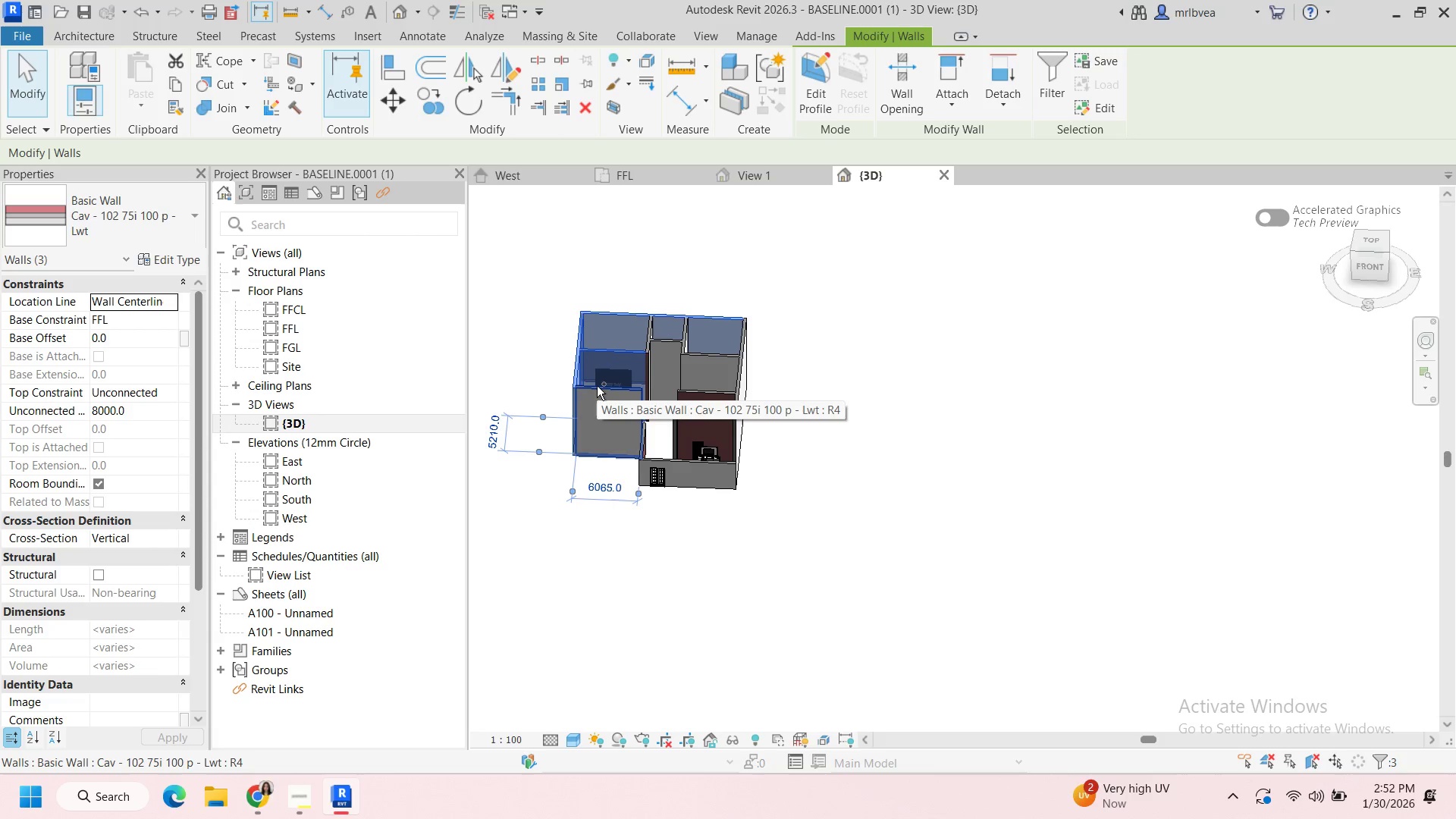 
left_click([598, 396])
 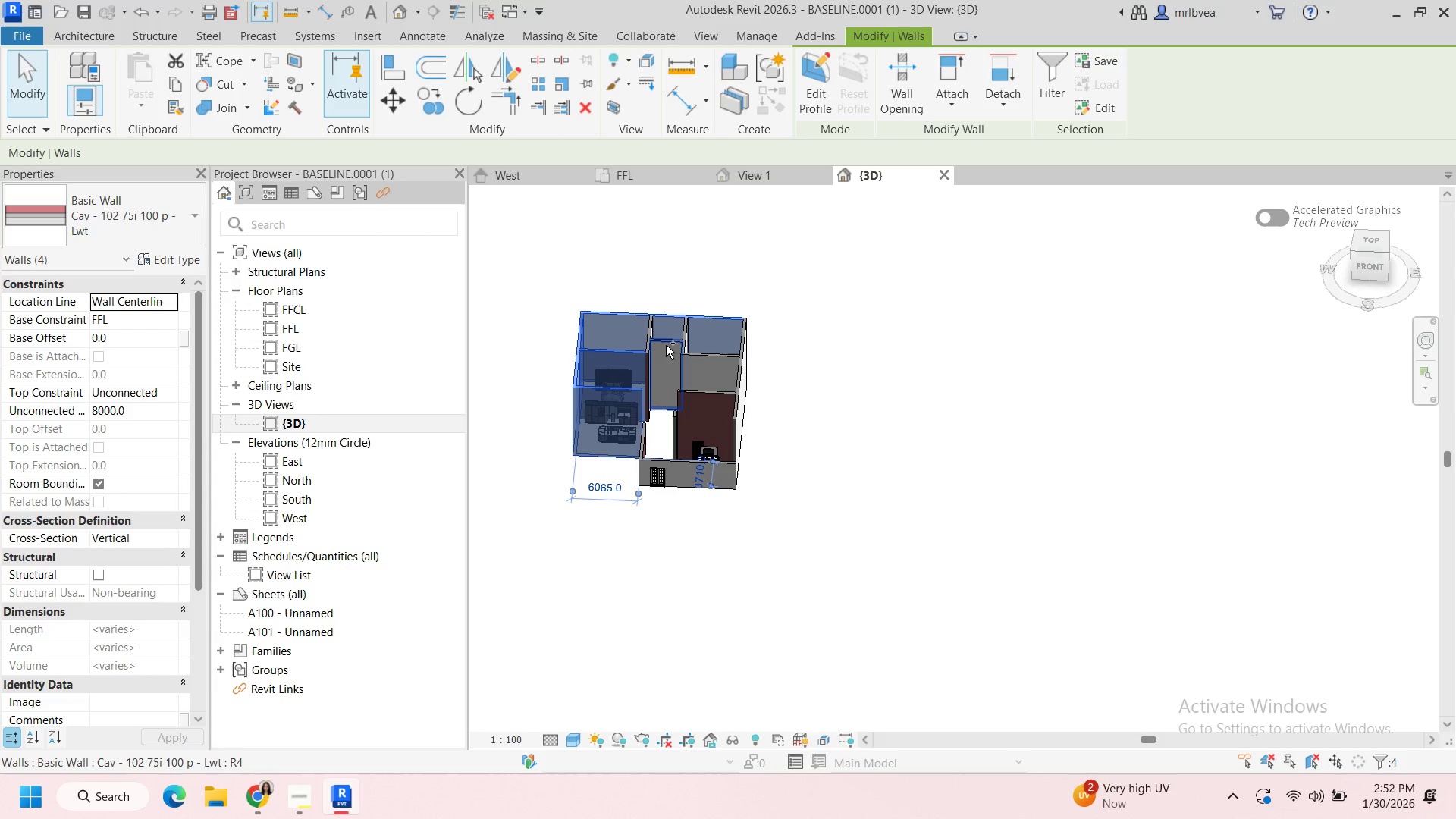 
left_click([666, 344])
 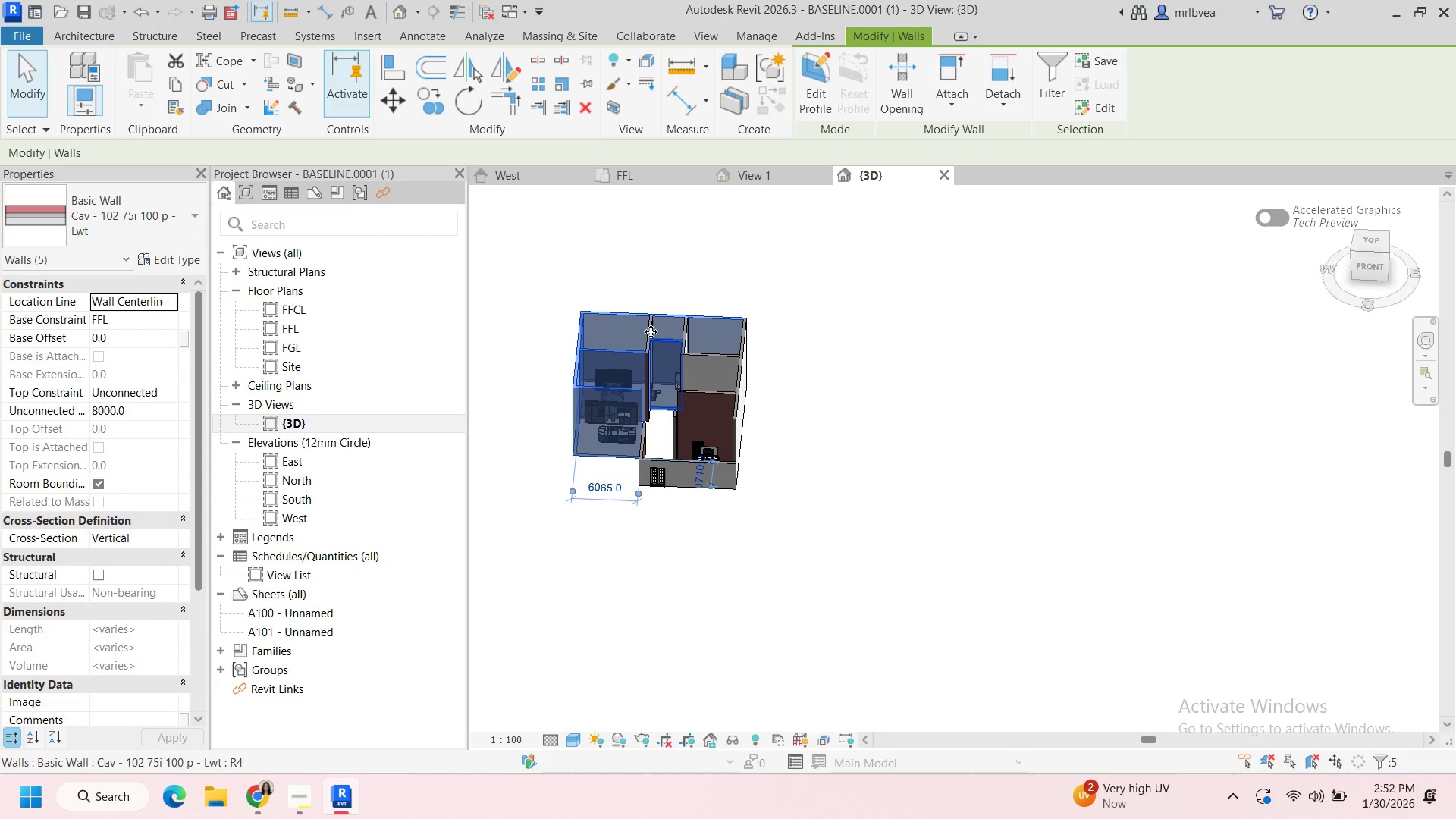 
hold_key(key=ControlLeft, duration=1.23)
 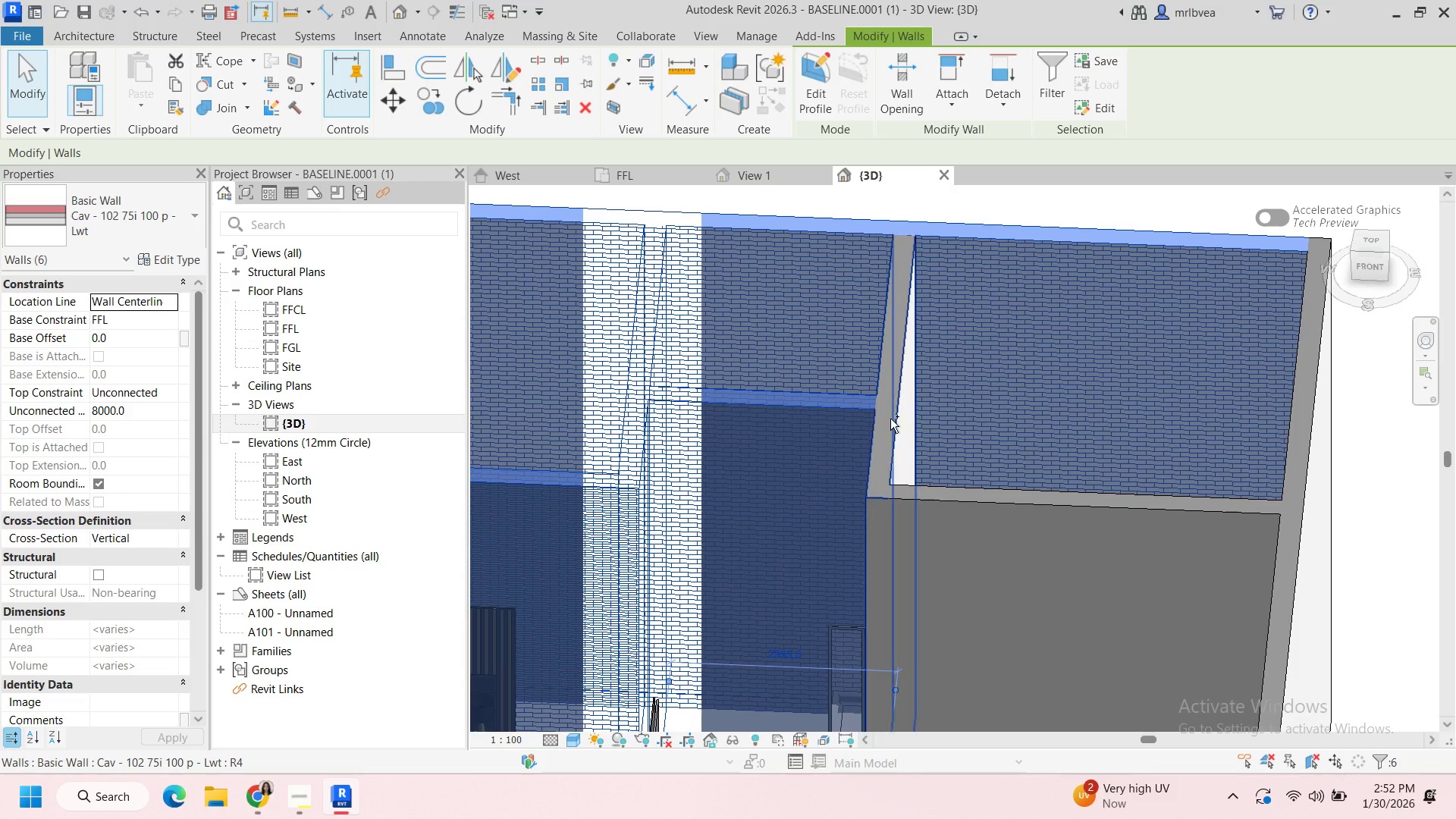 
scroll: coordinate [654, 331], scroll_direction: up, amount: 16.0
 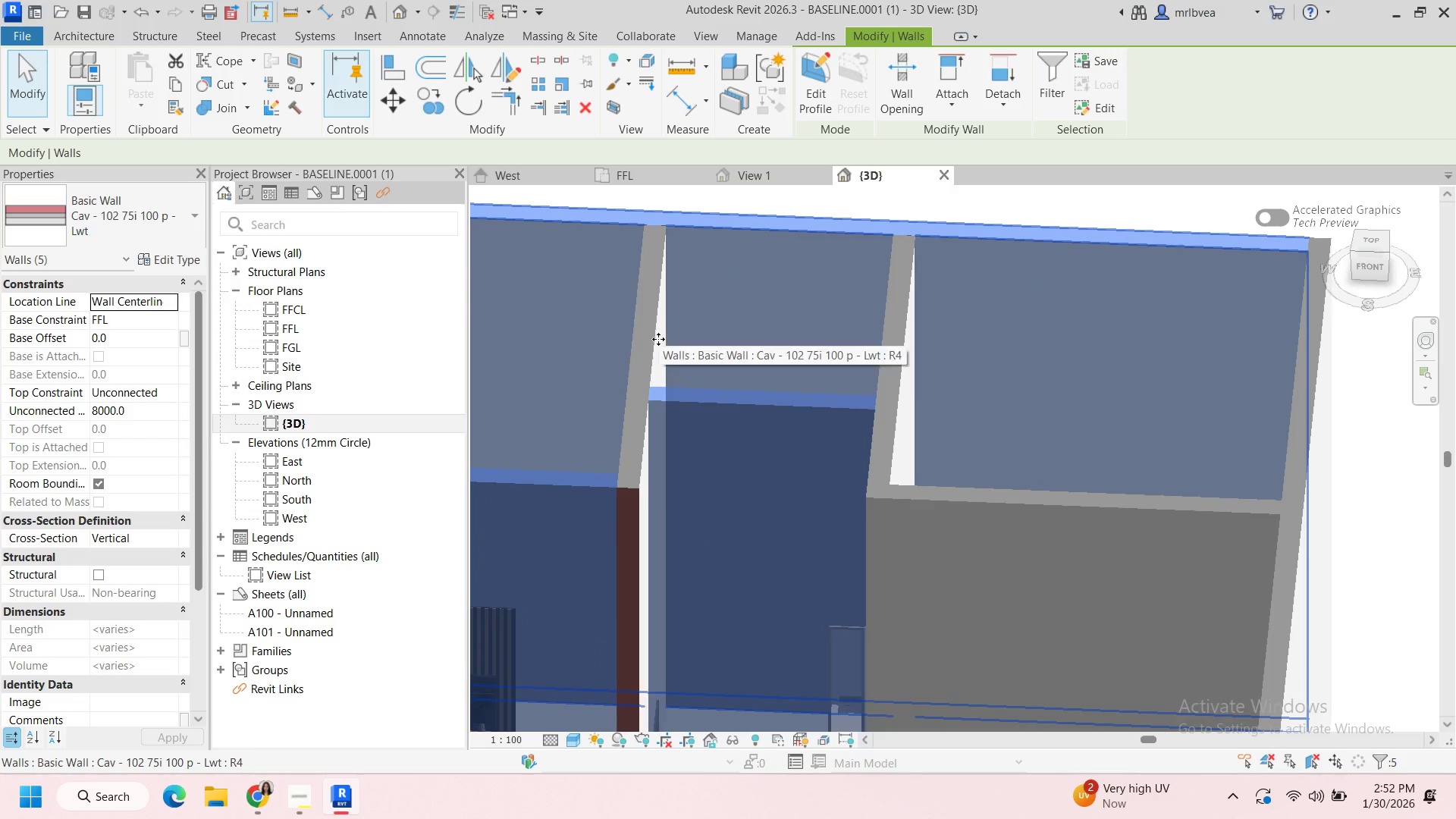 
left_click([648, 337])
 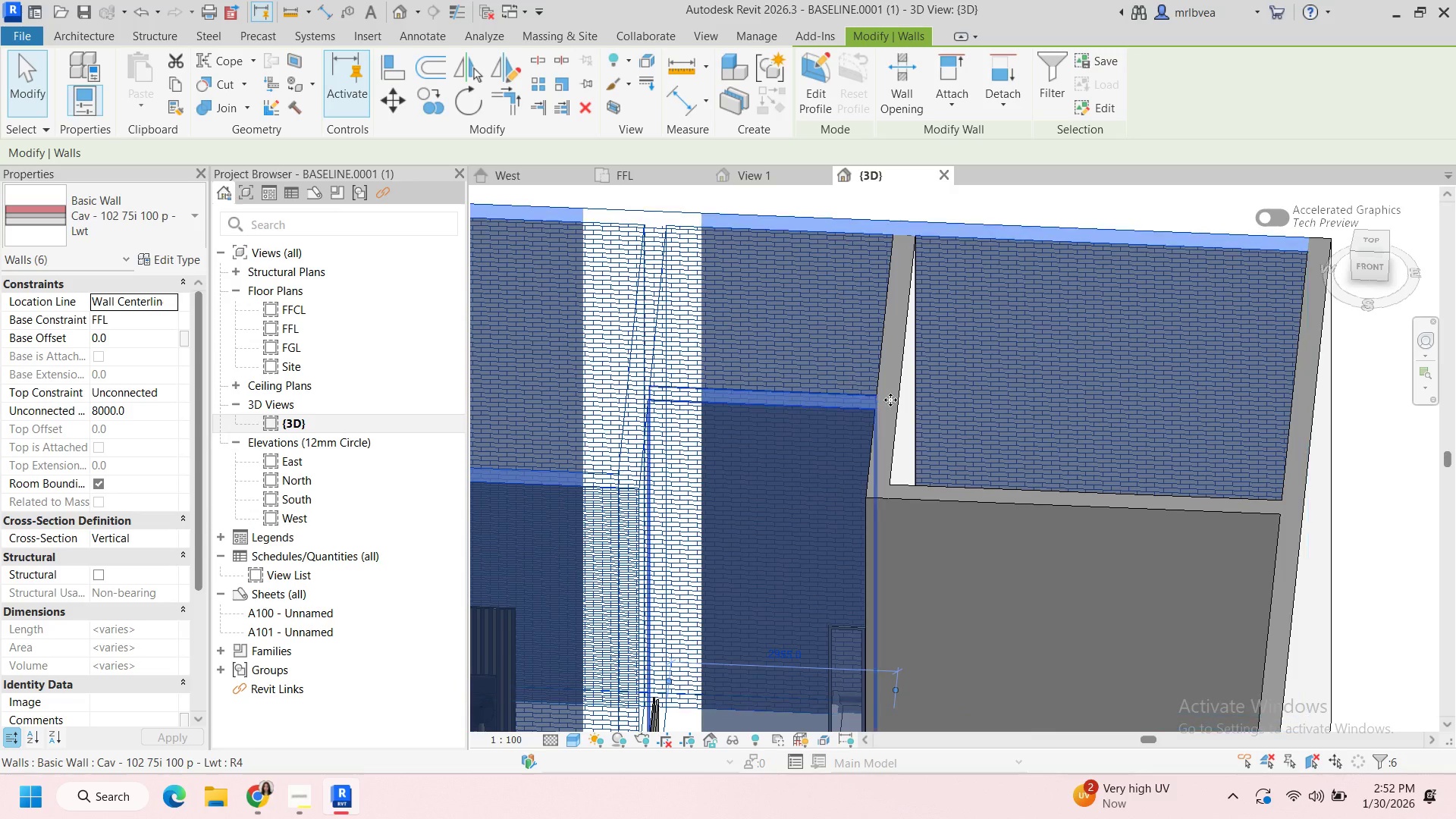 
hold_key(key=ControlLeft, duration=1.05)
left_click([892, 419])
 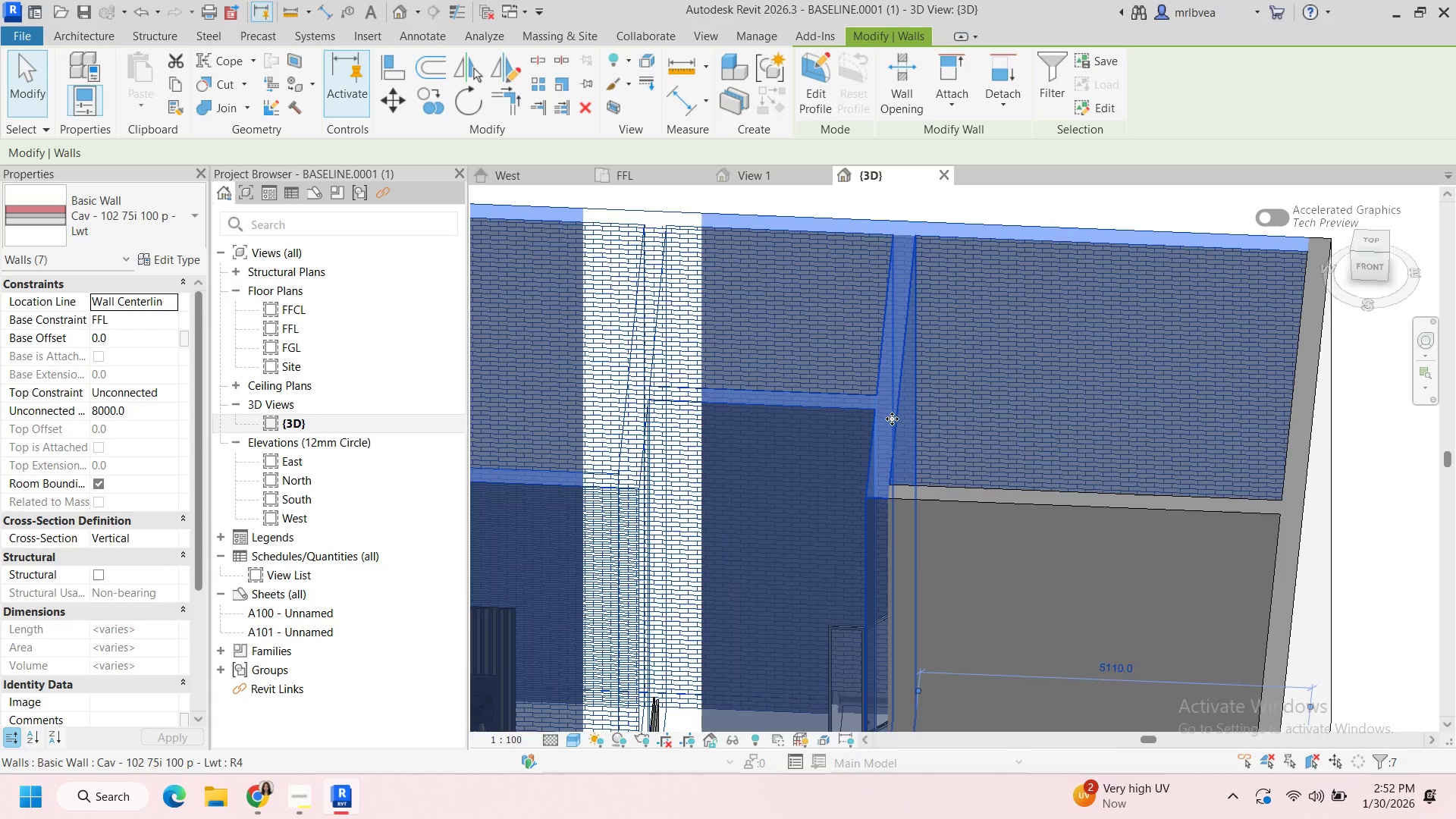 
hold_key(key=ControlLeft, duration=1.67)
 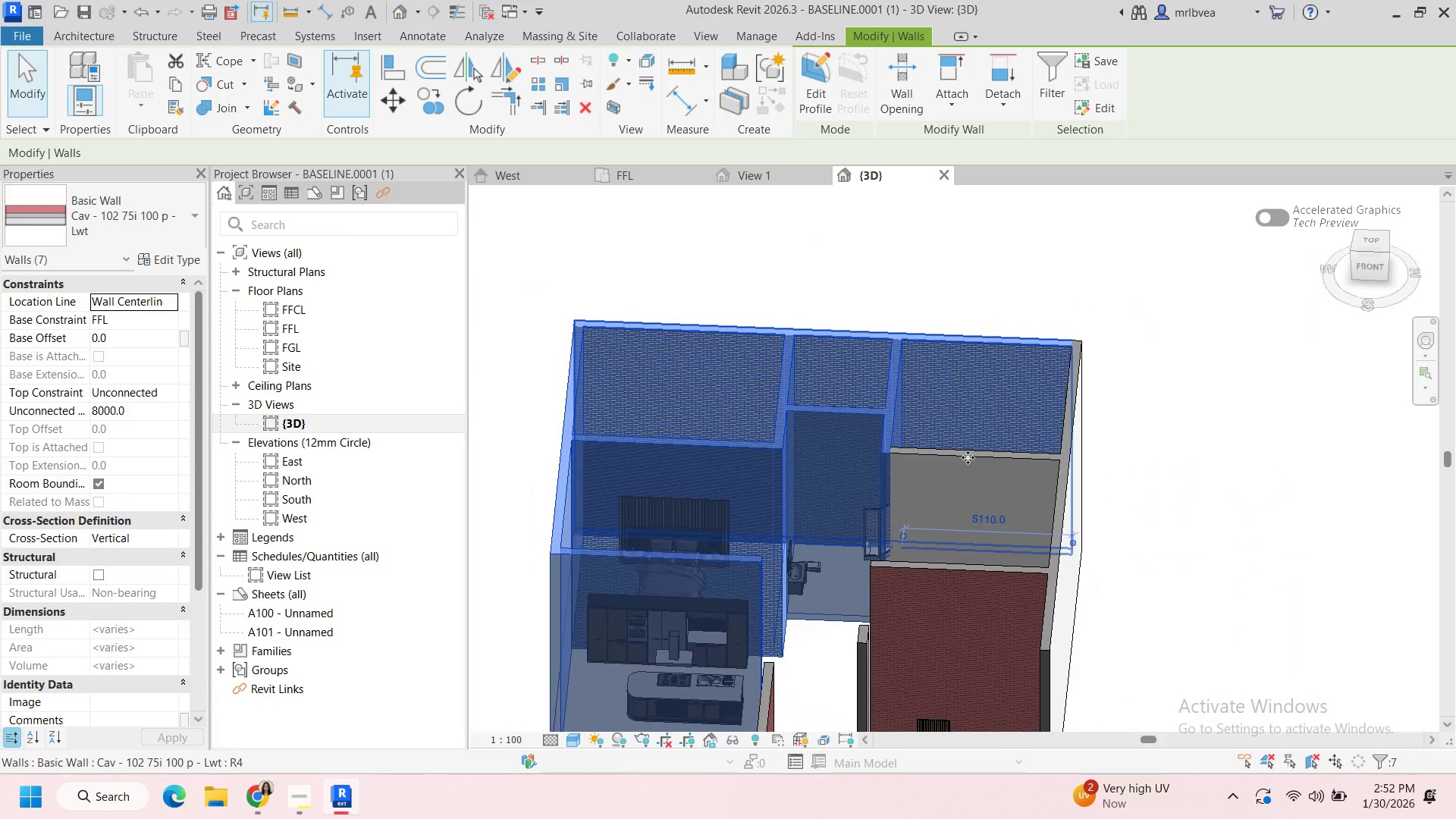 
scroll: coordinate [892, 419], scroll_direction: down, amount: 6.0
 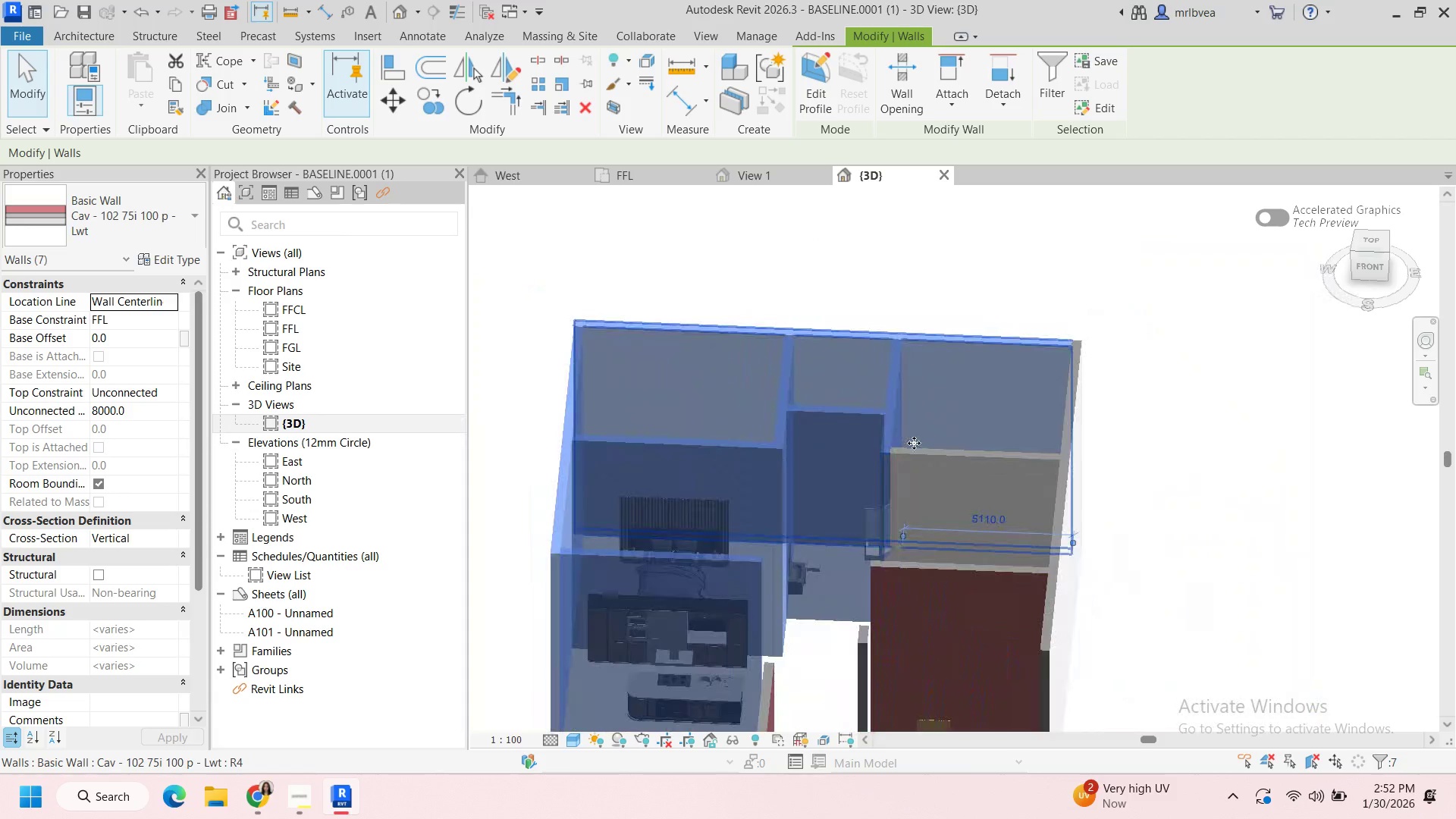 
hold_key(key=ControlLeft, duration=0.81)
 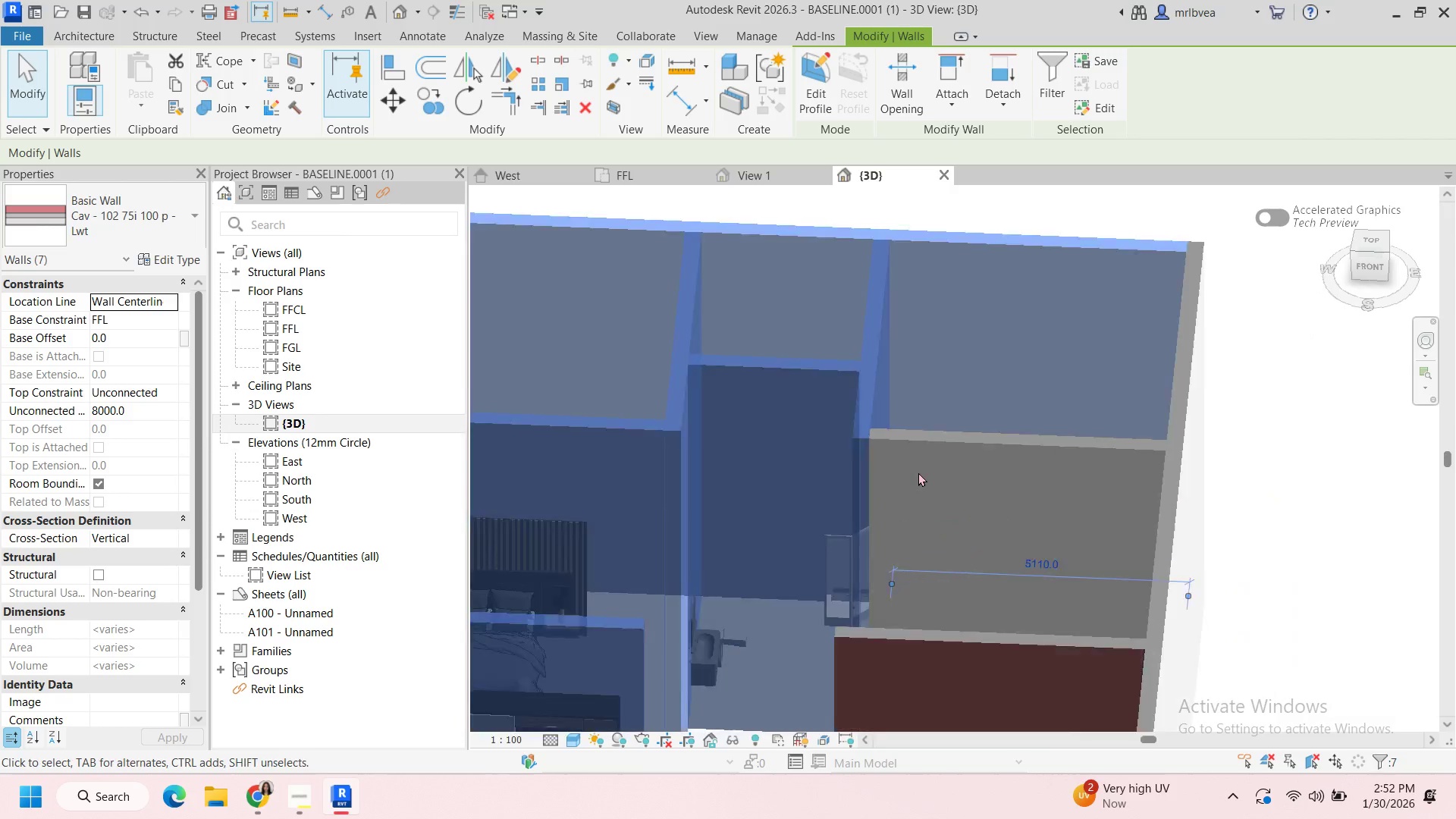 
hold_key(key=ControlLeft, duration=0.95)
 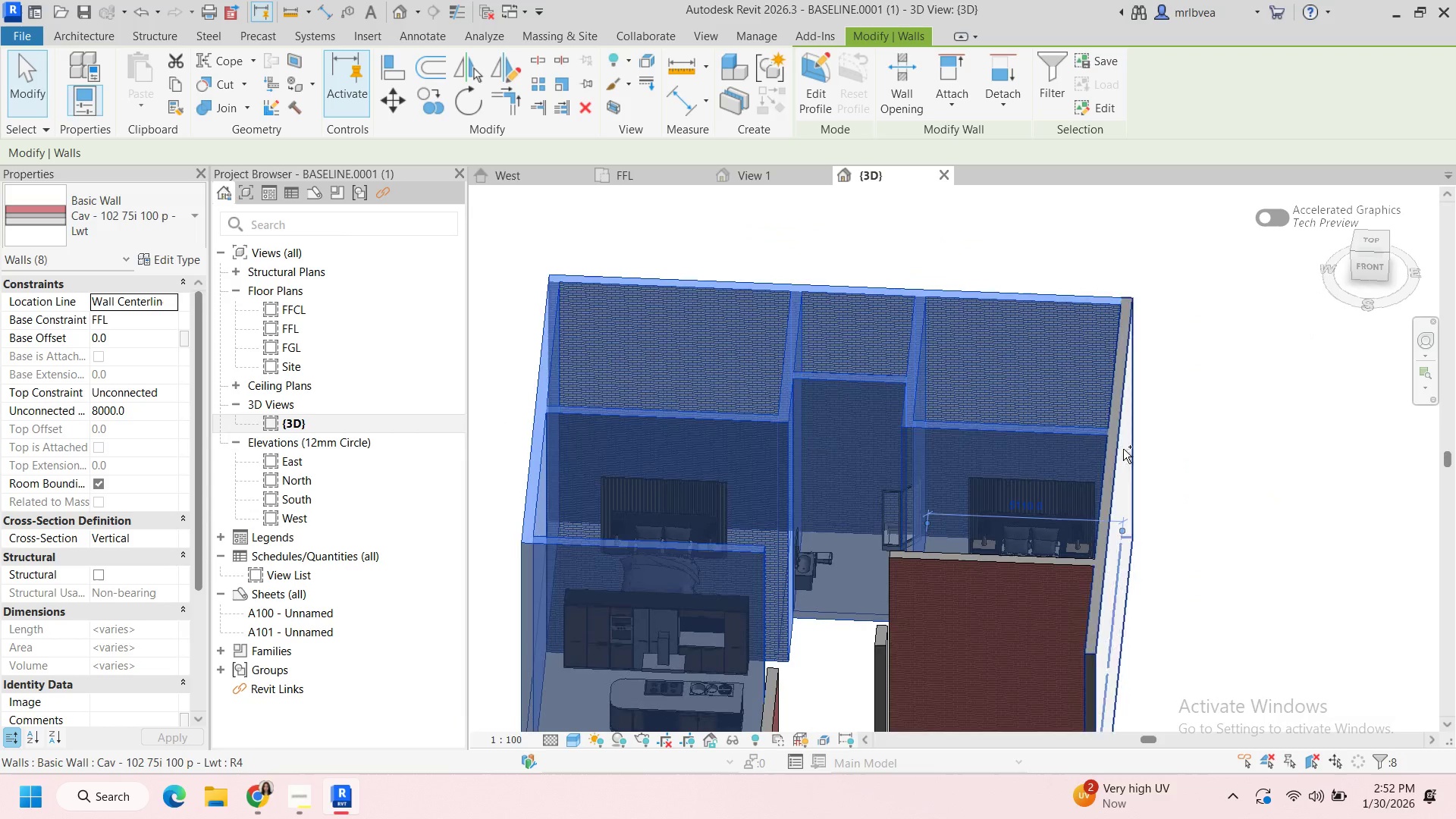 
scroll: coordinate [918, 472], scroll_direction: up, amount: 6.0
 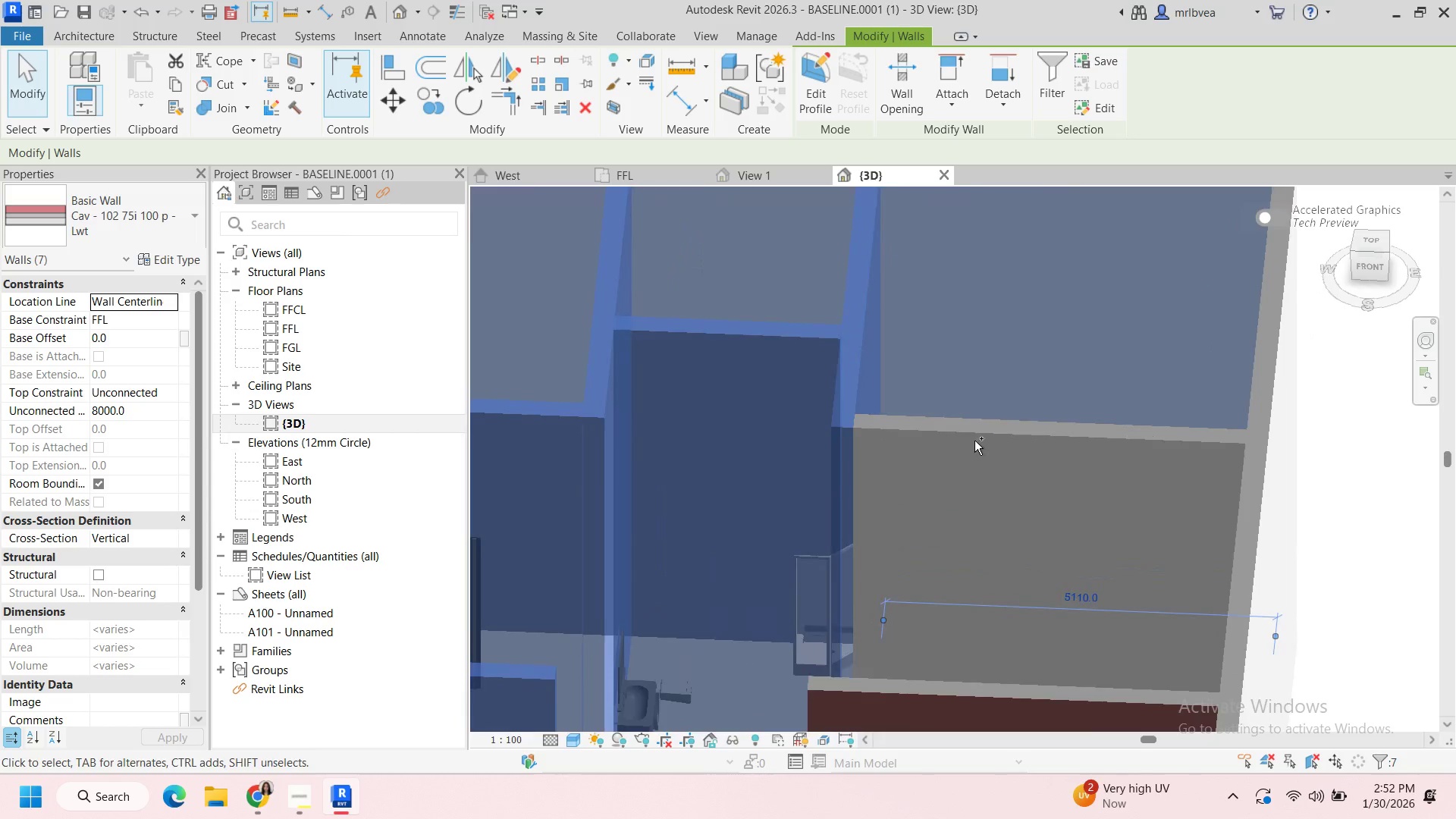 
left_click([971, 427])
 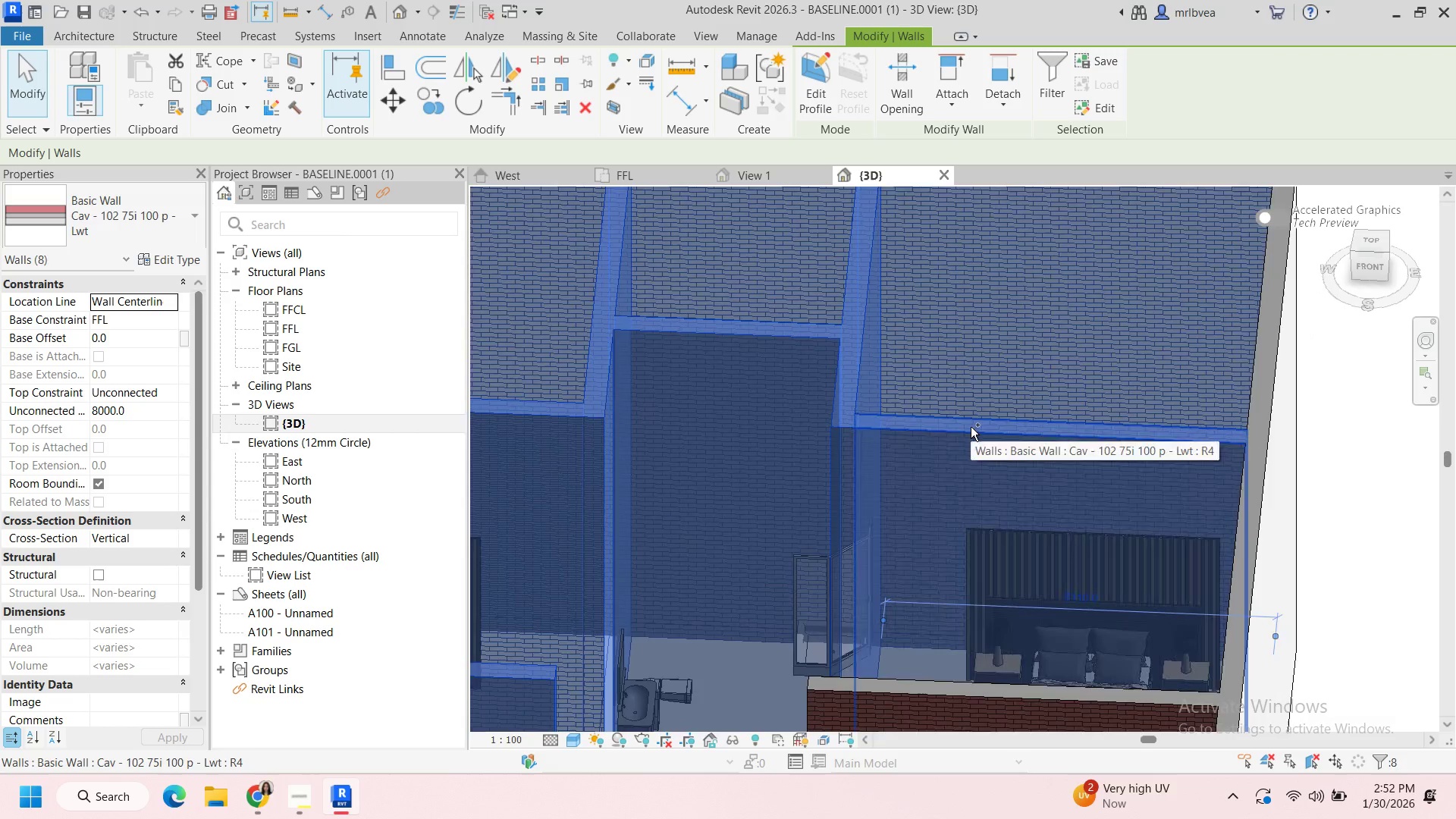 
hold_key(key=ControlLeft, duration=2.8)
 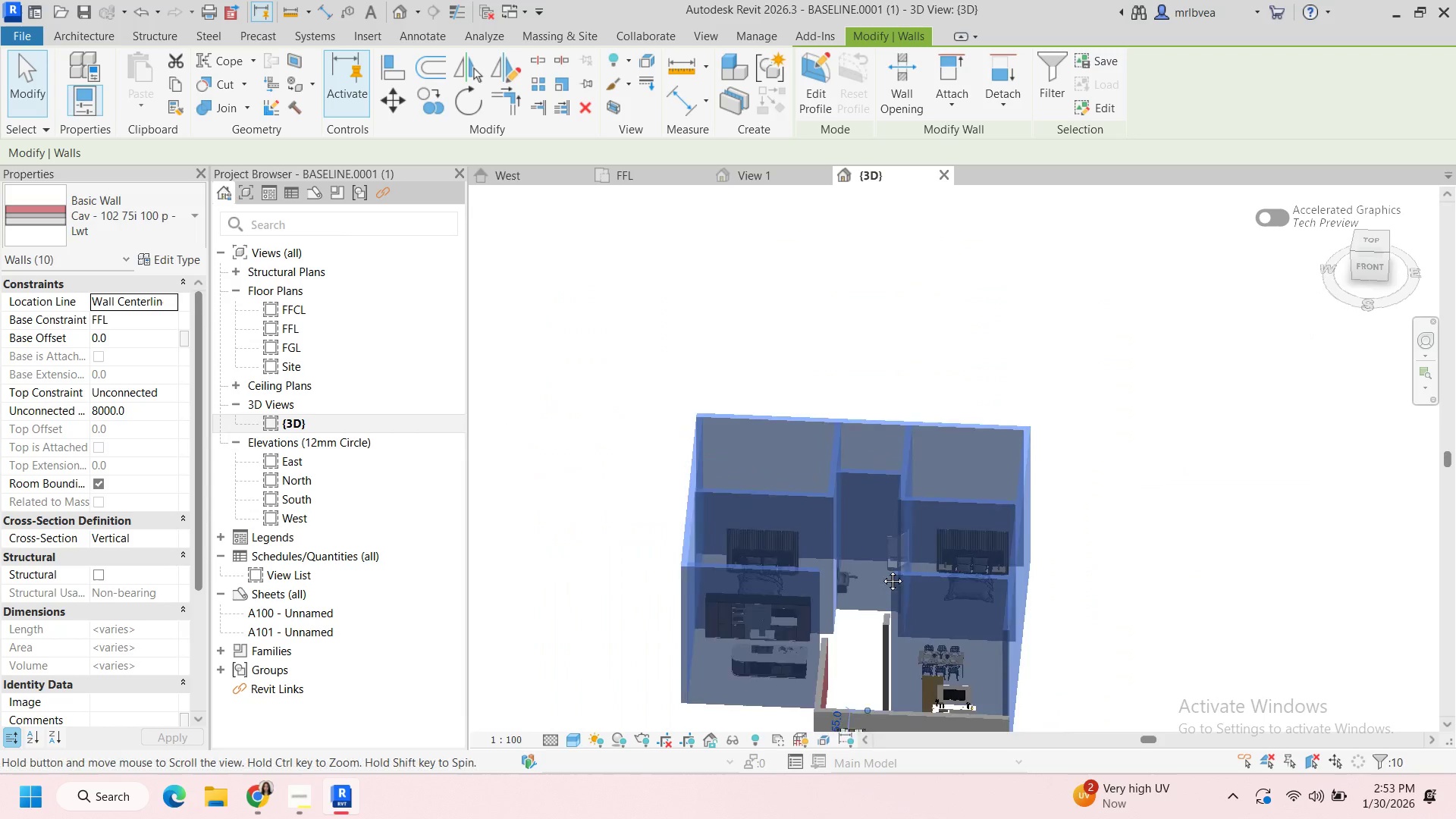 
scroll: coordinate [971, 427], scroll_direction: down, amount: 5.0
 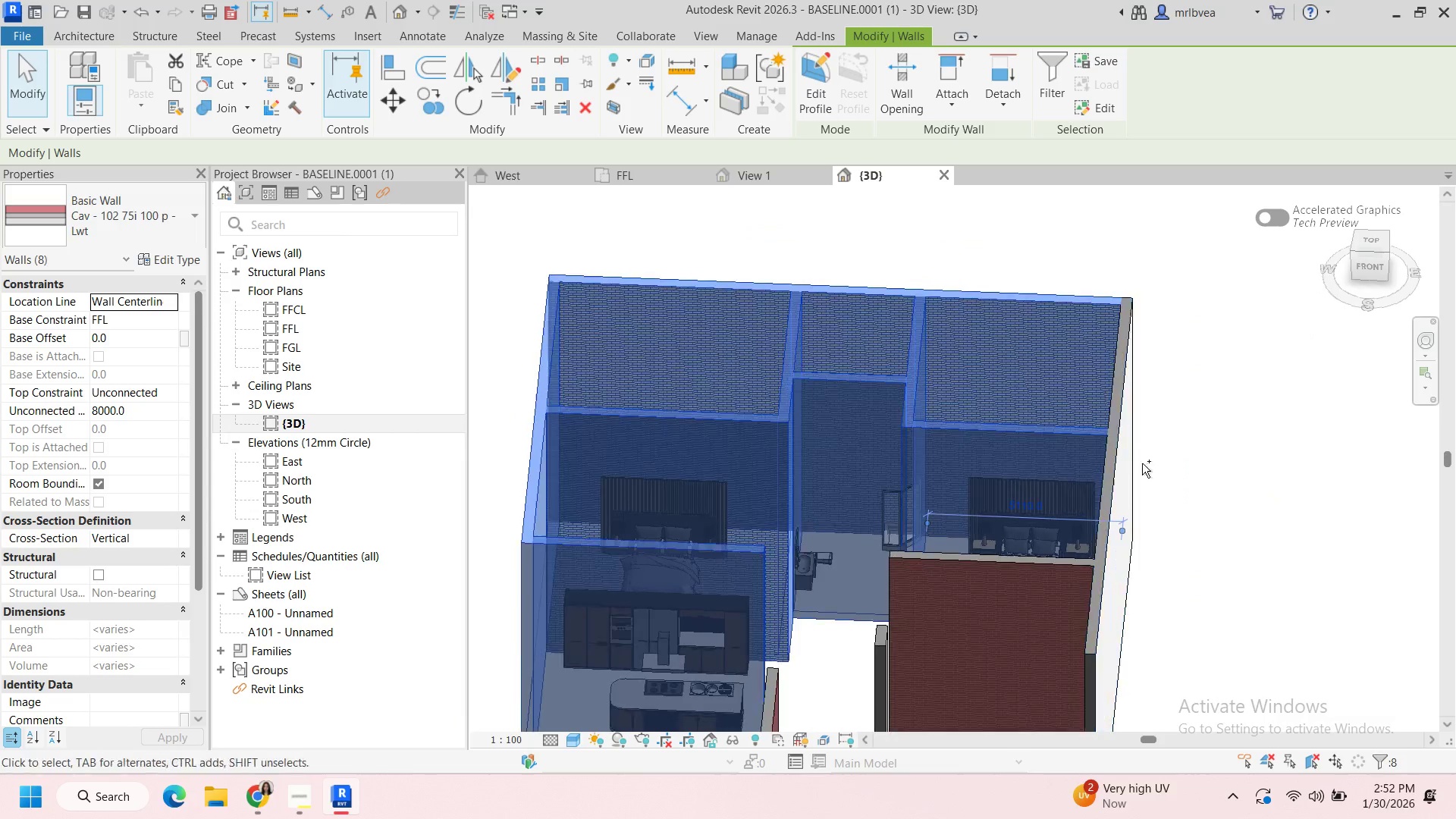 
left_click([1109, 462])
 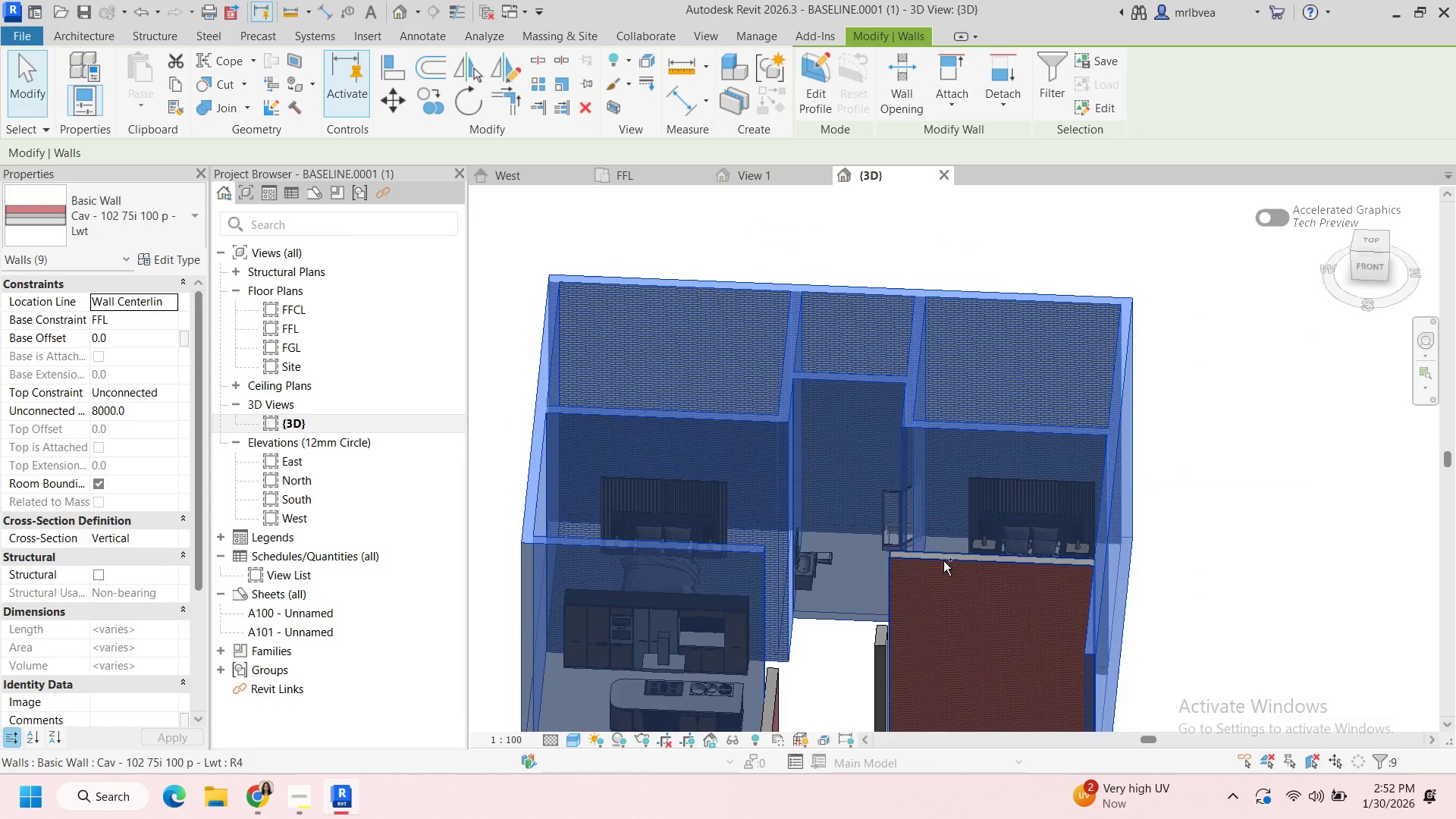 
left_click([943, 562])
 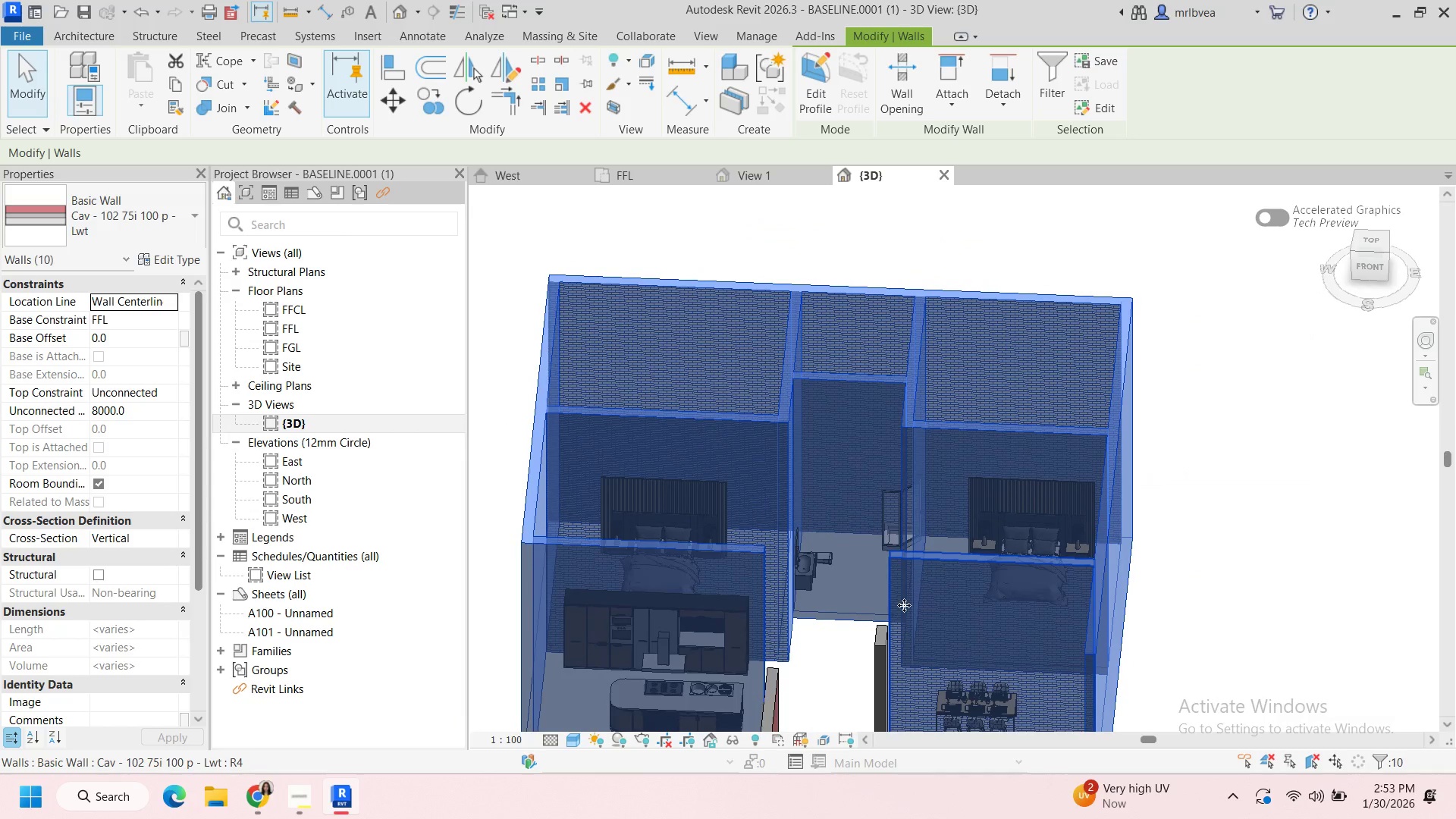 
scroll: coordinate [902, 608], scroll_direction: down, amount: 4.0
 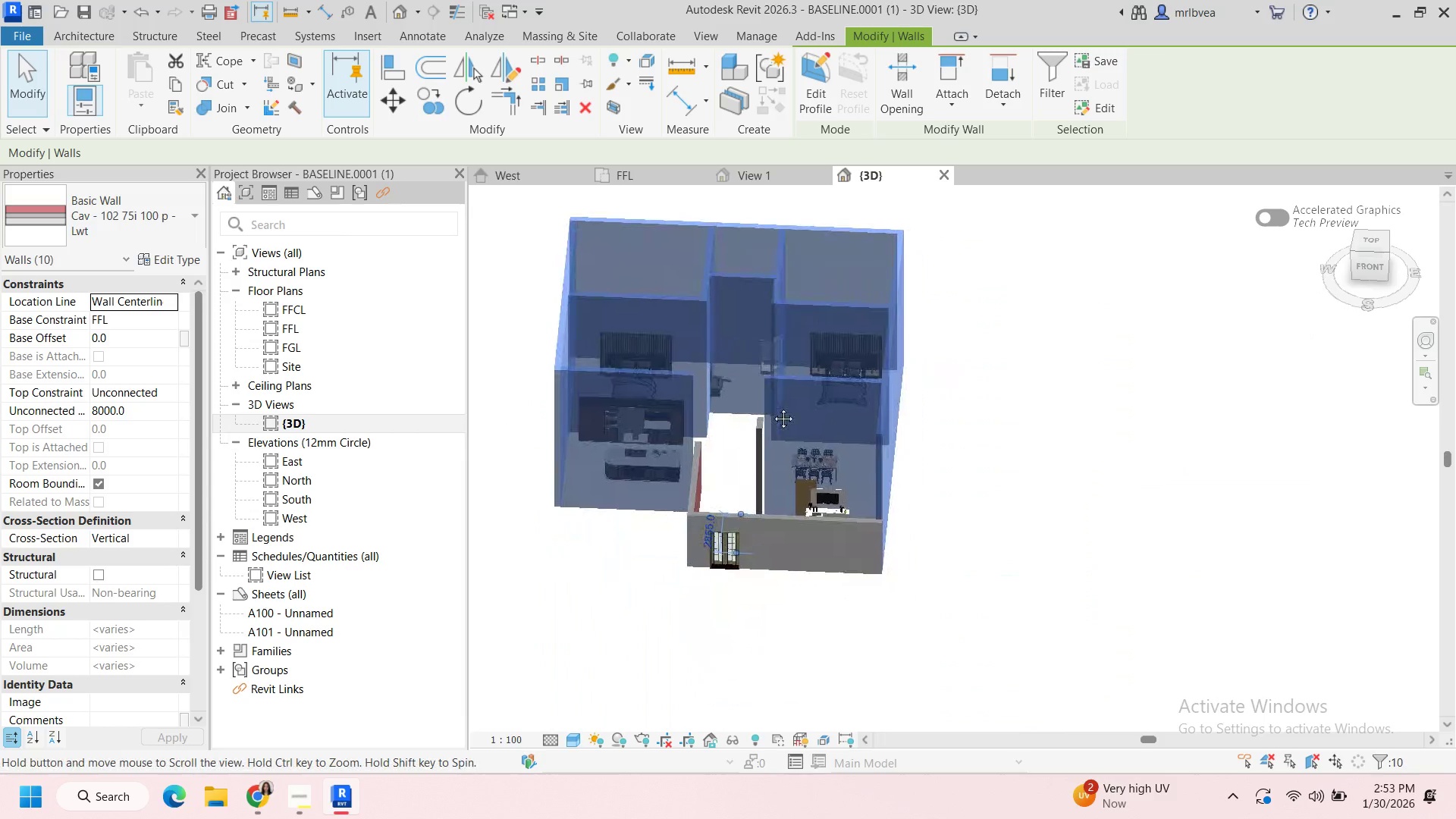 
hold_key(key=ControlLeft, duration=1.28)
scroll: coordinate [801, 369], scroll_direction: up, amount: 5.0
 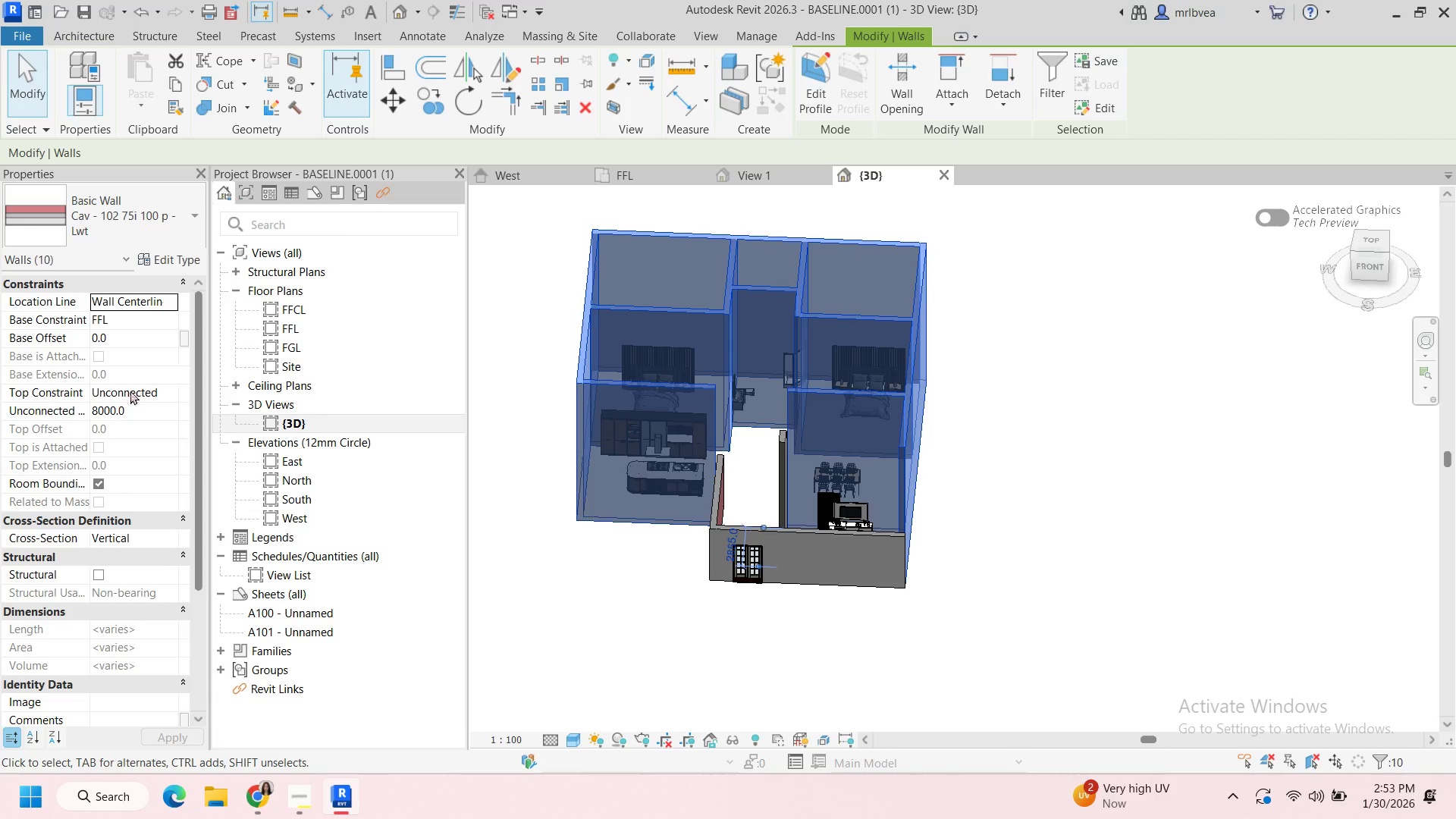 
left_click([138, 394])
 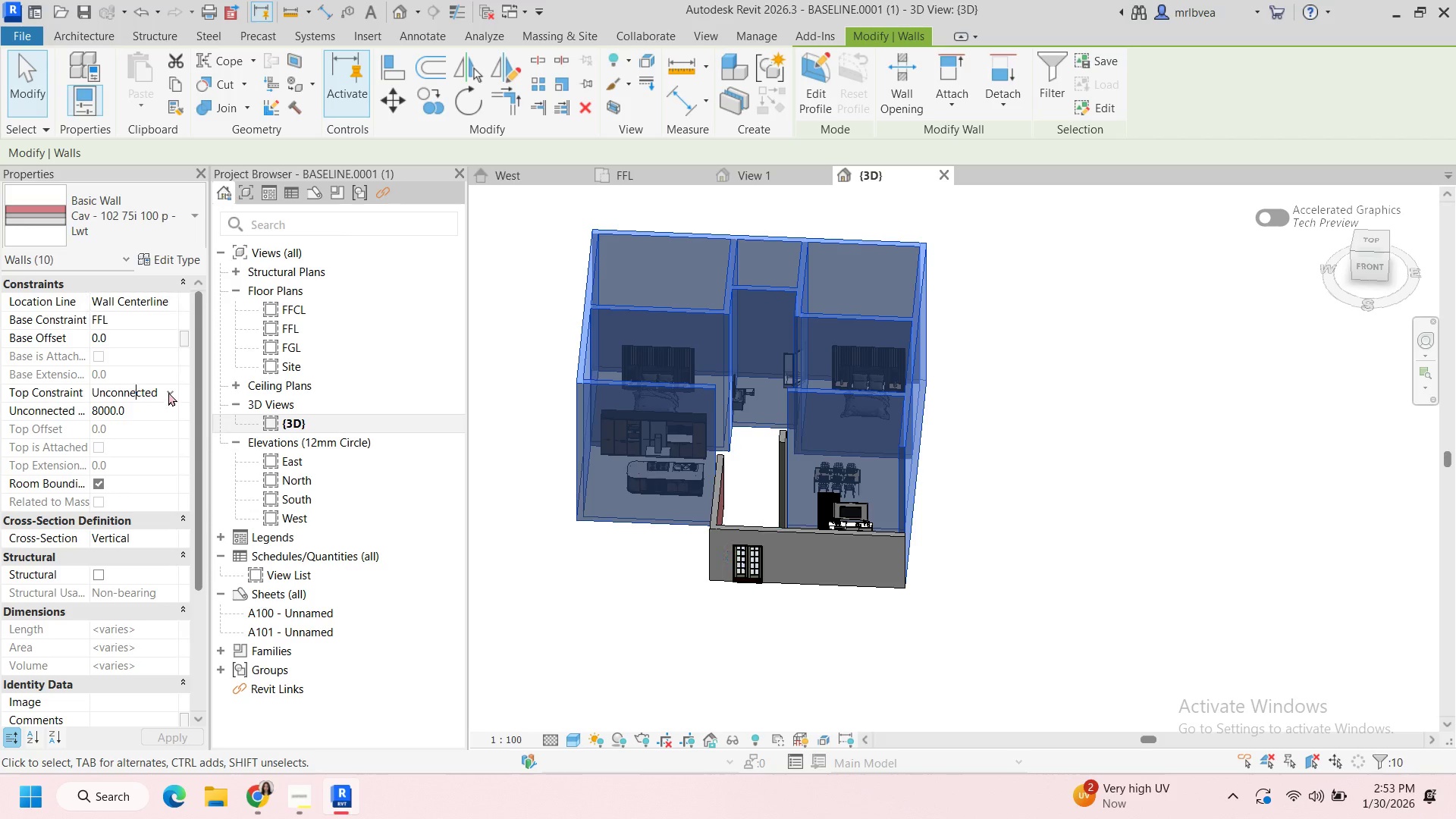 
left_click([168, 392])
 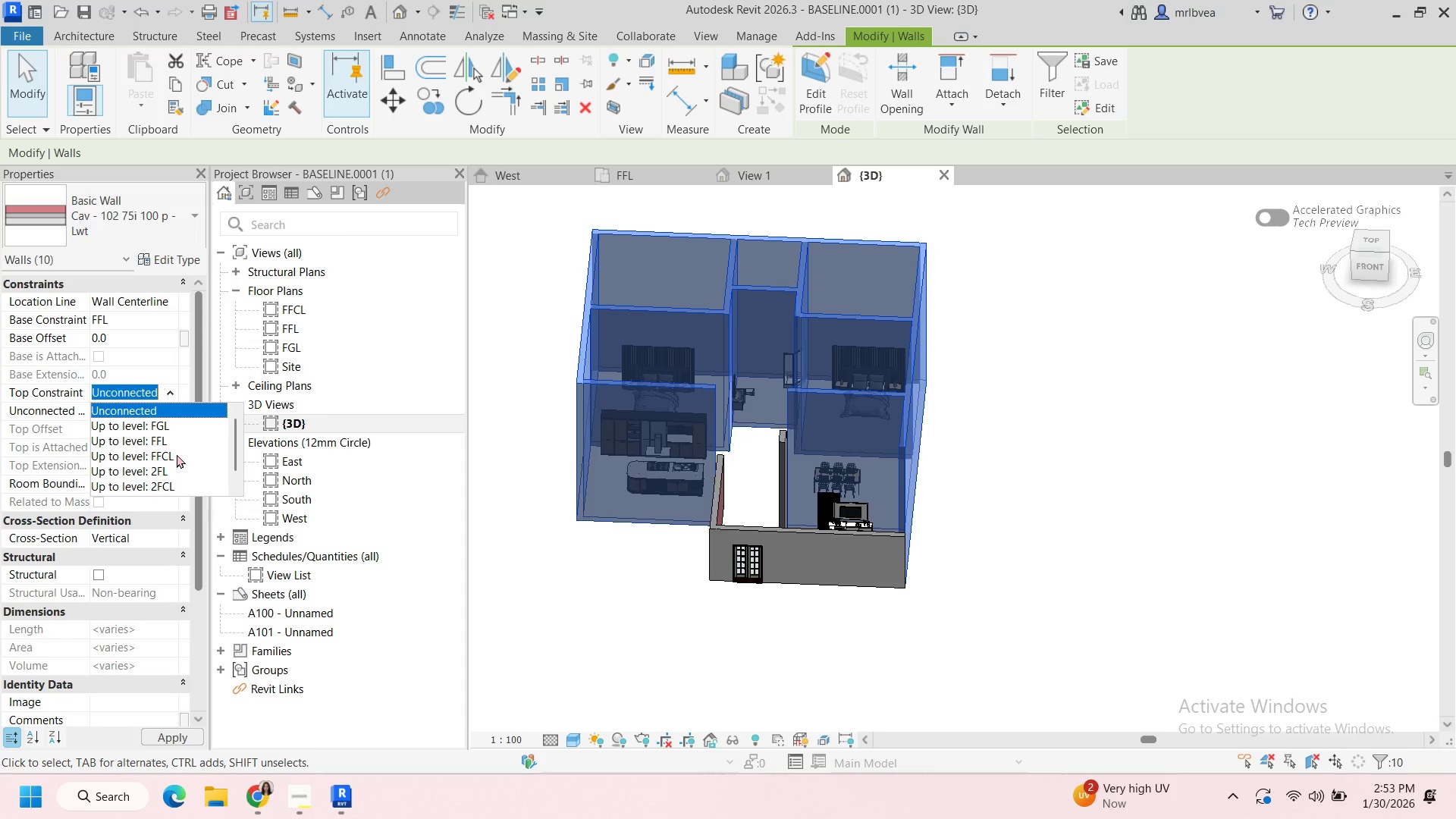 
left_click([177, 457])
 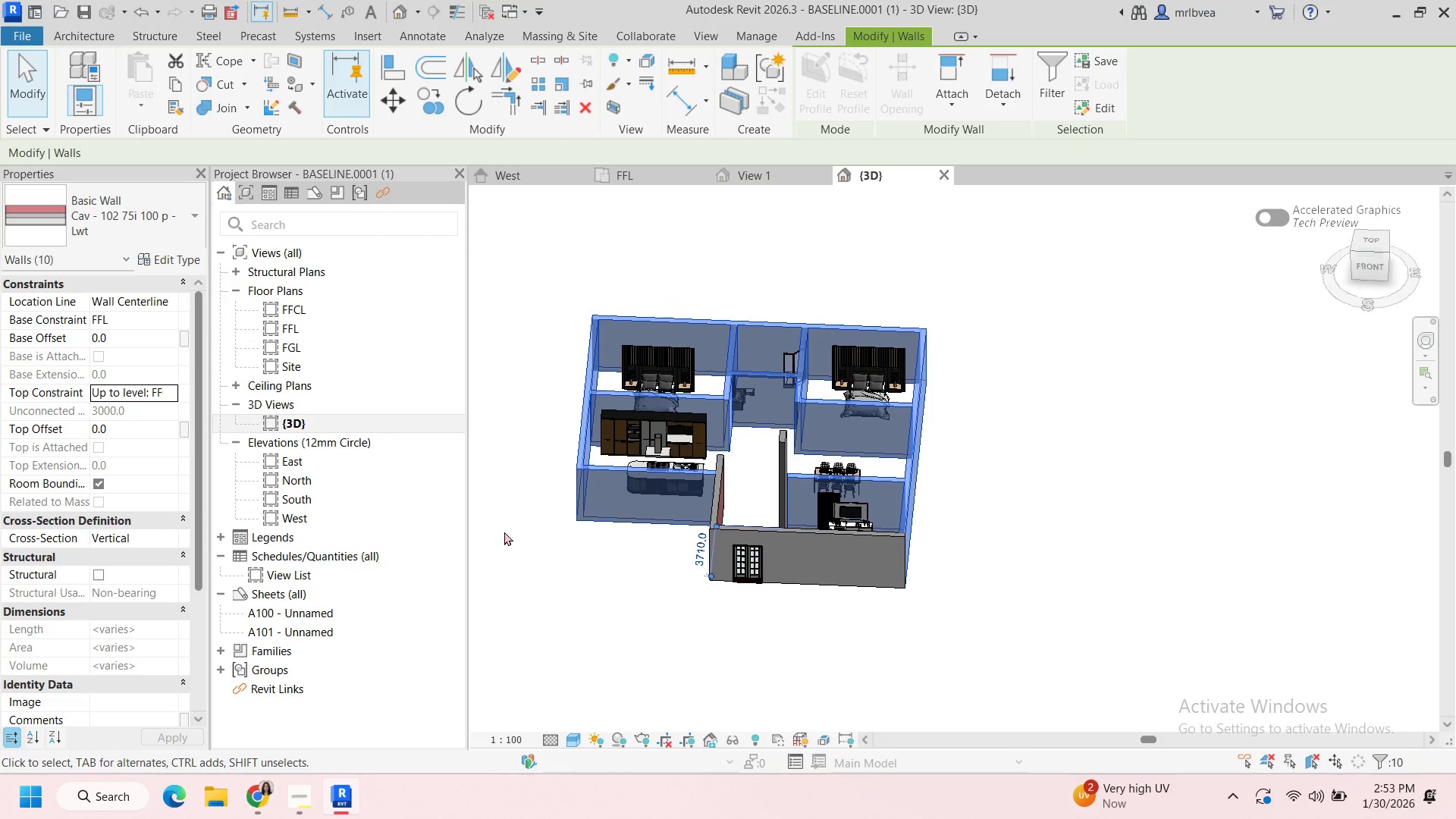 
scroll: coordinate [821, 515], scroll_direction: up, amount: 6.0
 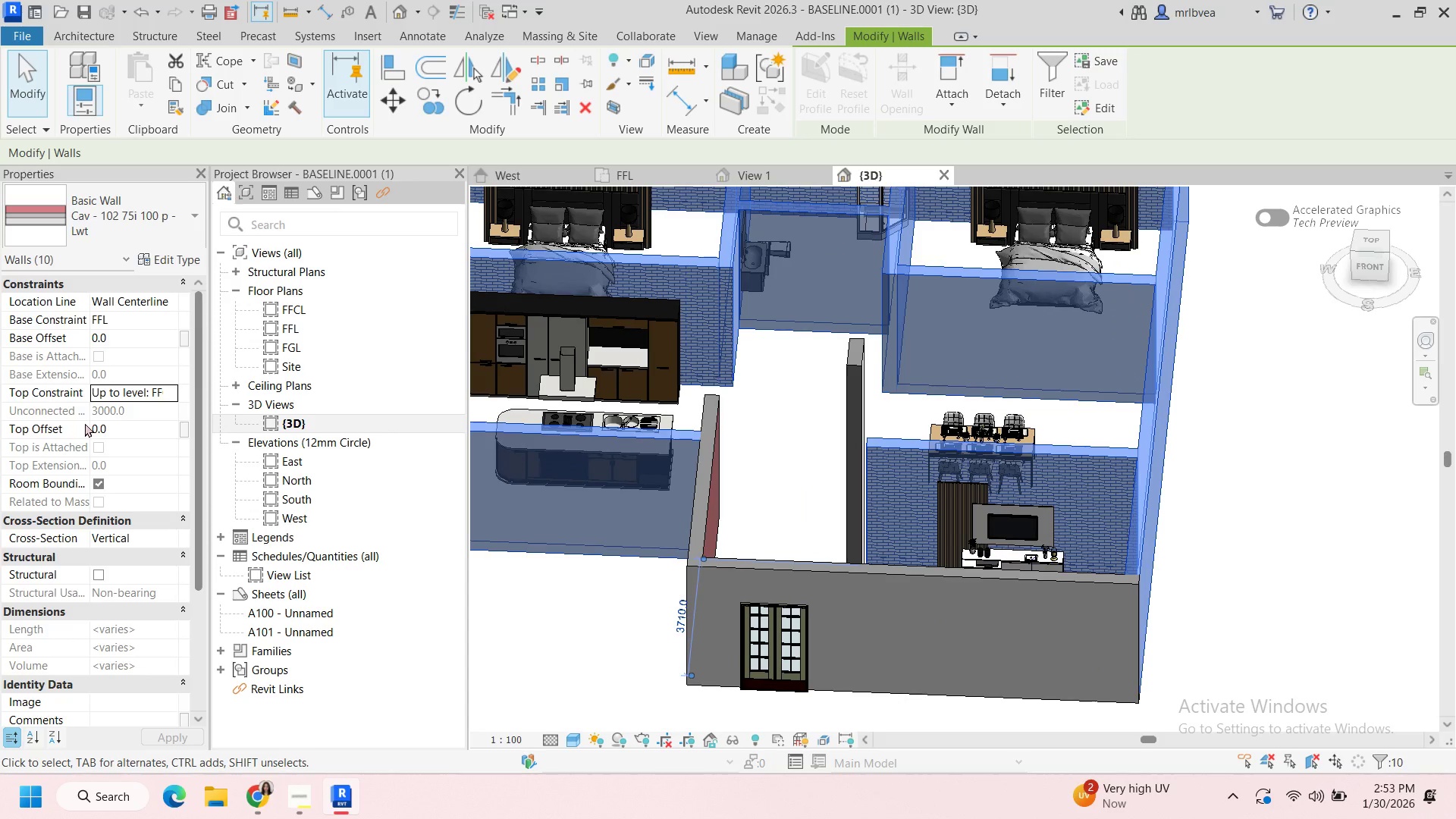 
left_click_drag(start_coordinate=[1222, 460], to_coordinate=[629, 342])
 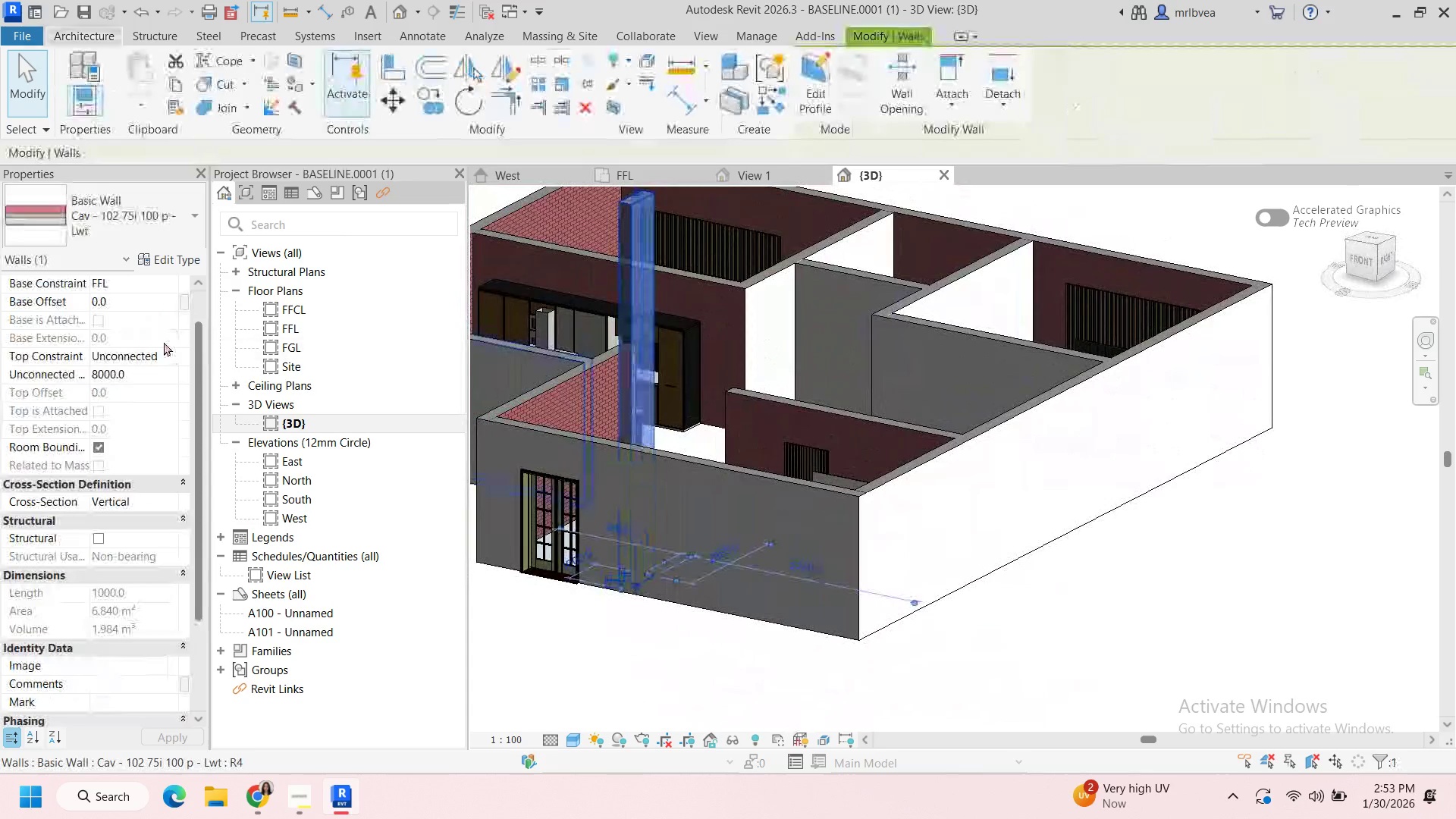 
scroll: coordinate [1122, 460], scroll_direction: down, amount: 5.0
 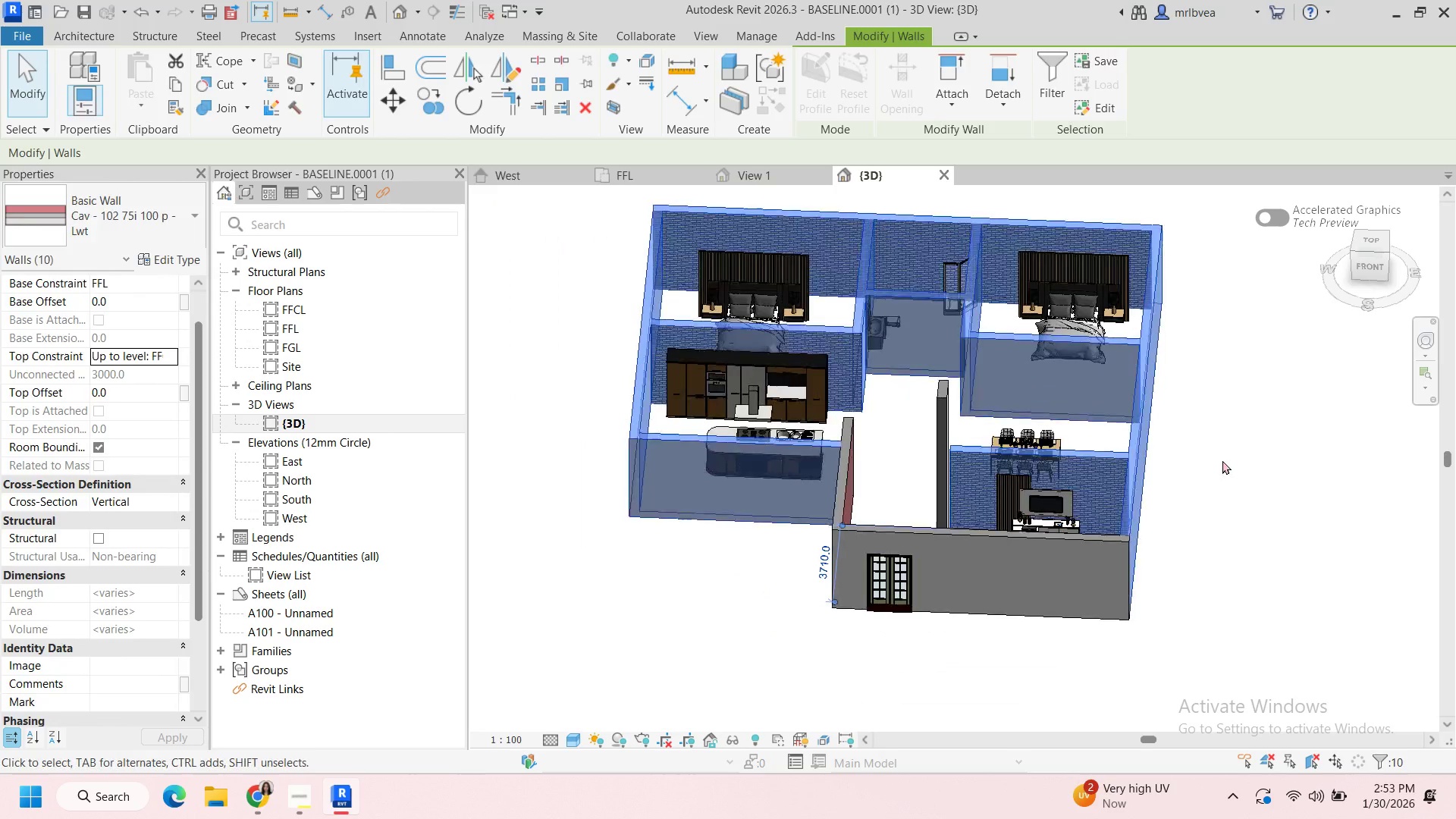 
hold_key(key=ShiftLeft, duration=1.92)
 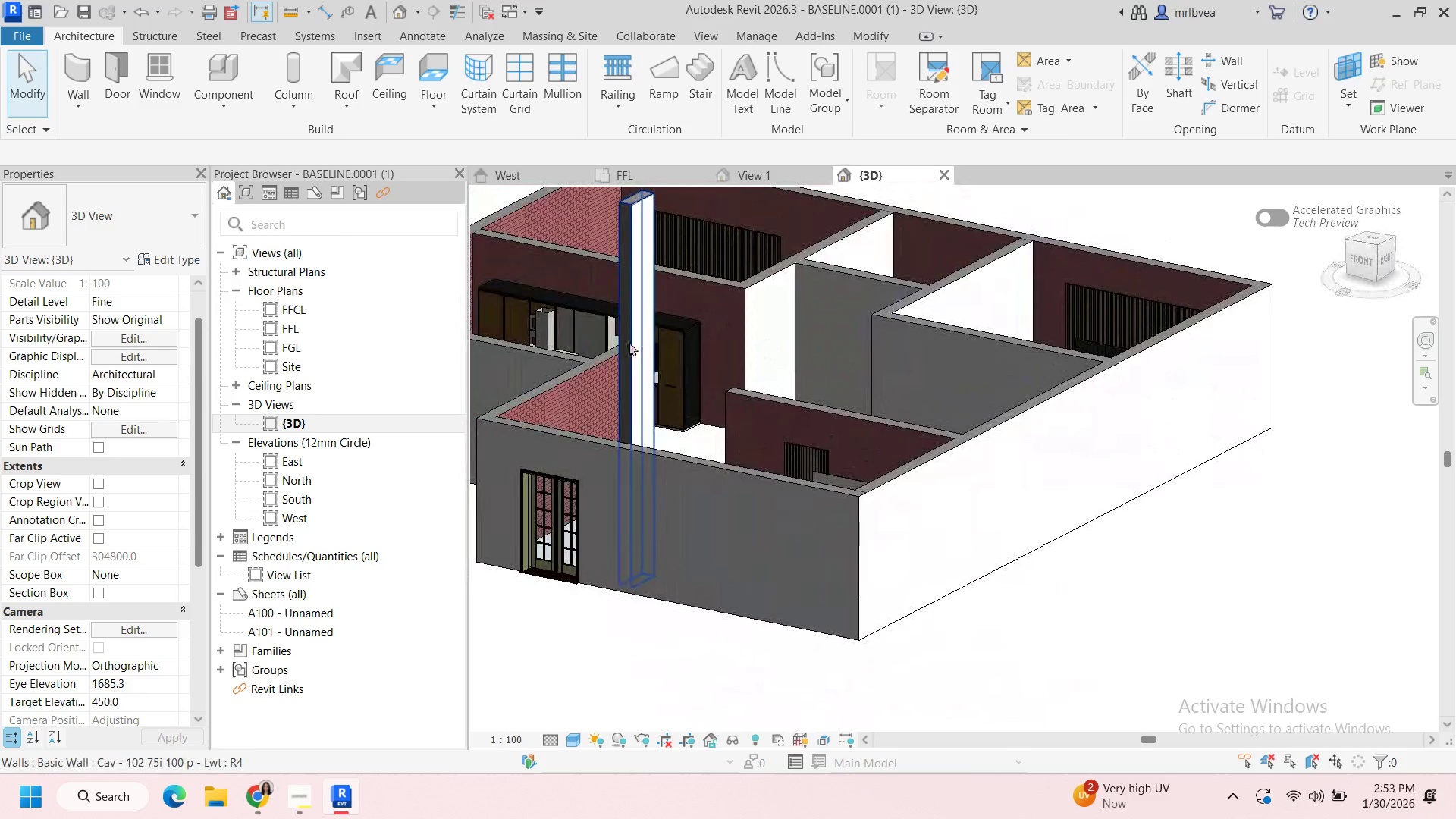 
scroll: coordinate [1191, 484], scroll_direction: up, amount: 3.0
 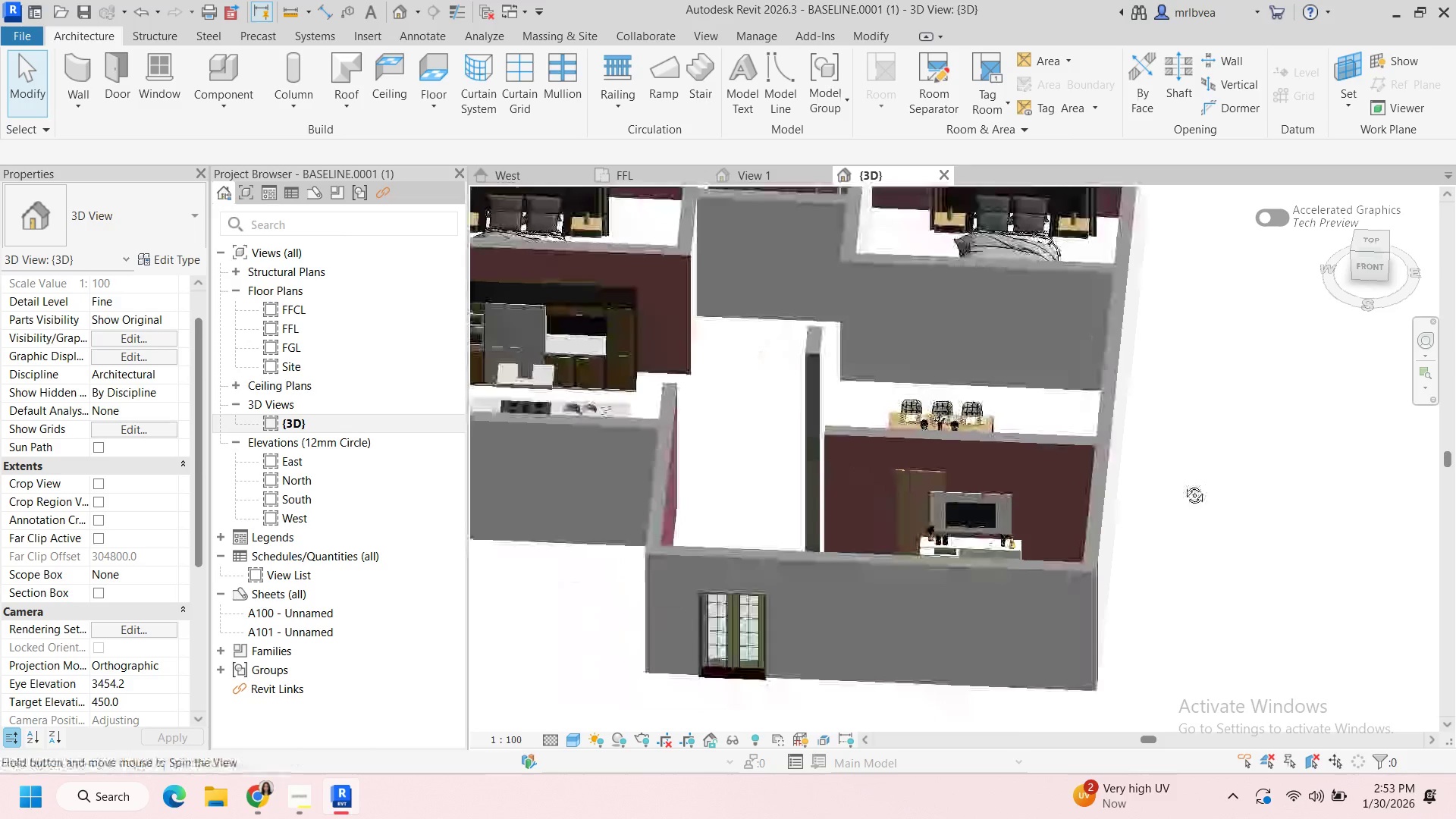 
left_click([629, 342])
 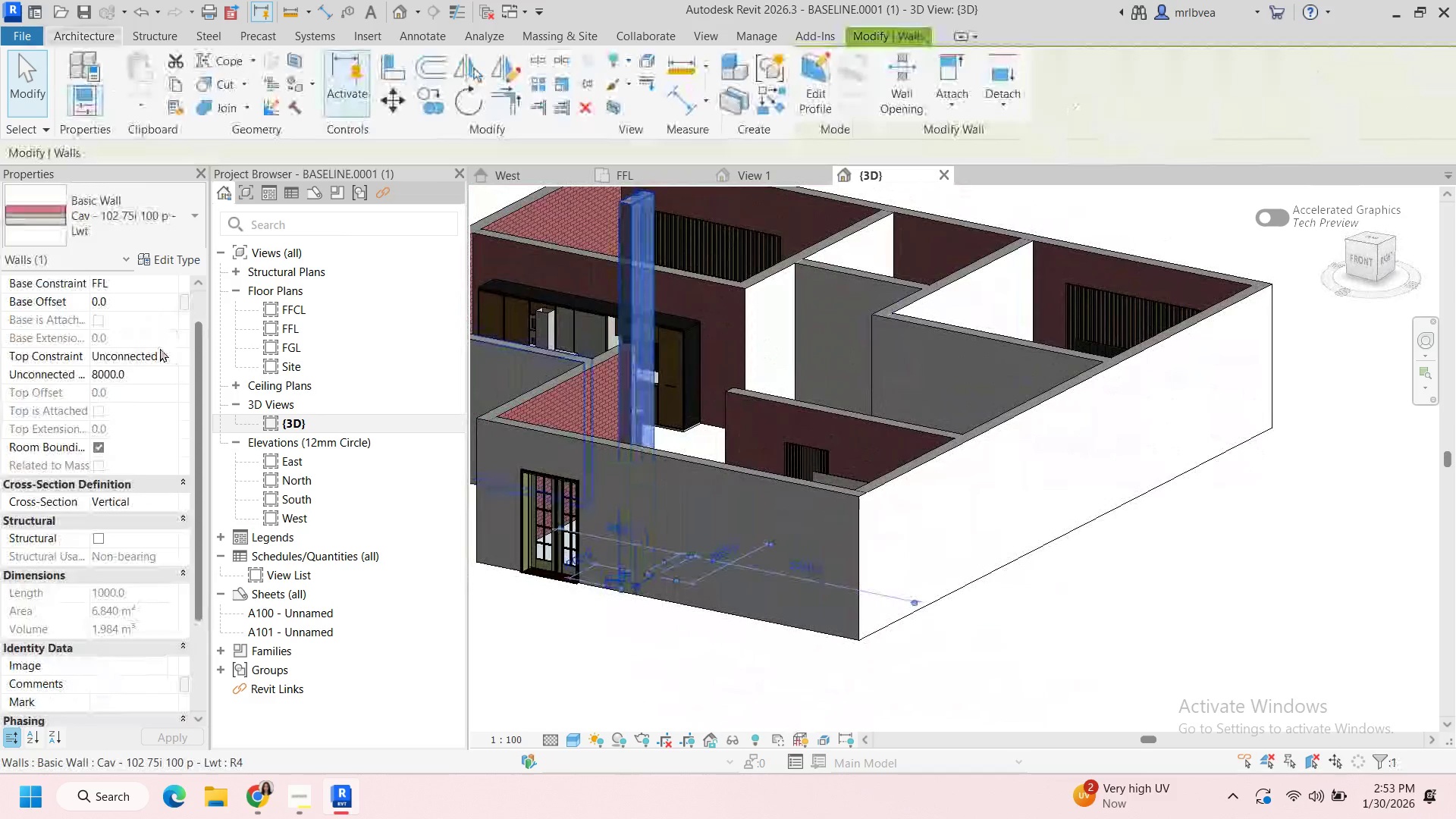 
left_click([152, 354])
 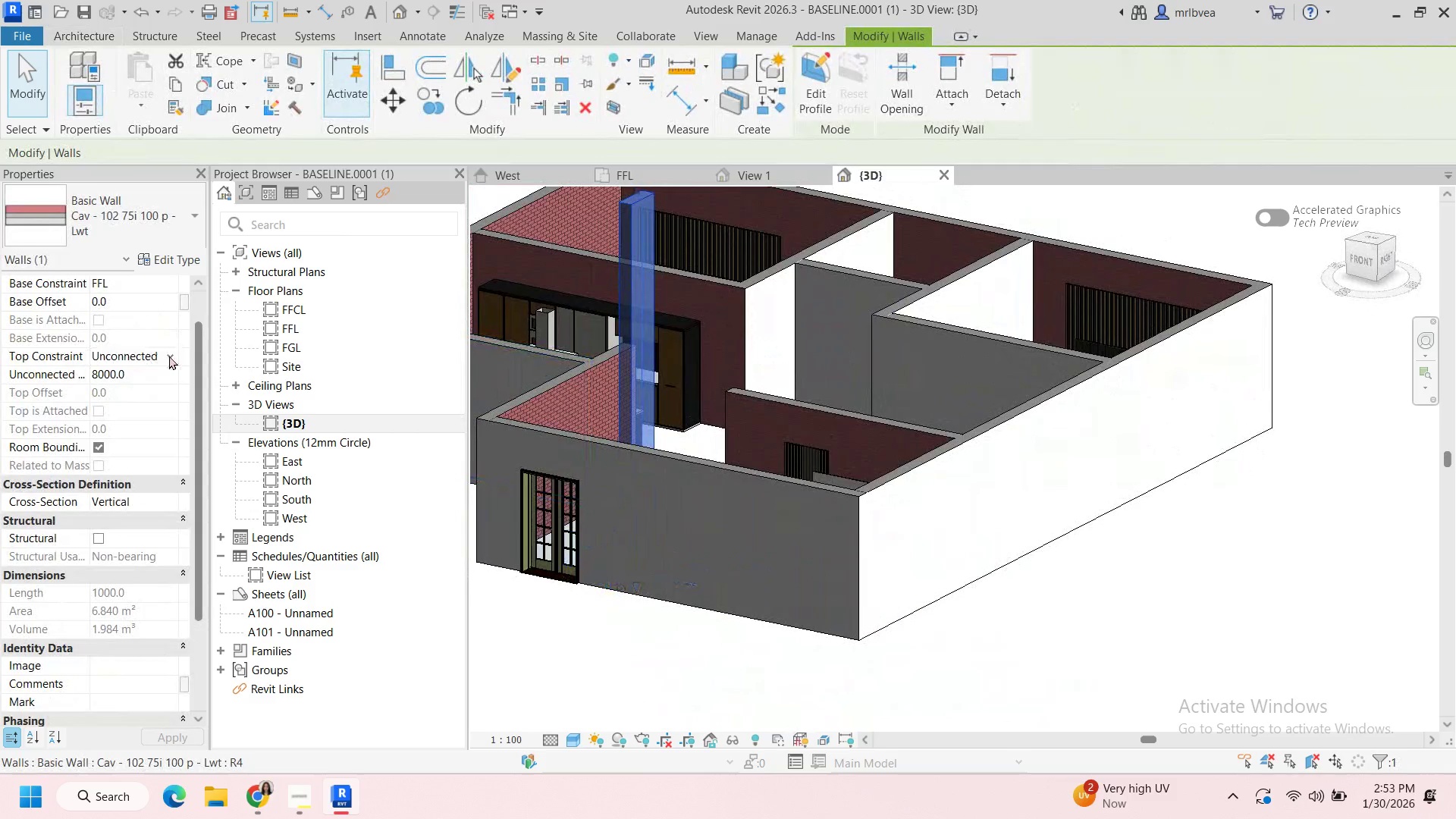 
left_click([169, 356])
 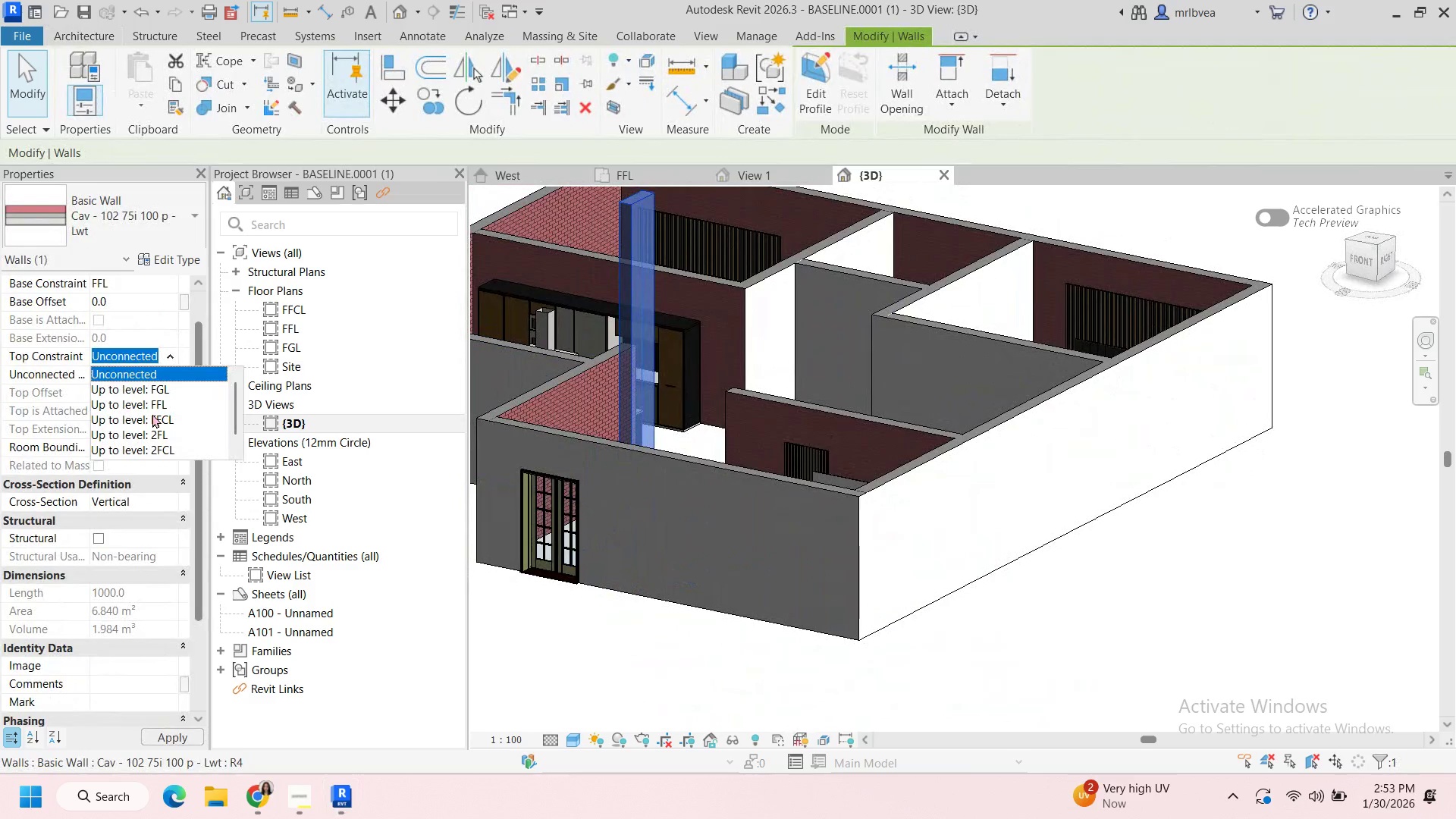 
left_click([152, 414])
 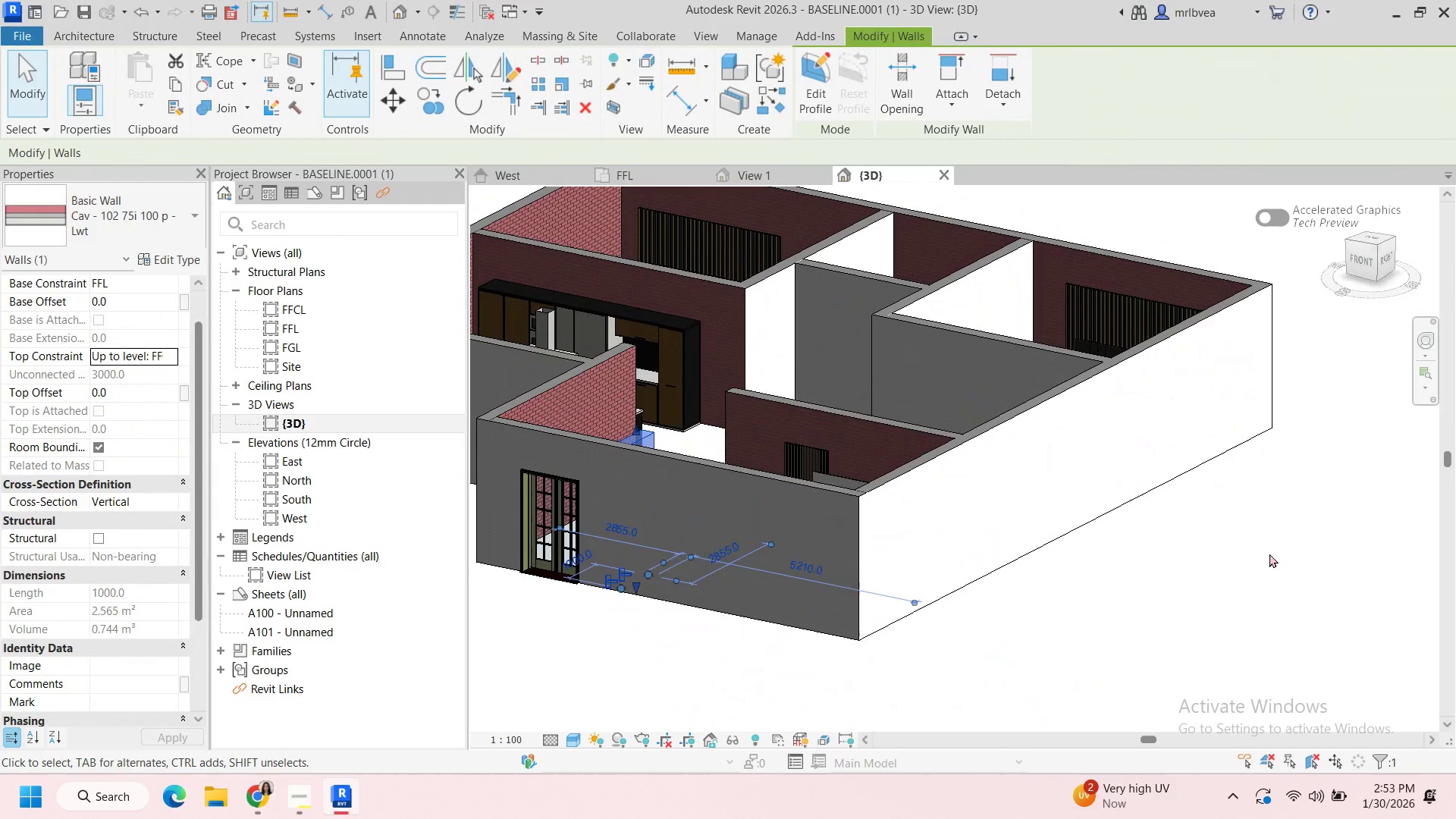 
left_click([1269, 554])
 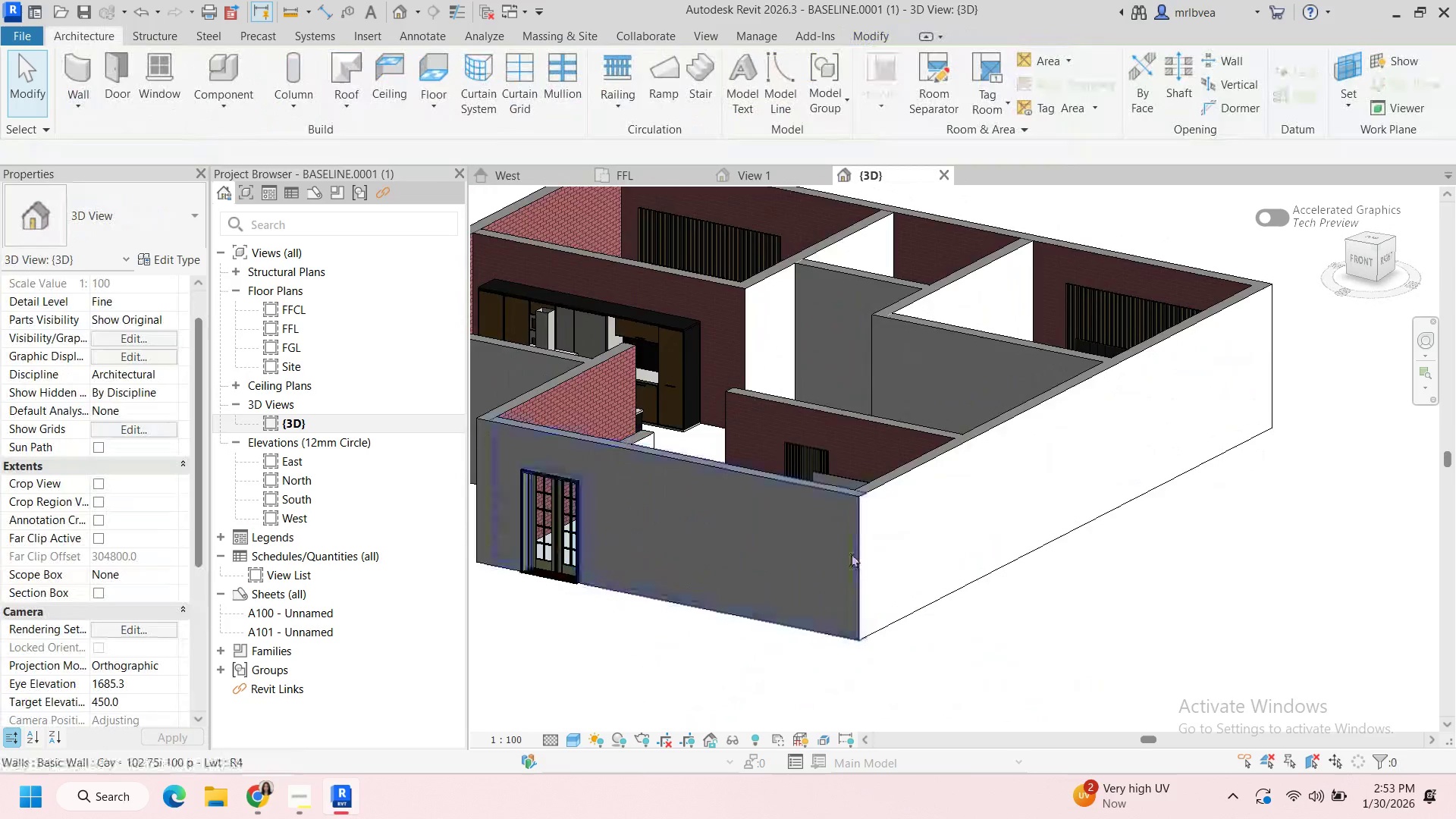 
hold_key(key=ShiftLeft, duration=1.66)
 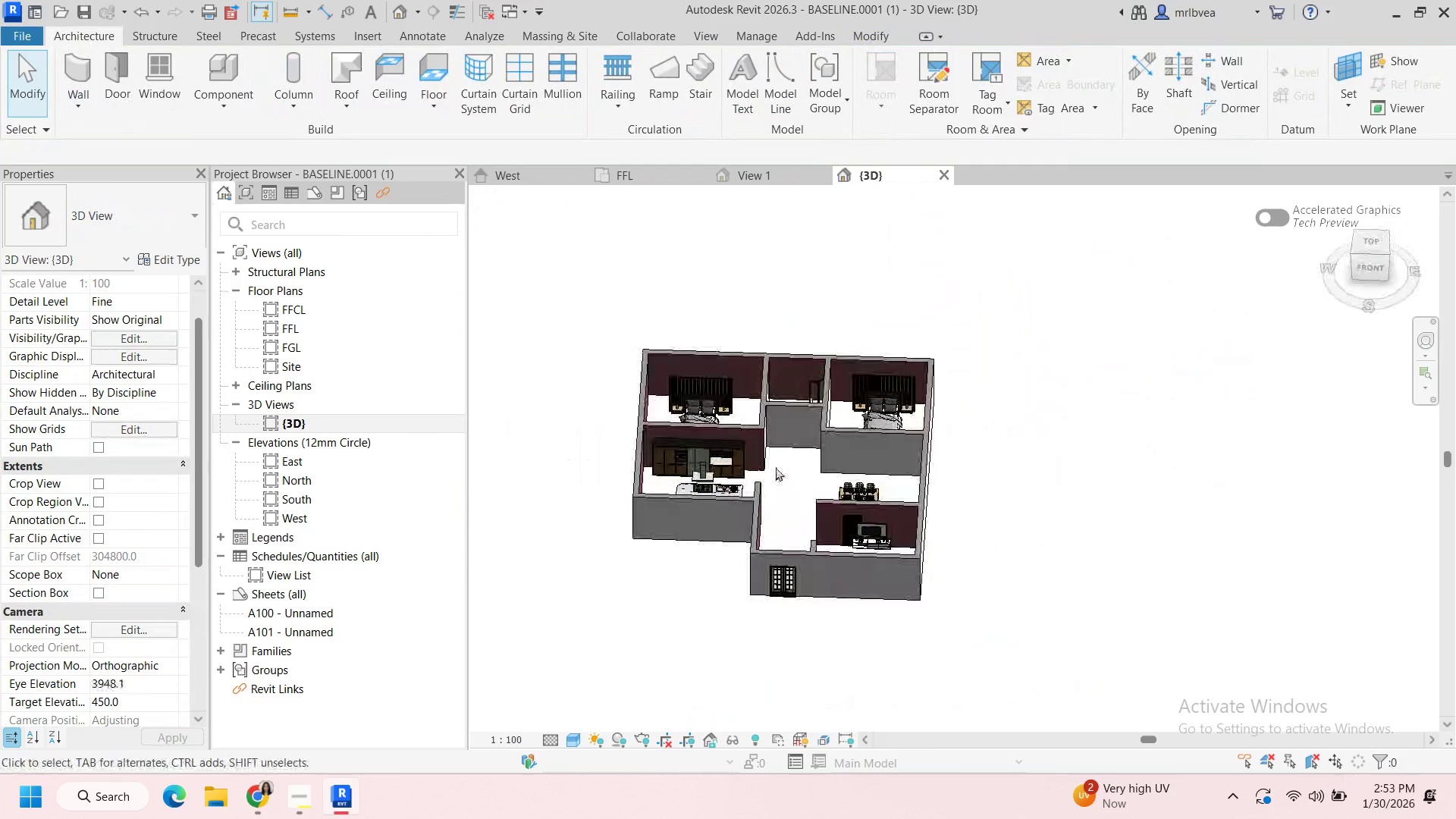 
scroll: coordinate [751, 516], scroll_direction: down, amount: 7.0
 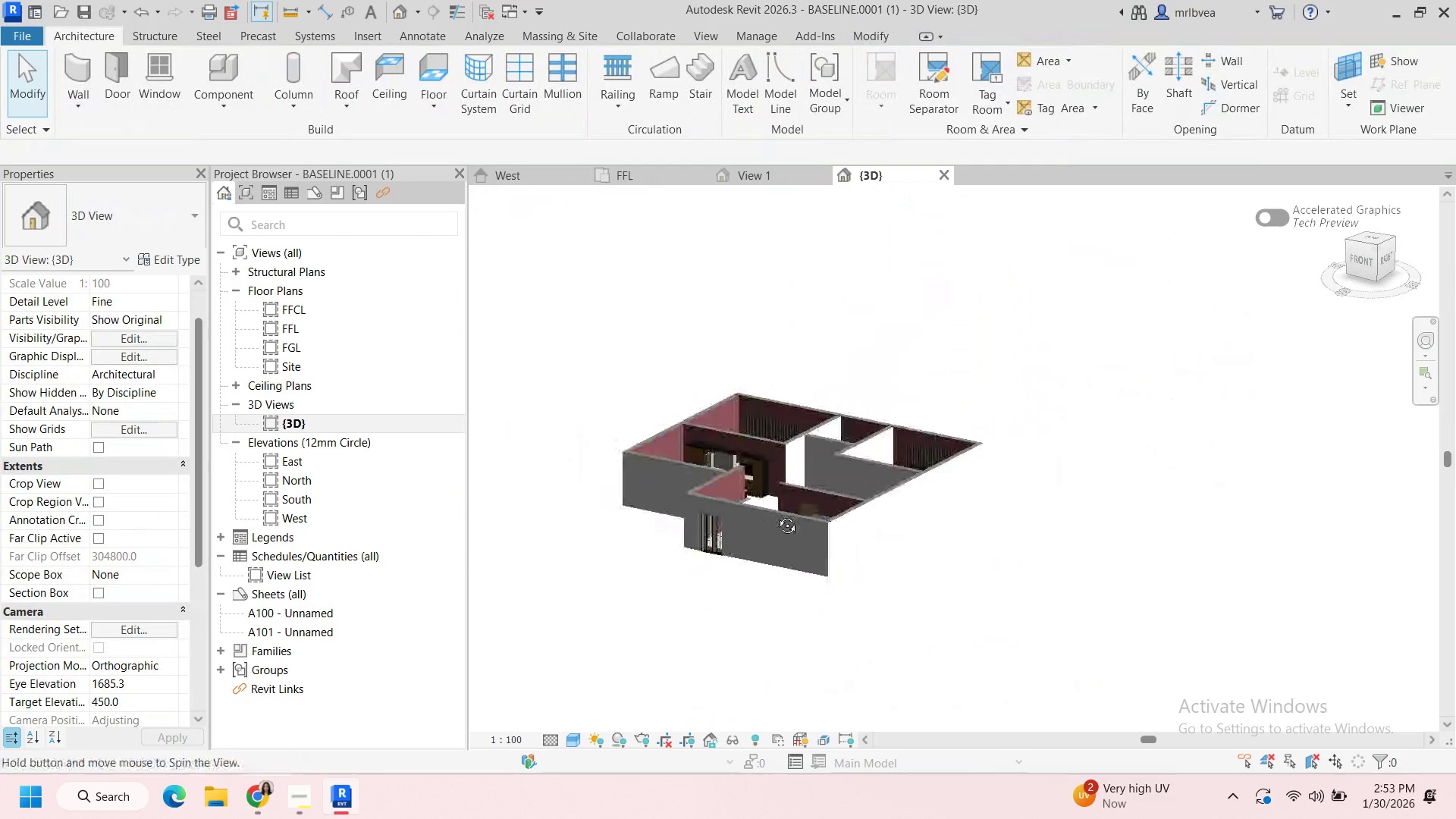 
hold_key(key=ShiftLeft, duration=1.14)
 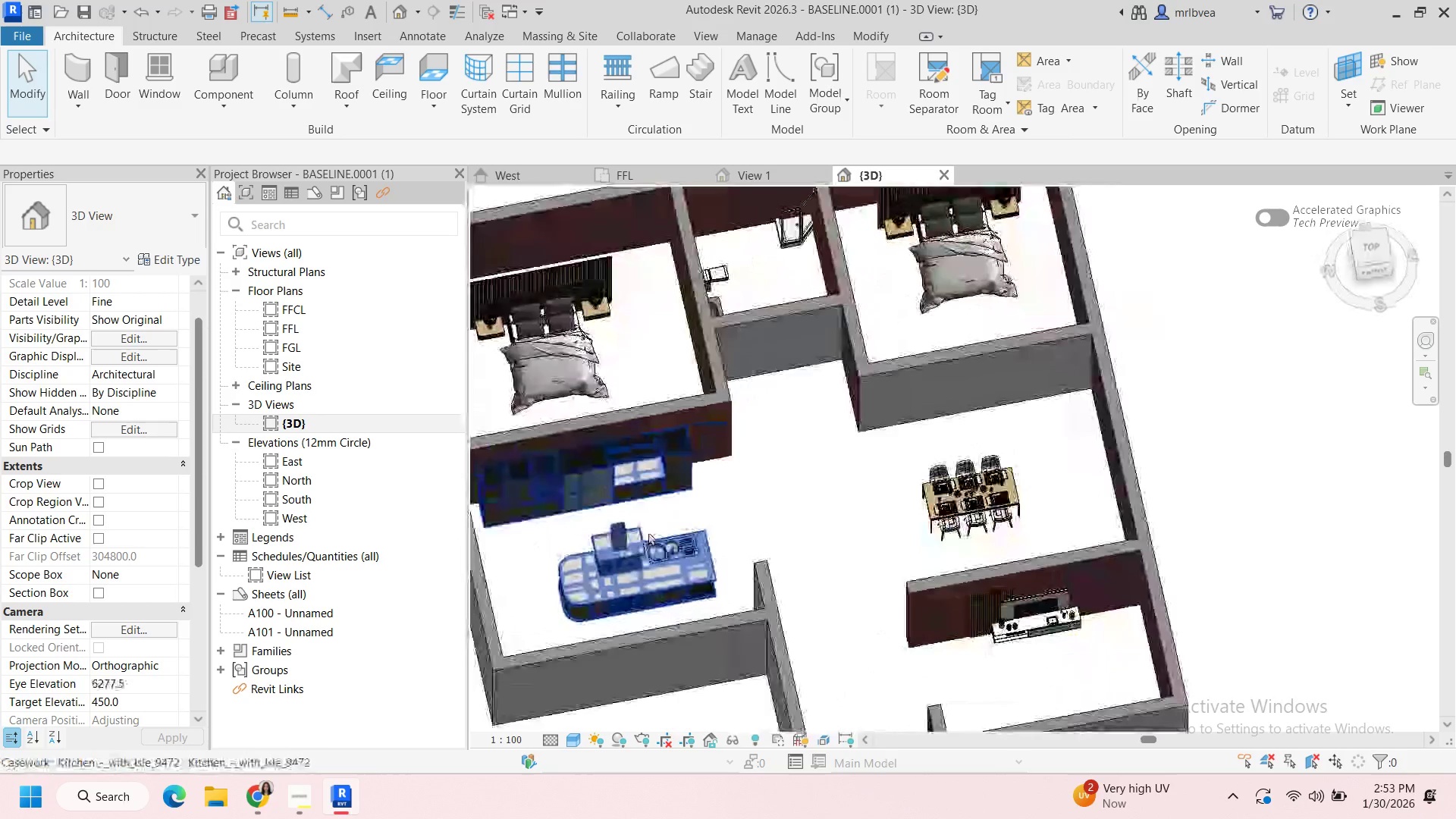 
scroll: coordinate [648, 530], scroll_direction: up, amount: 11.0
 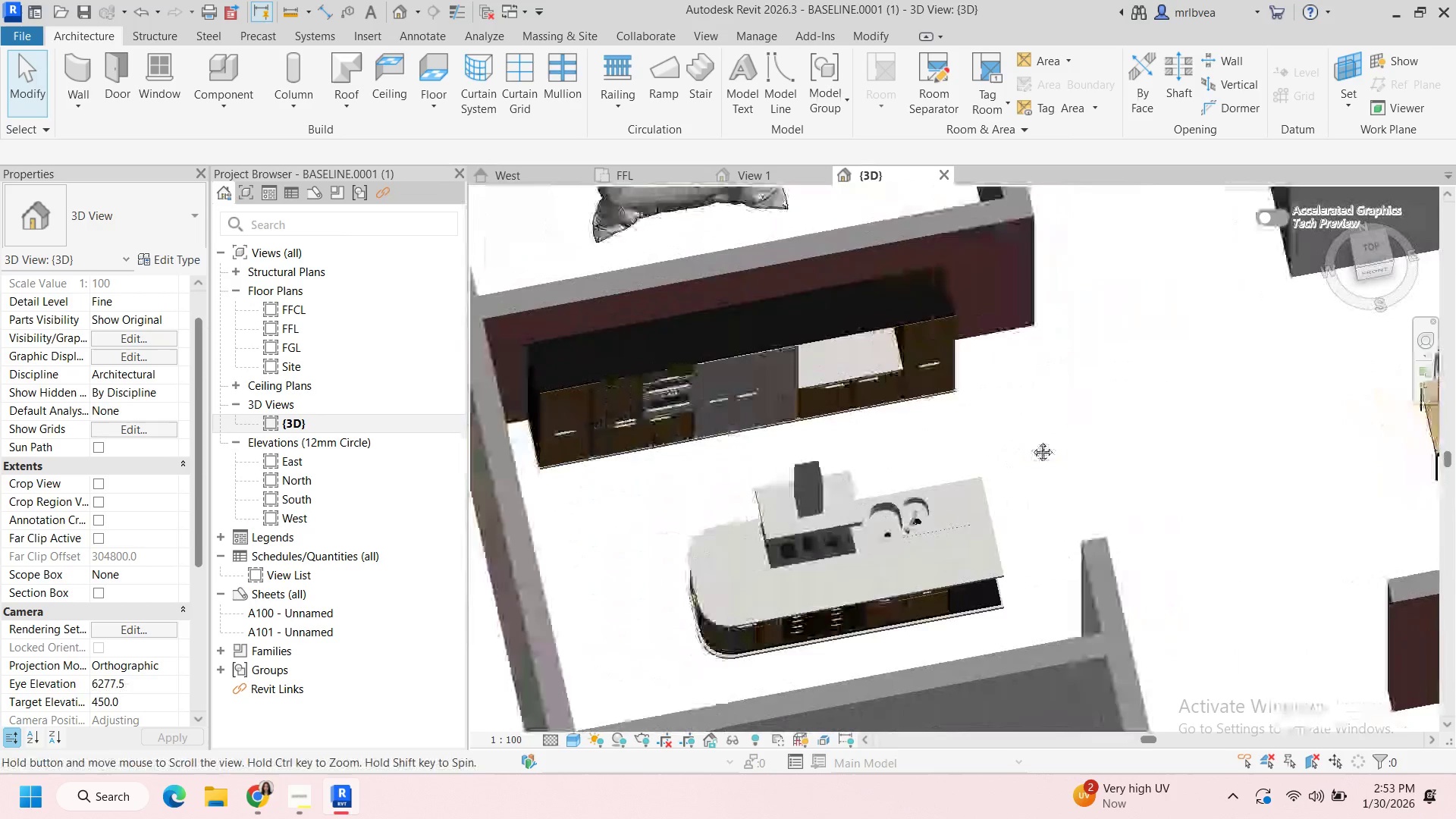 
scroll: coordinate [1036, 441], scroll_direction: down, amount: 1.0
 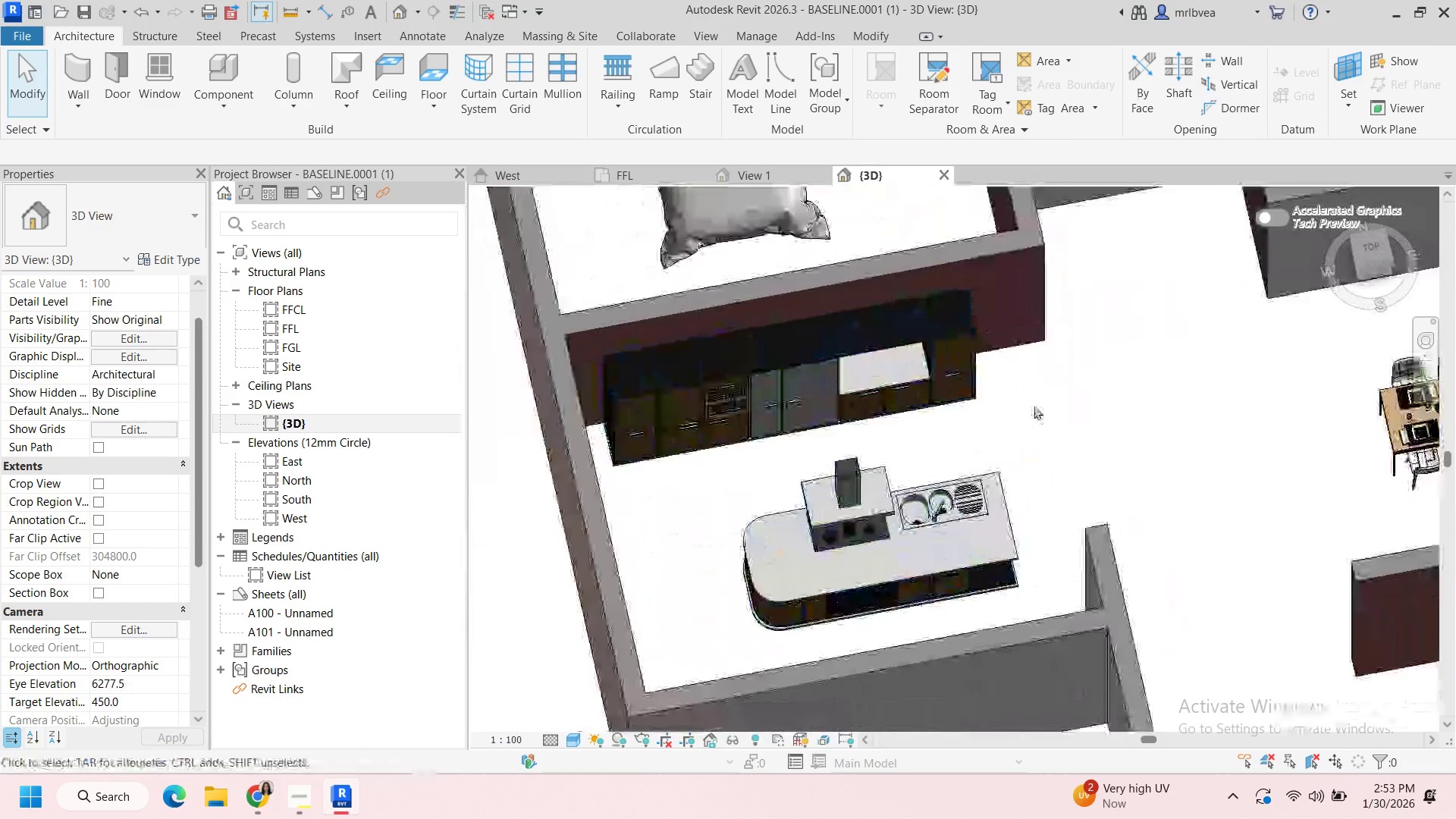 
hold_key(key=ShiftLeft, duration=3.11)
 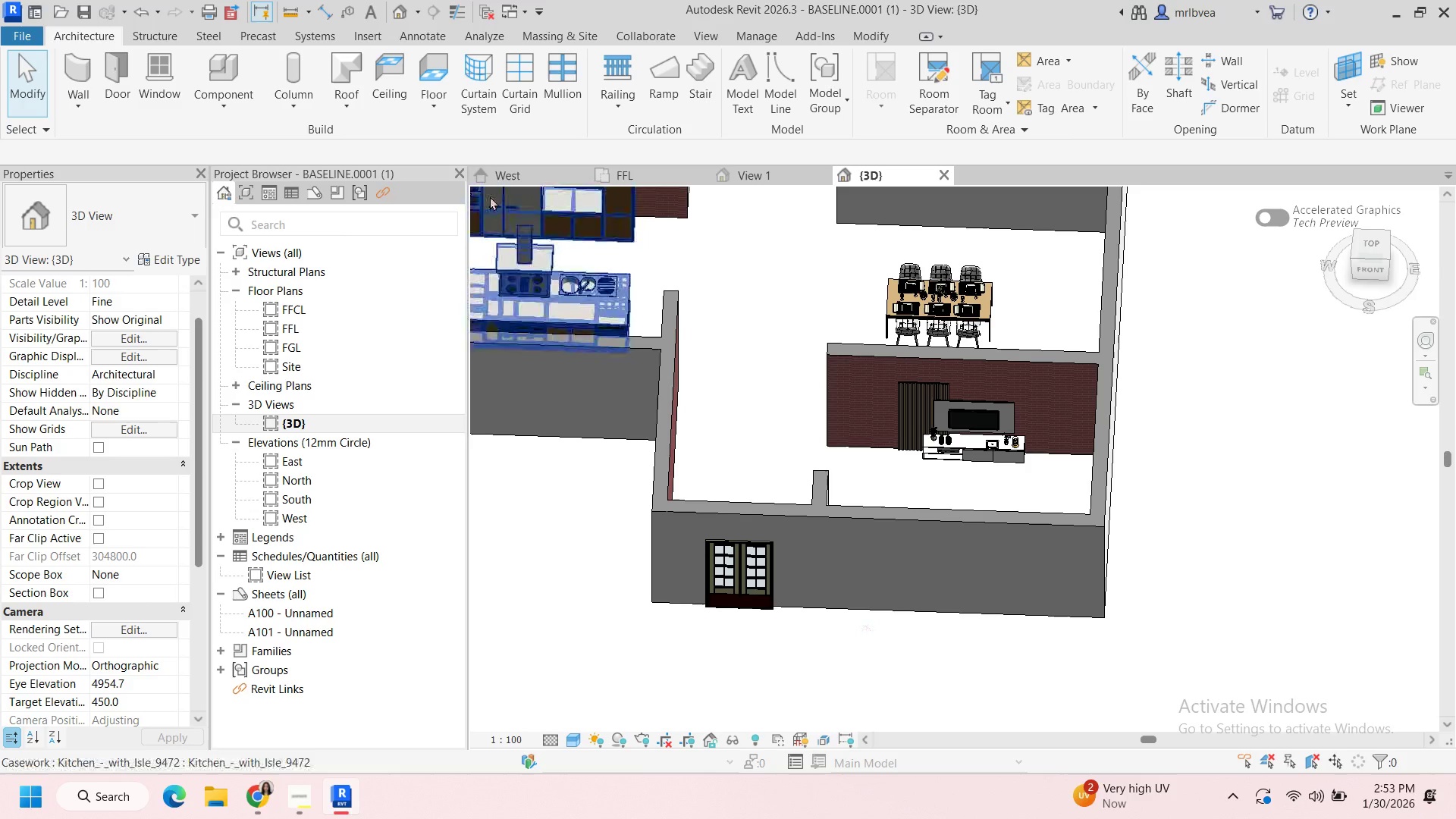 
scroll: coordinate [1038, 407], scroll_direction: down, amount: 3.0
 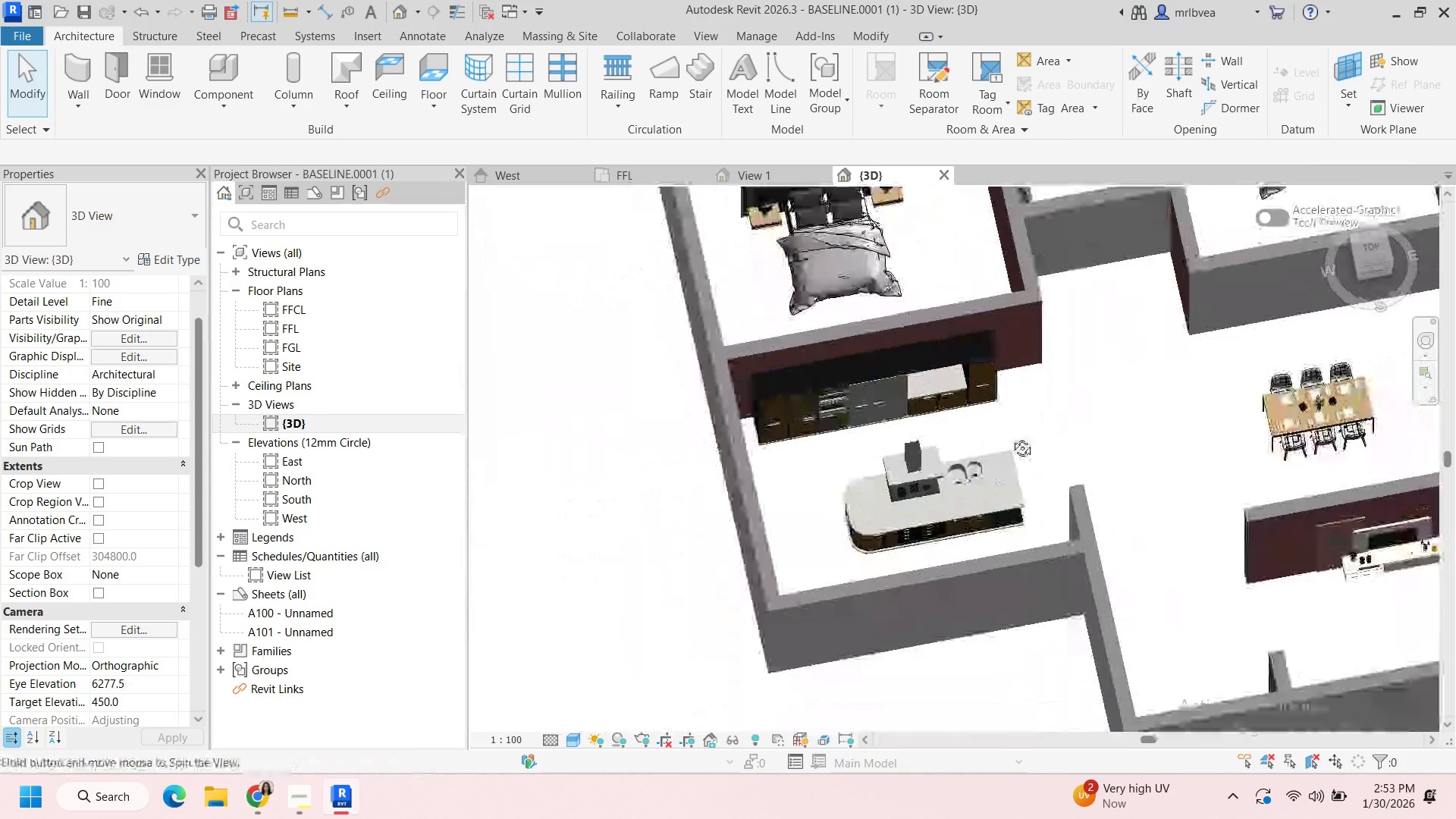 
wait(5.06)
 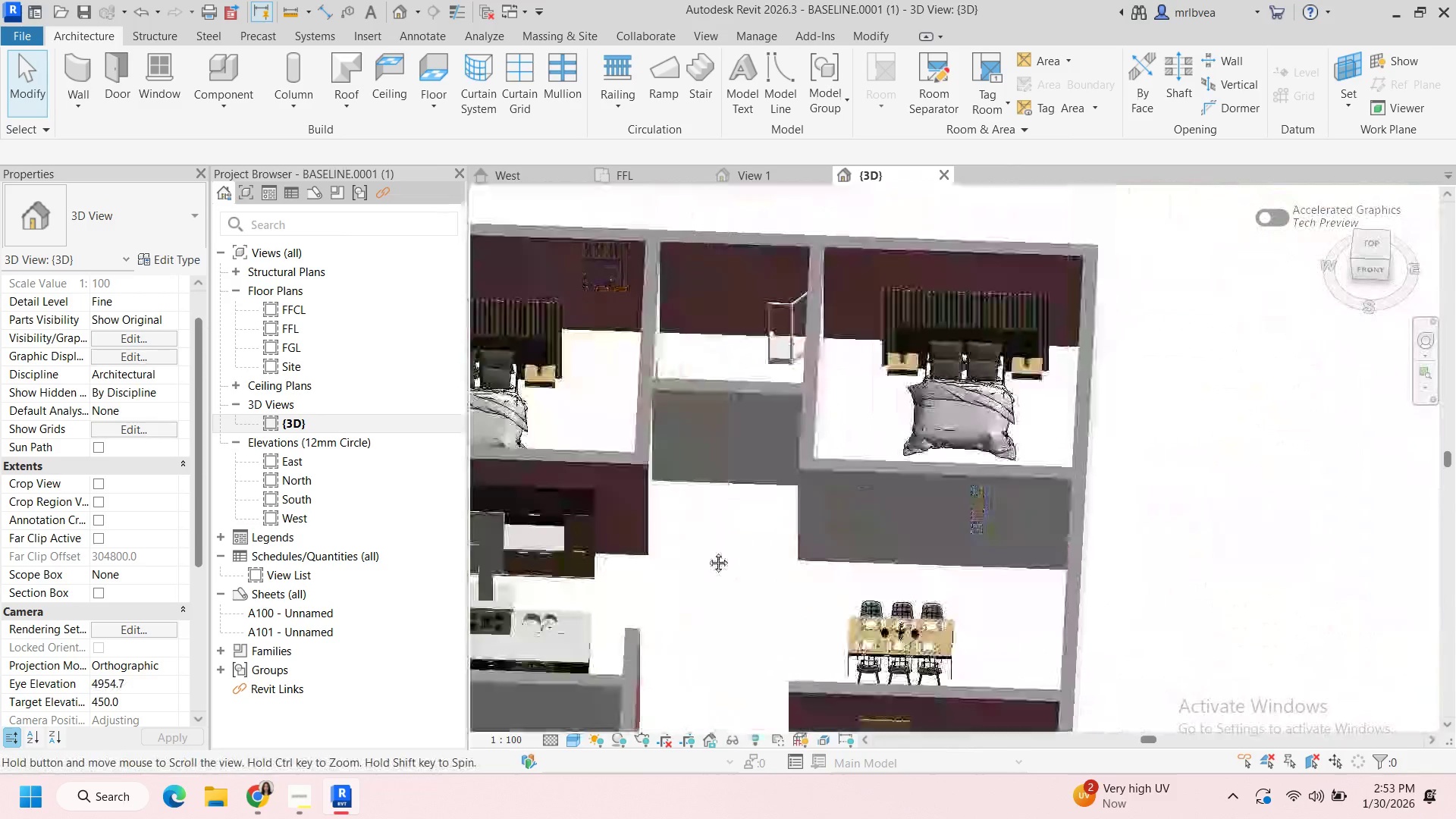 
left_click([641, 178])
 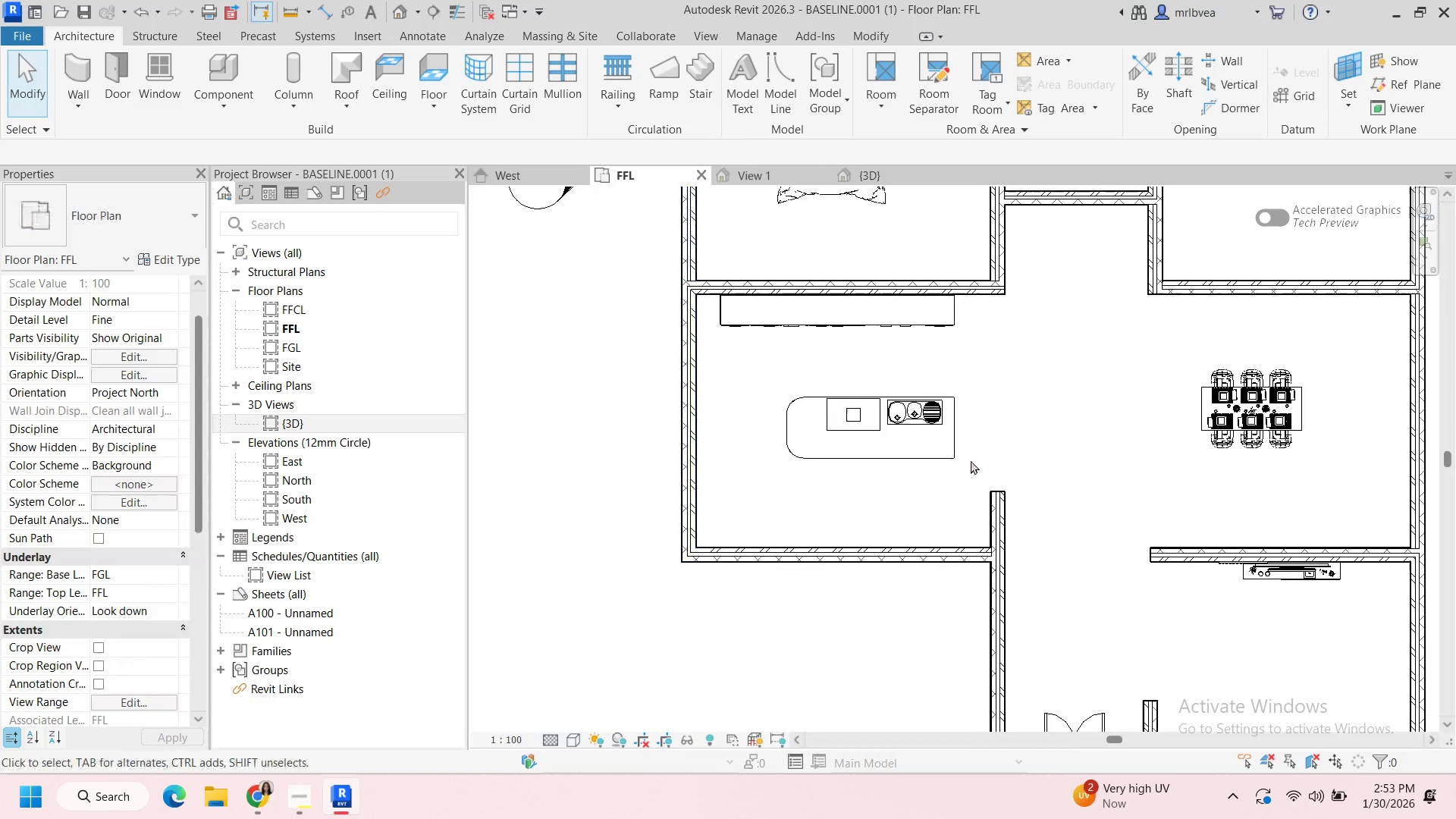 
scroll: coordinate [971, 460], scroll_direction: none, amount: 0.0
 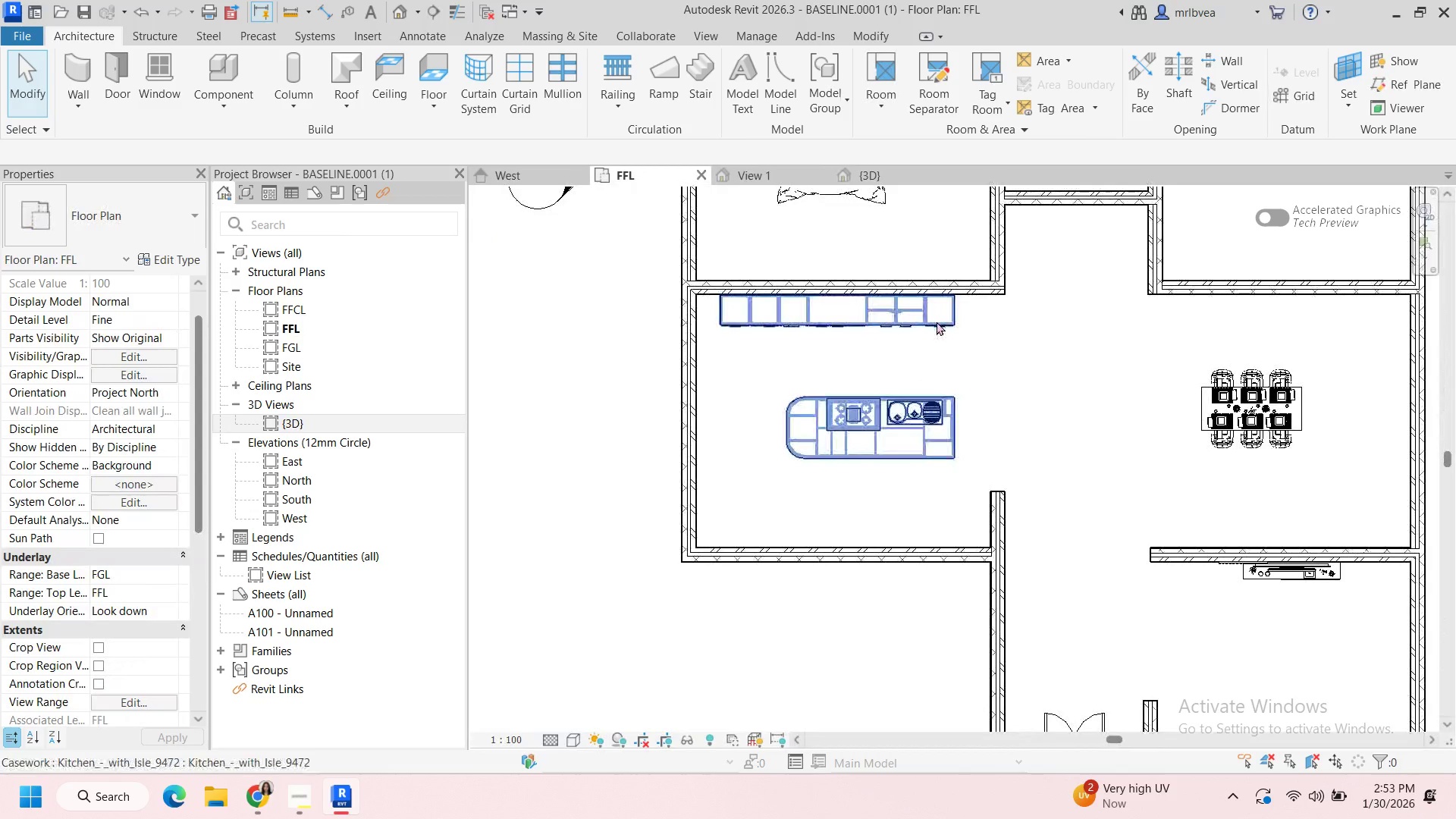 
left_click([937, 322])
 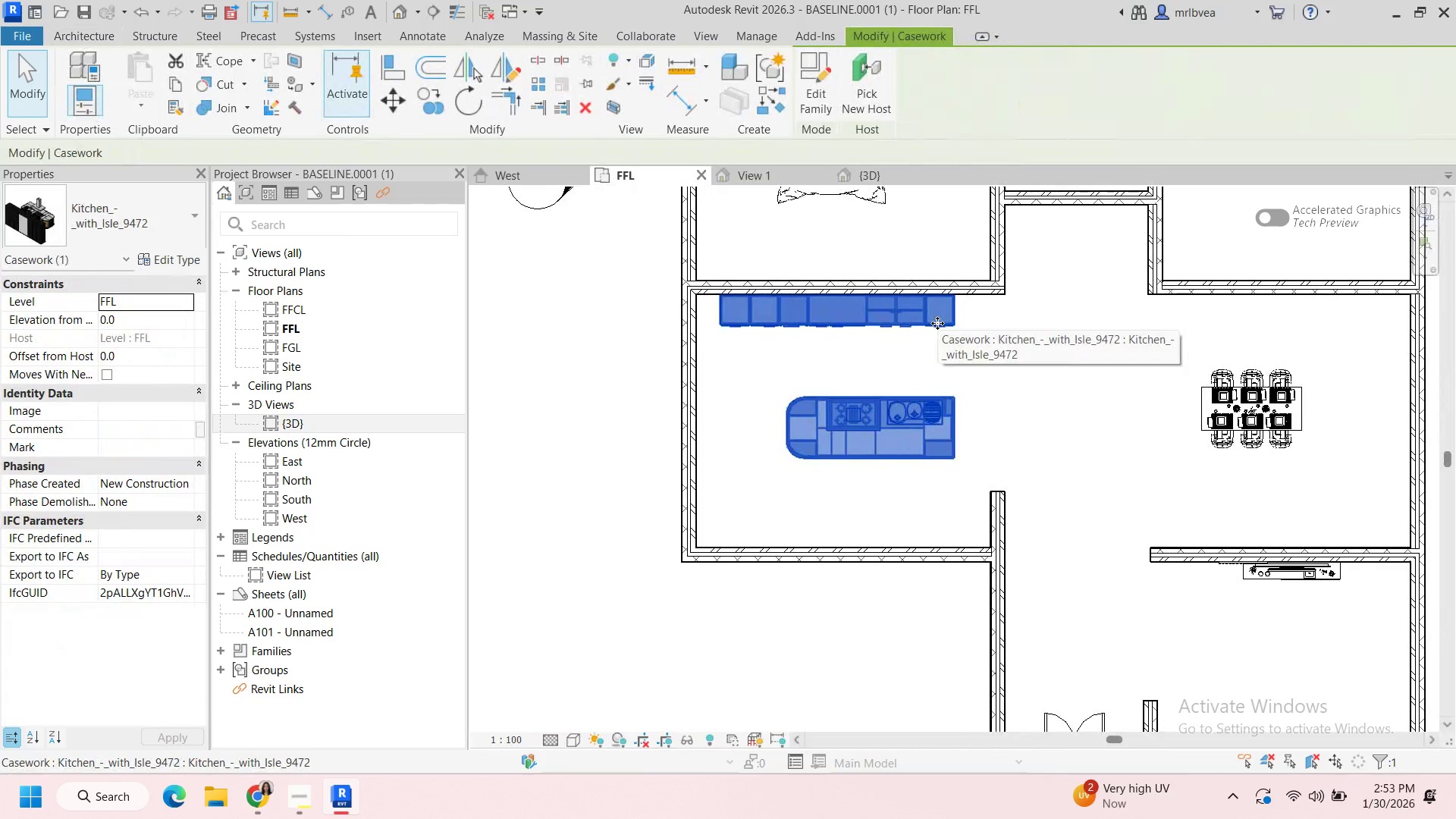 
key(ArrowRight)
 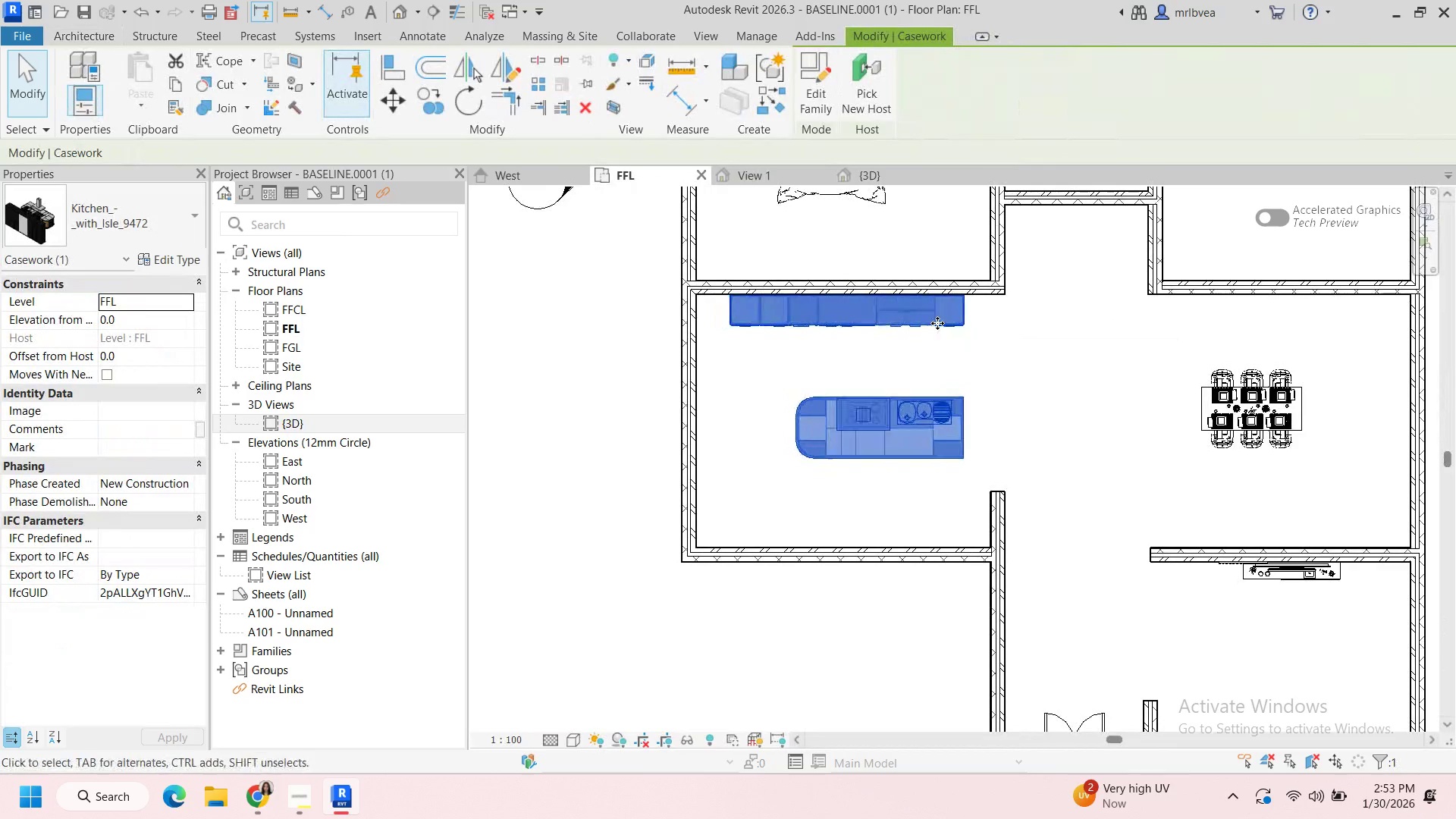 
key(ArrowRight)
 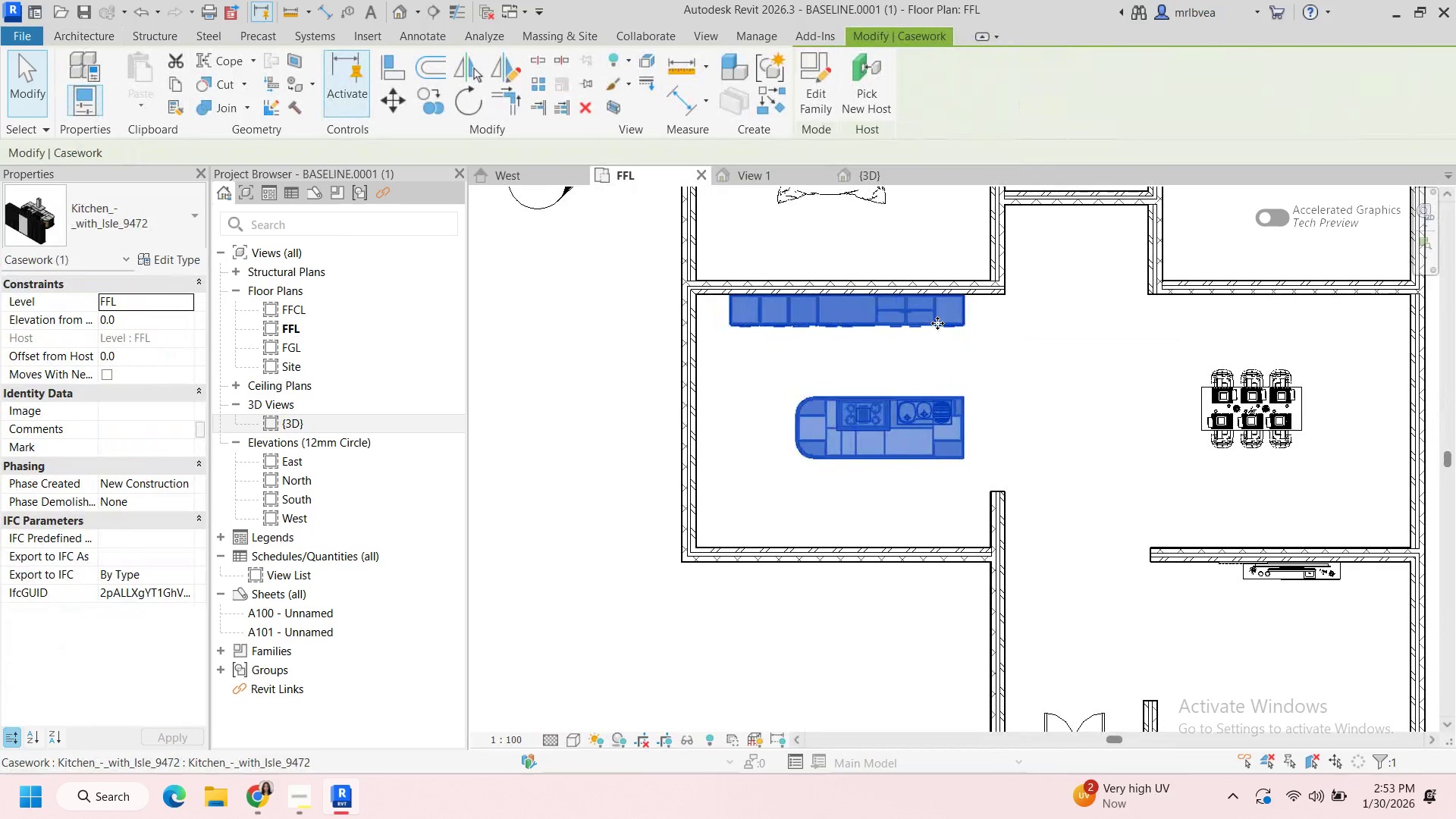 
key(ArrowLeft)
 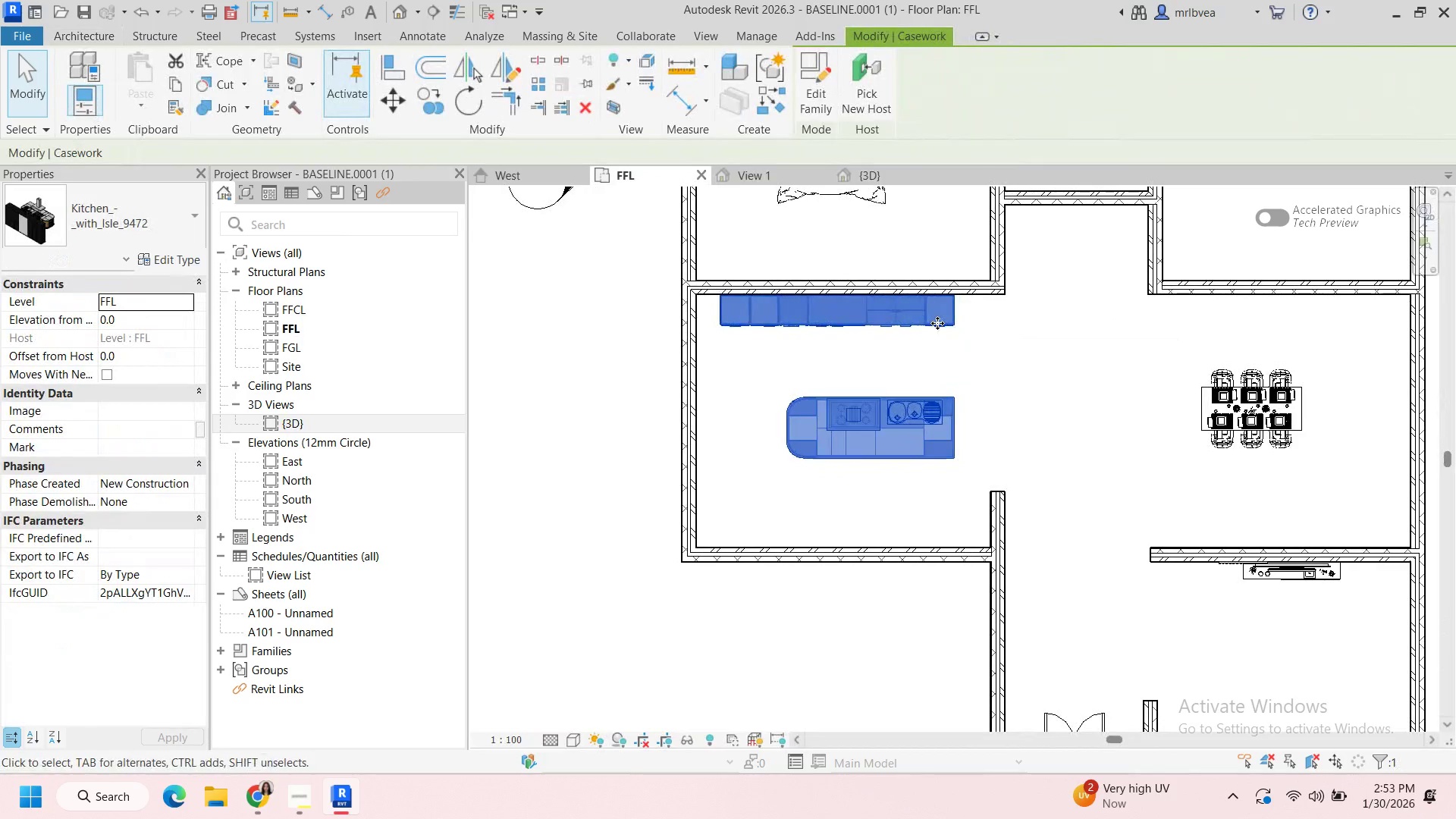 
key(ArrowLeft)
 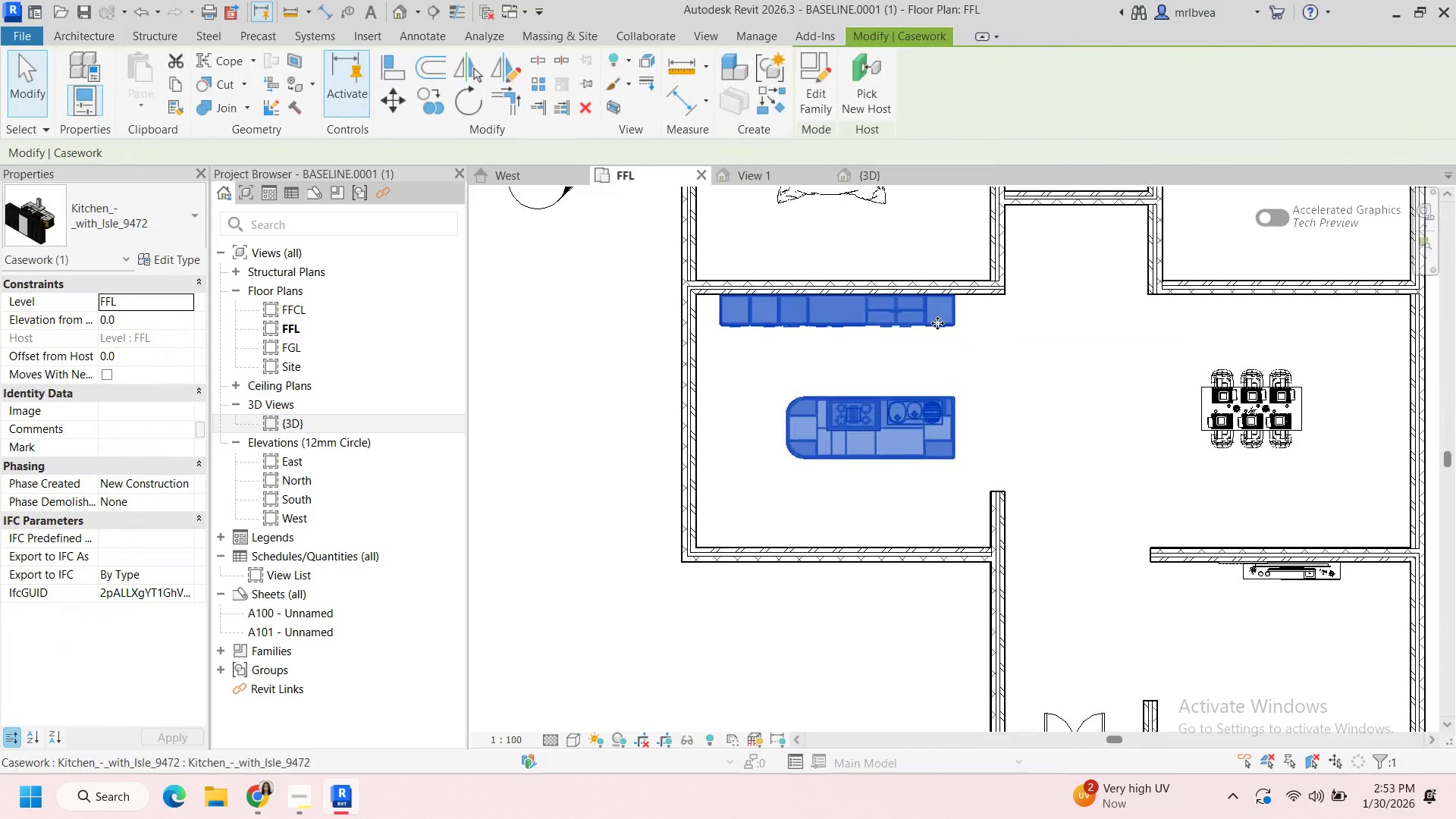 
key(ArrowLeft)
 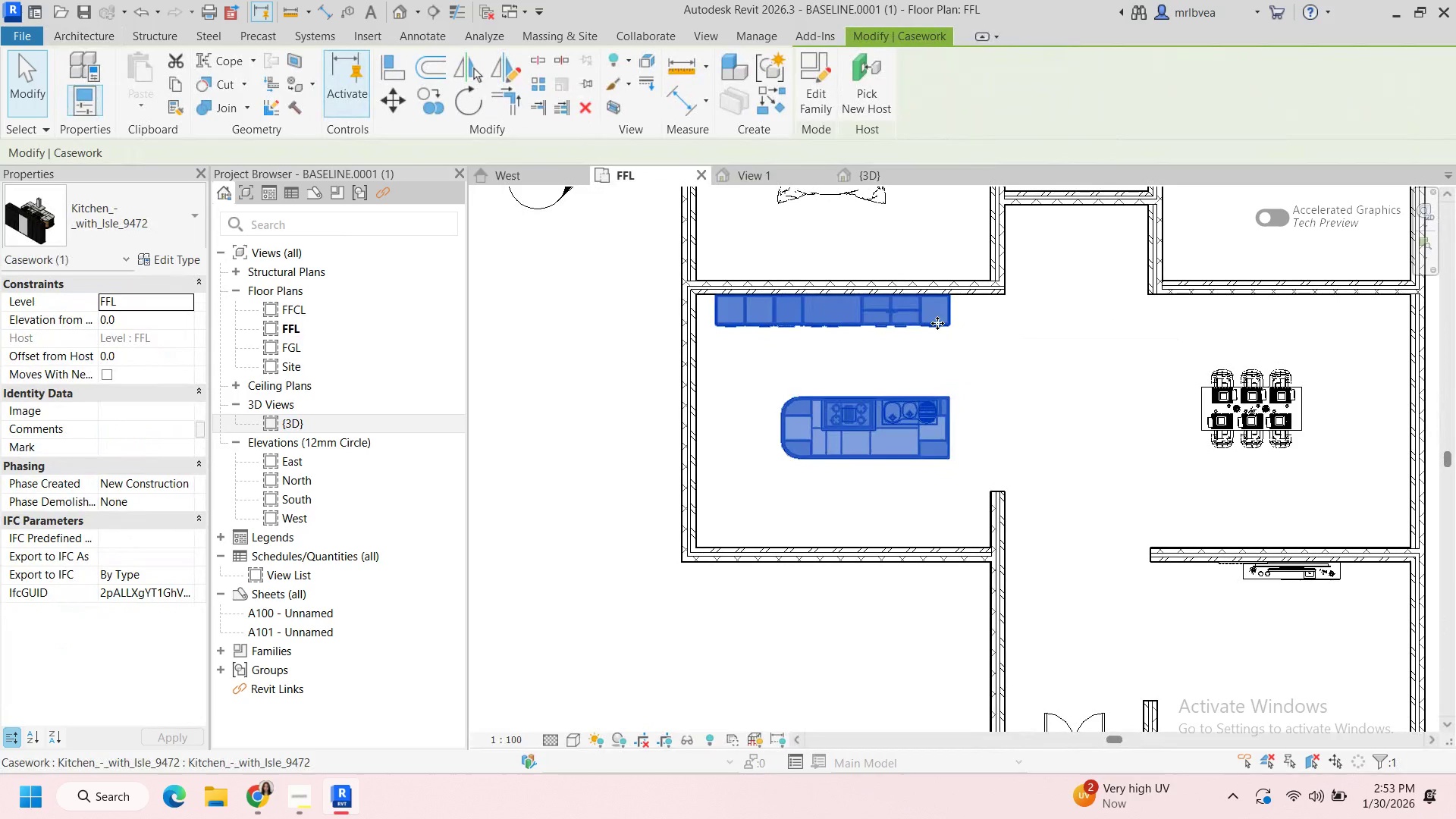 
key(ArrowLeft)
 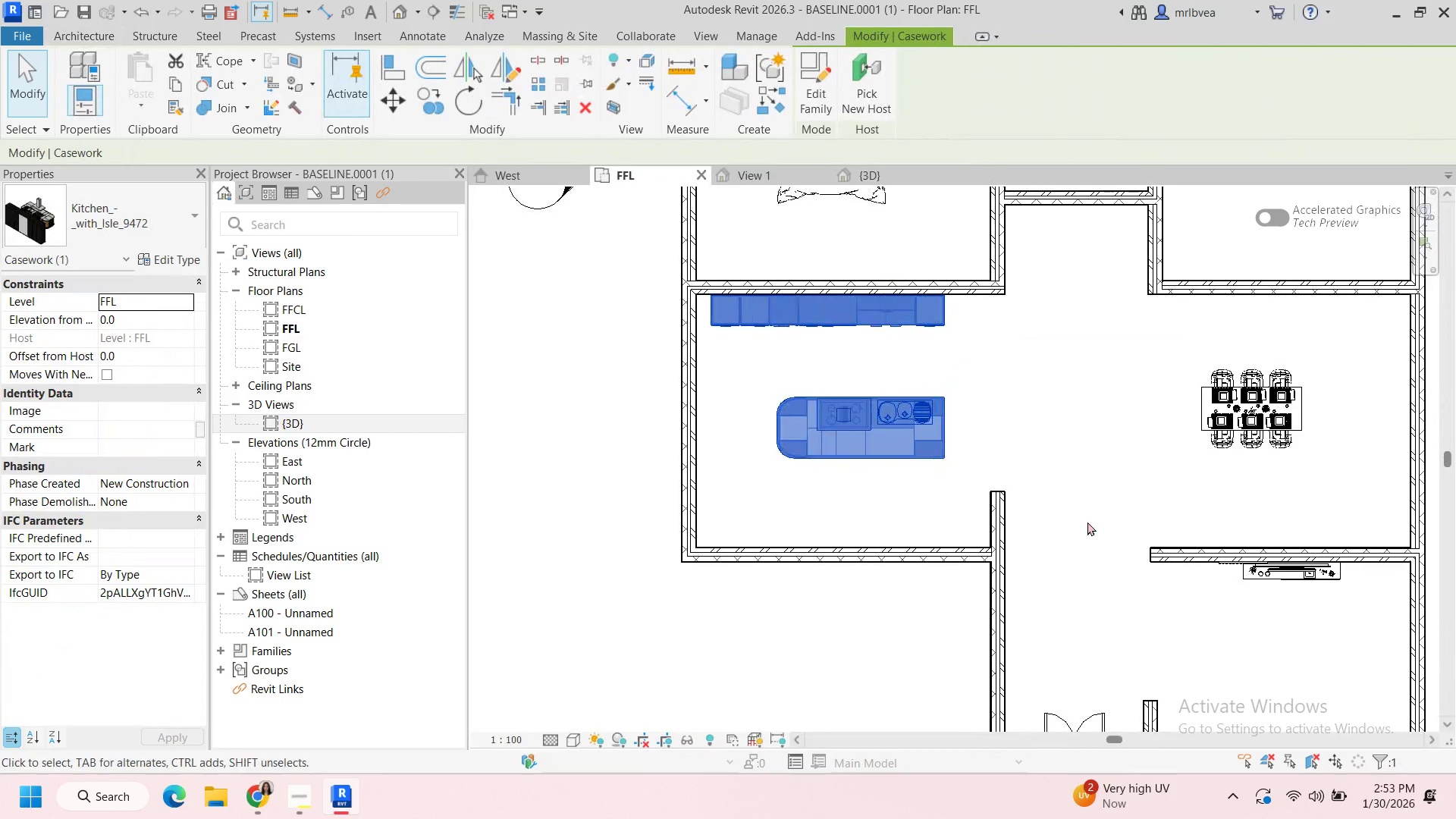 
scroll: coordinate [905, 420], scroll_direction: up, amount: 3.0
 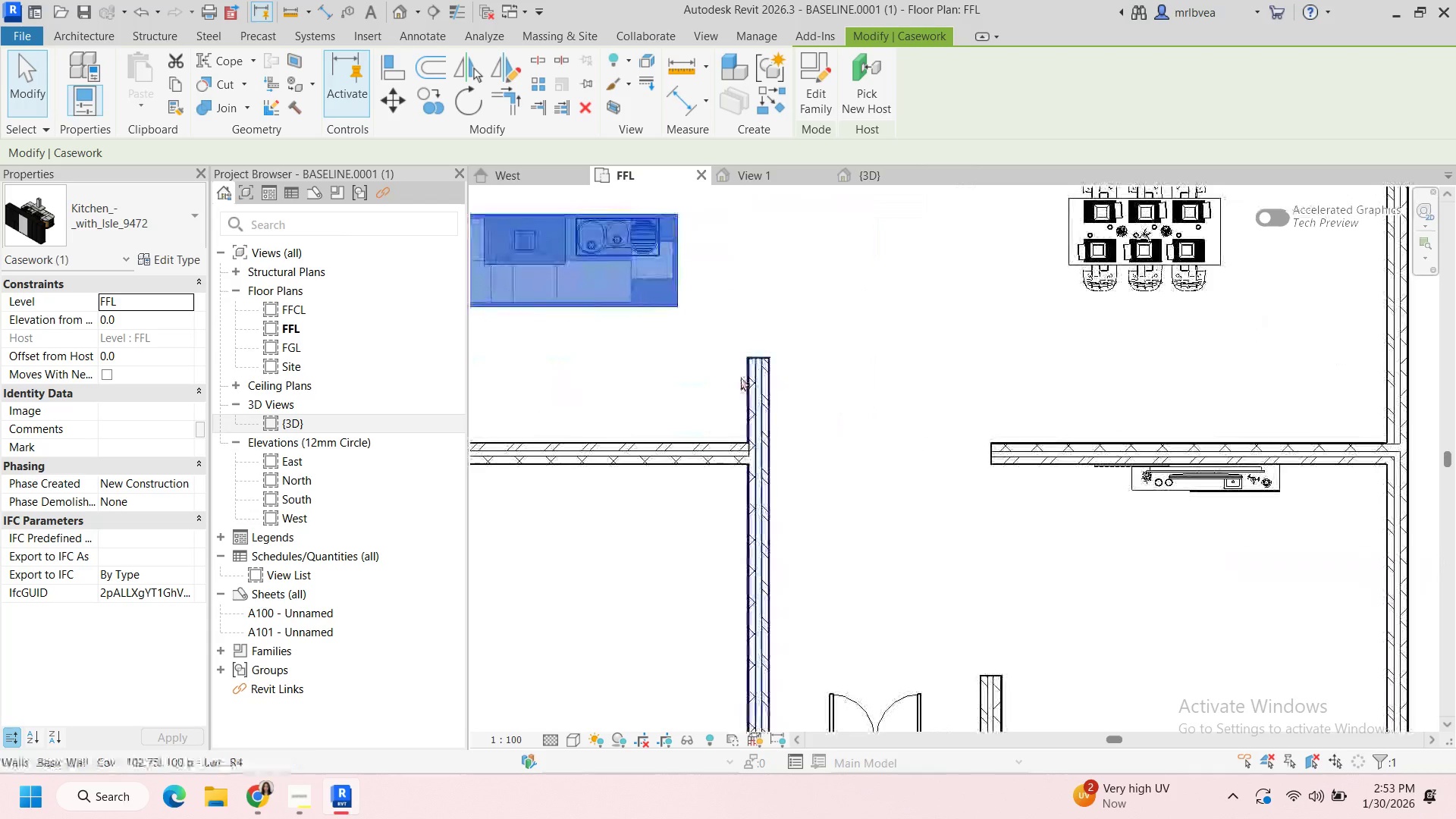 
left_click([741, 377])
 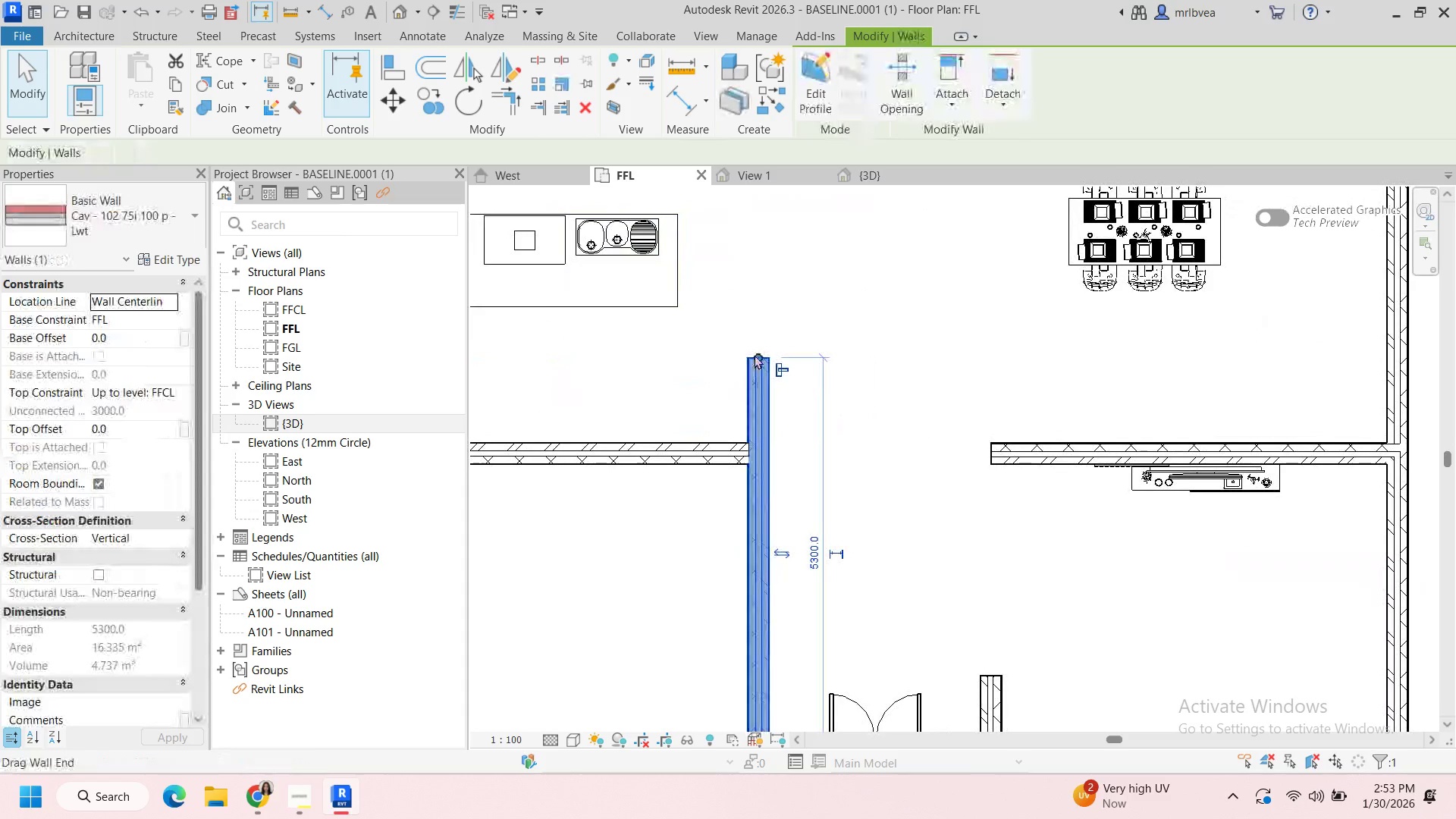 
left_click_drag(start_coordinate=[757, 356], to_coordinate=[766, 460])
 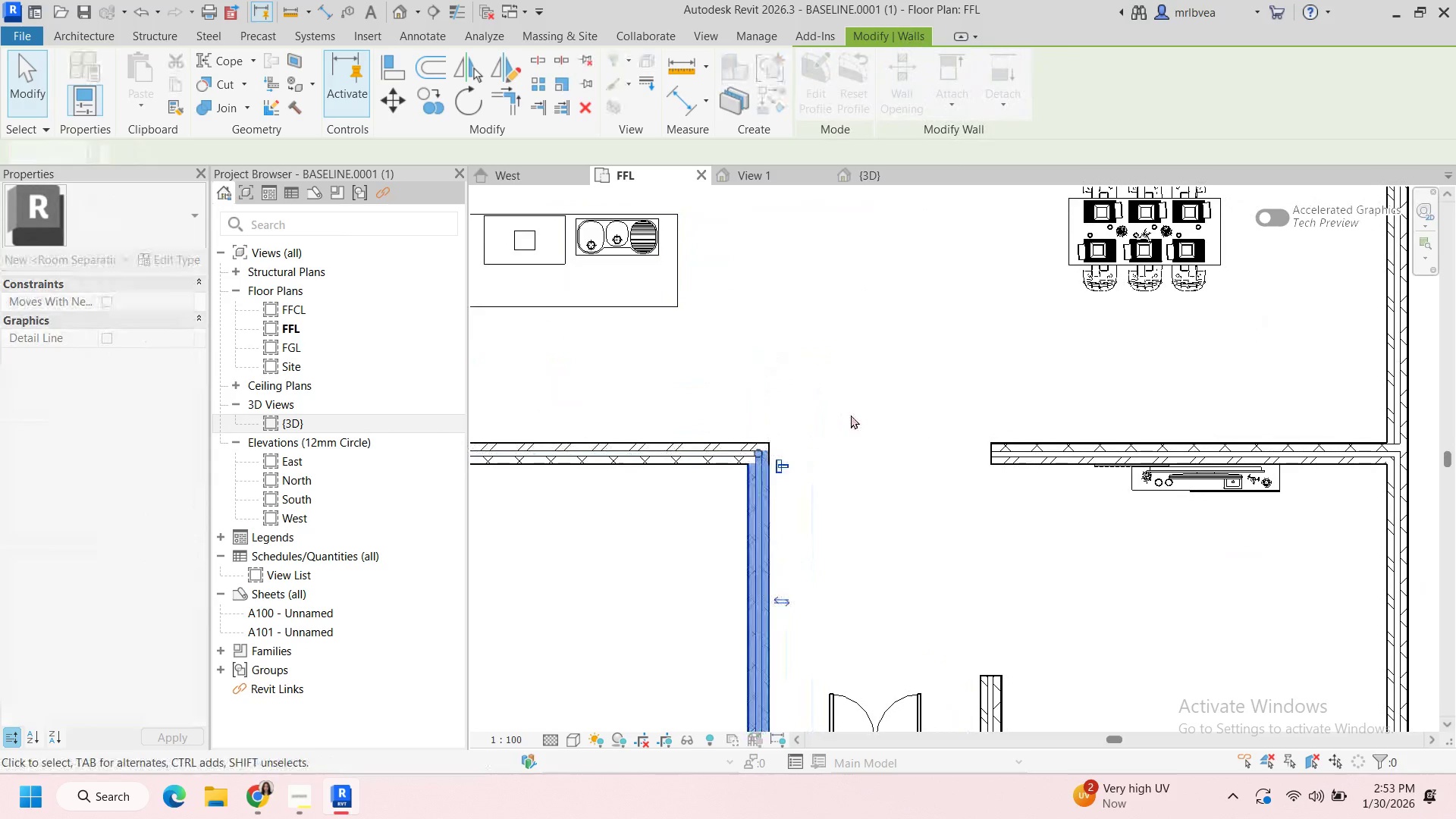 
left_click([852, 414])
 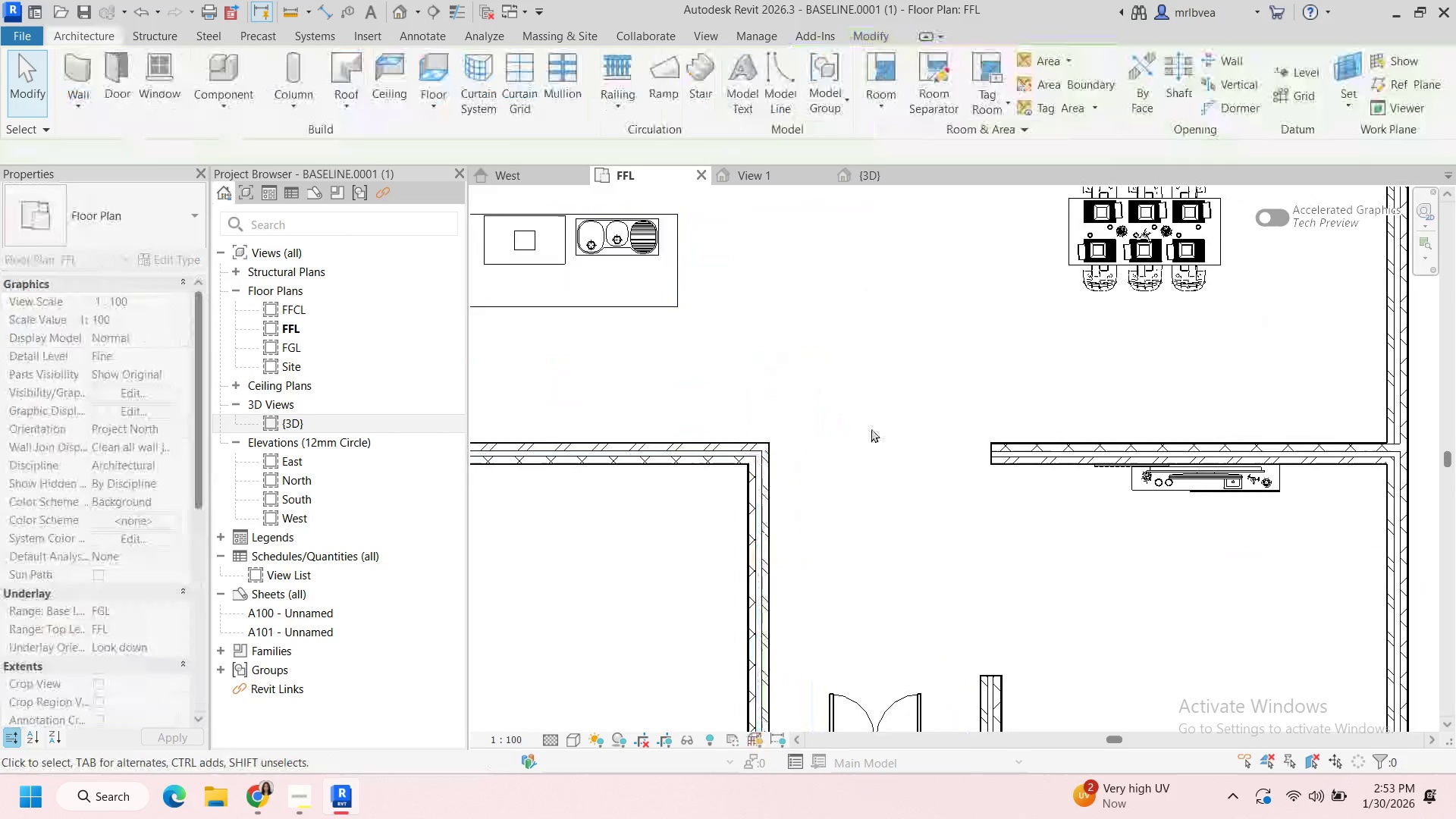 
scroll: coordinate [873, 431], scroll_direction: down, amount: 4.0
 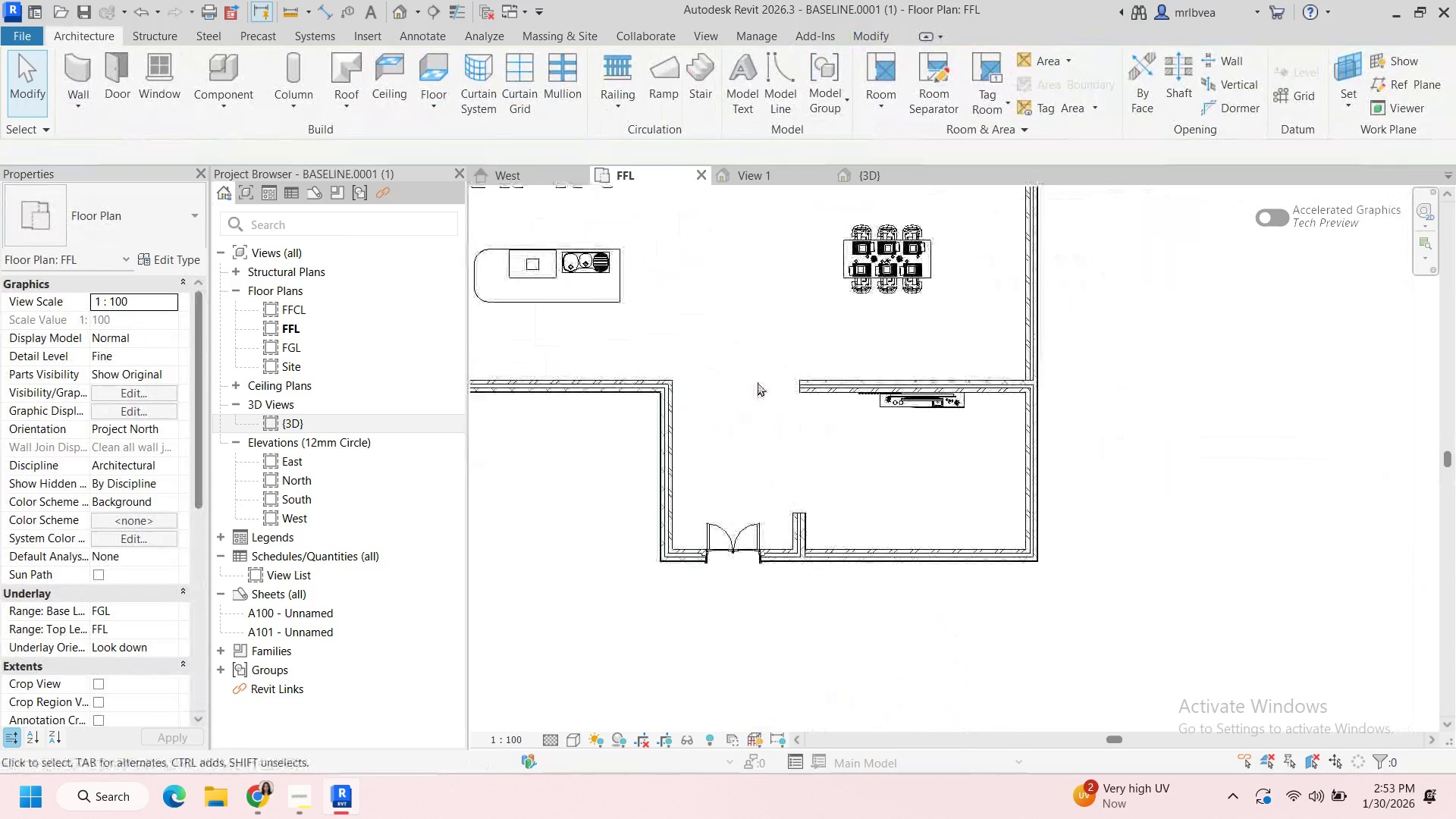 
scroll: coordinate [793, 384], scroll_direction: up, amount: 1.0
 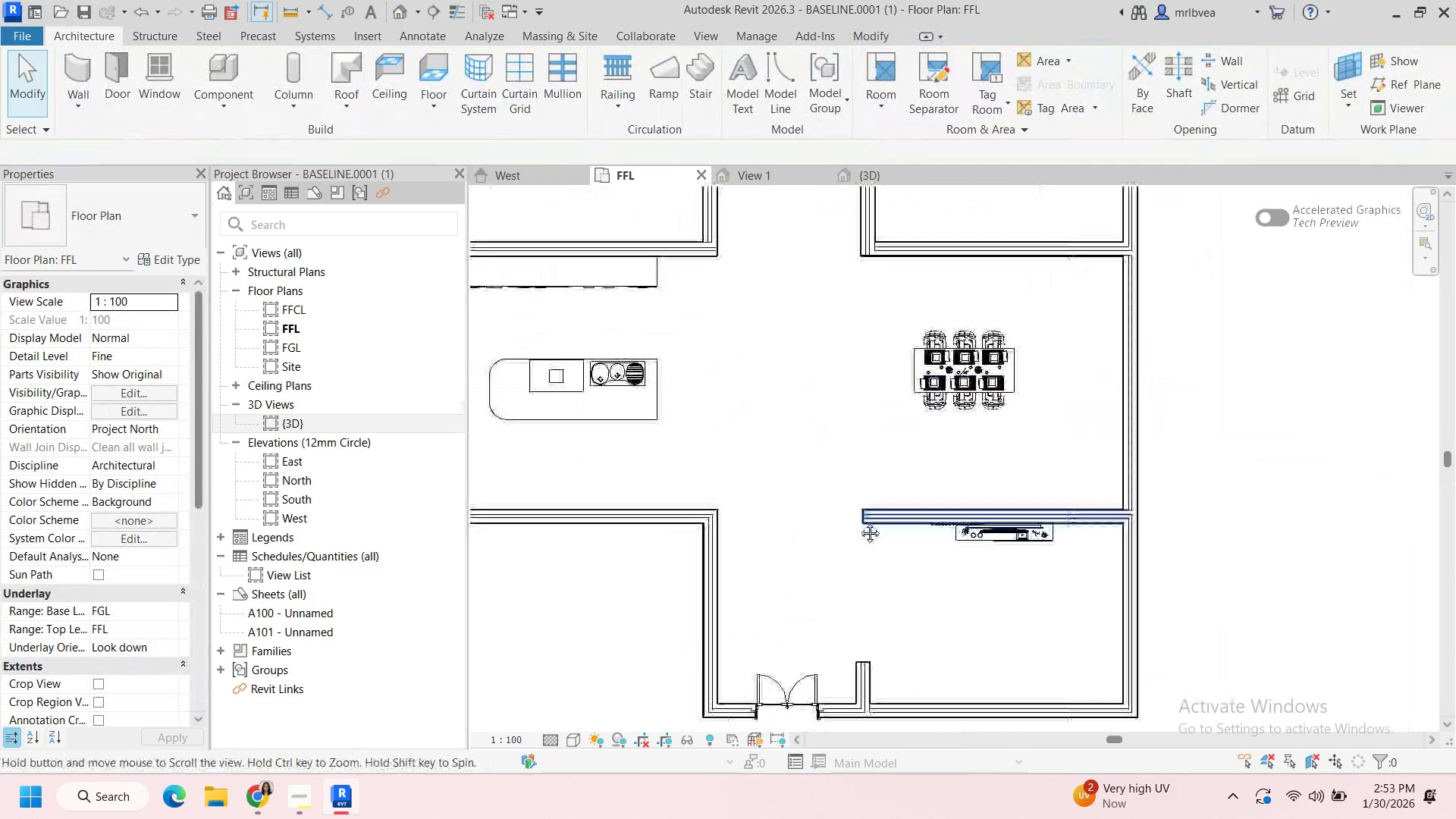 
scroll: coordinate [912, 455], scroll_direction: down, amount: 1.0
 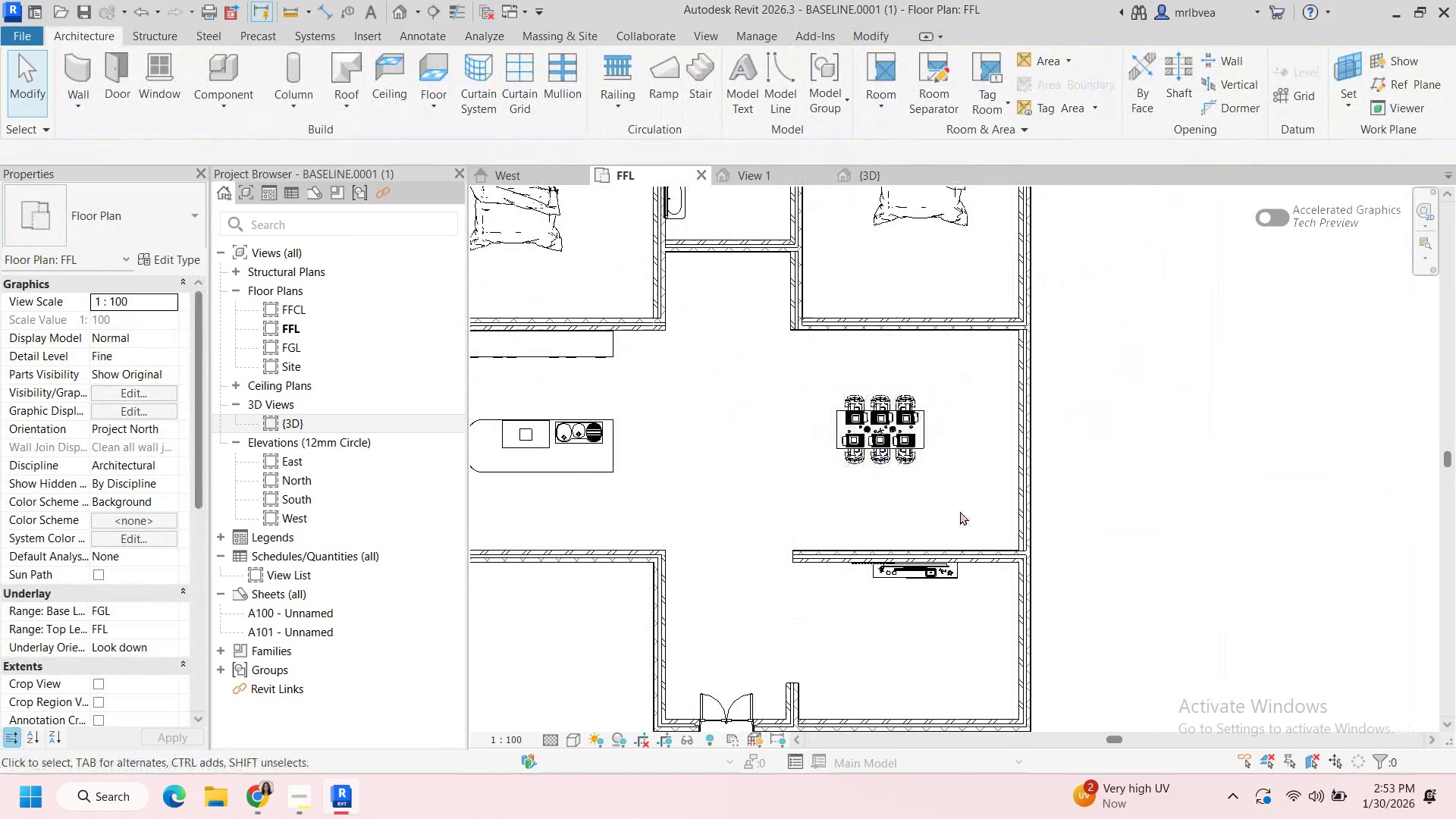 
scroll: coordinate [867, 421], scroll_direction: none, amount: 0.0
 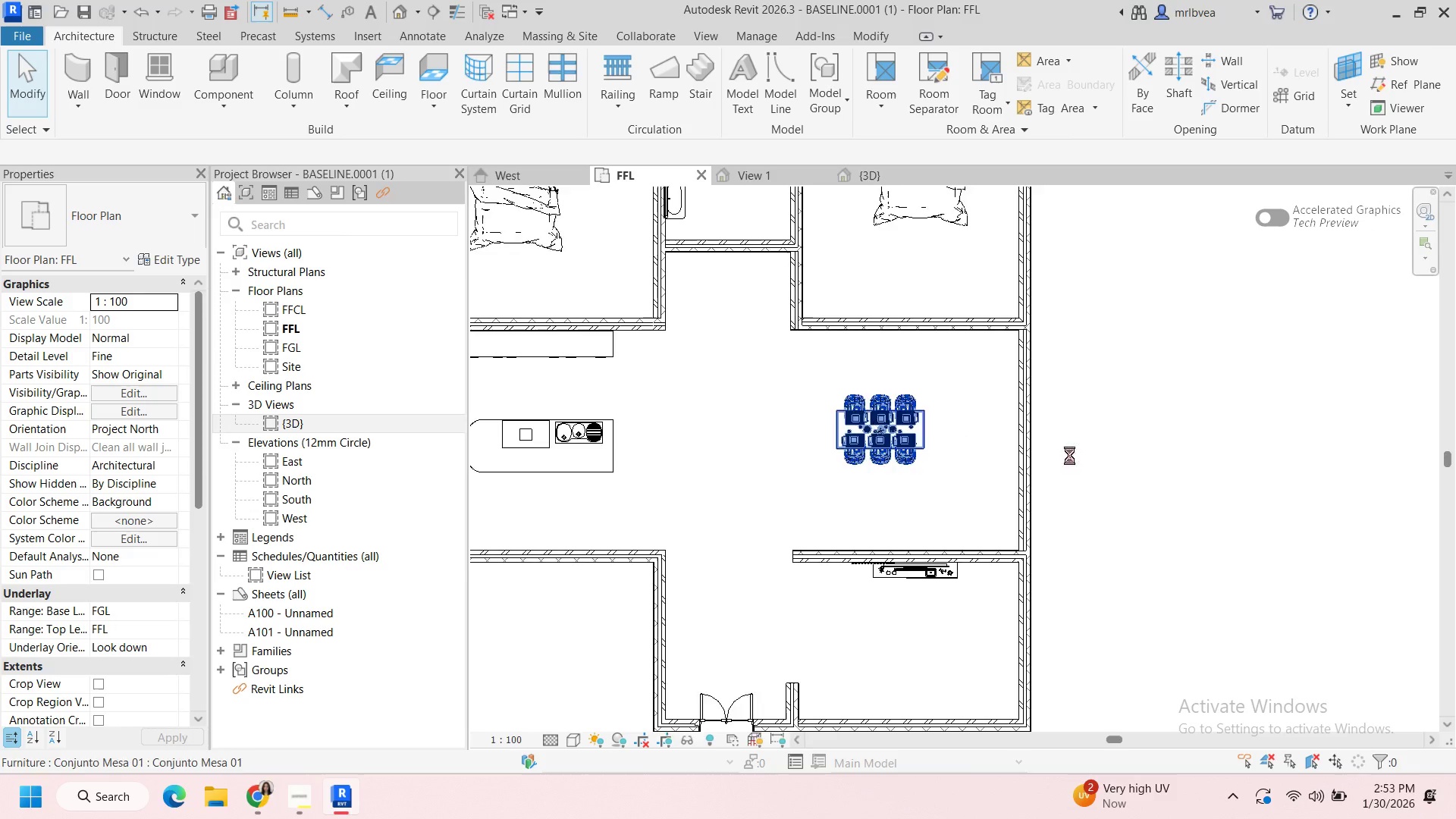 
left_click([888, 435])
 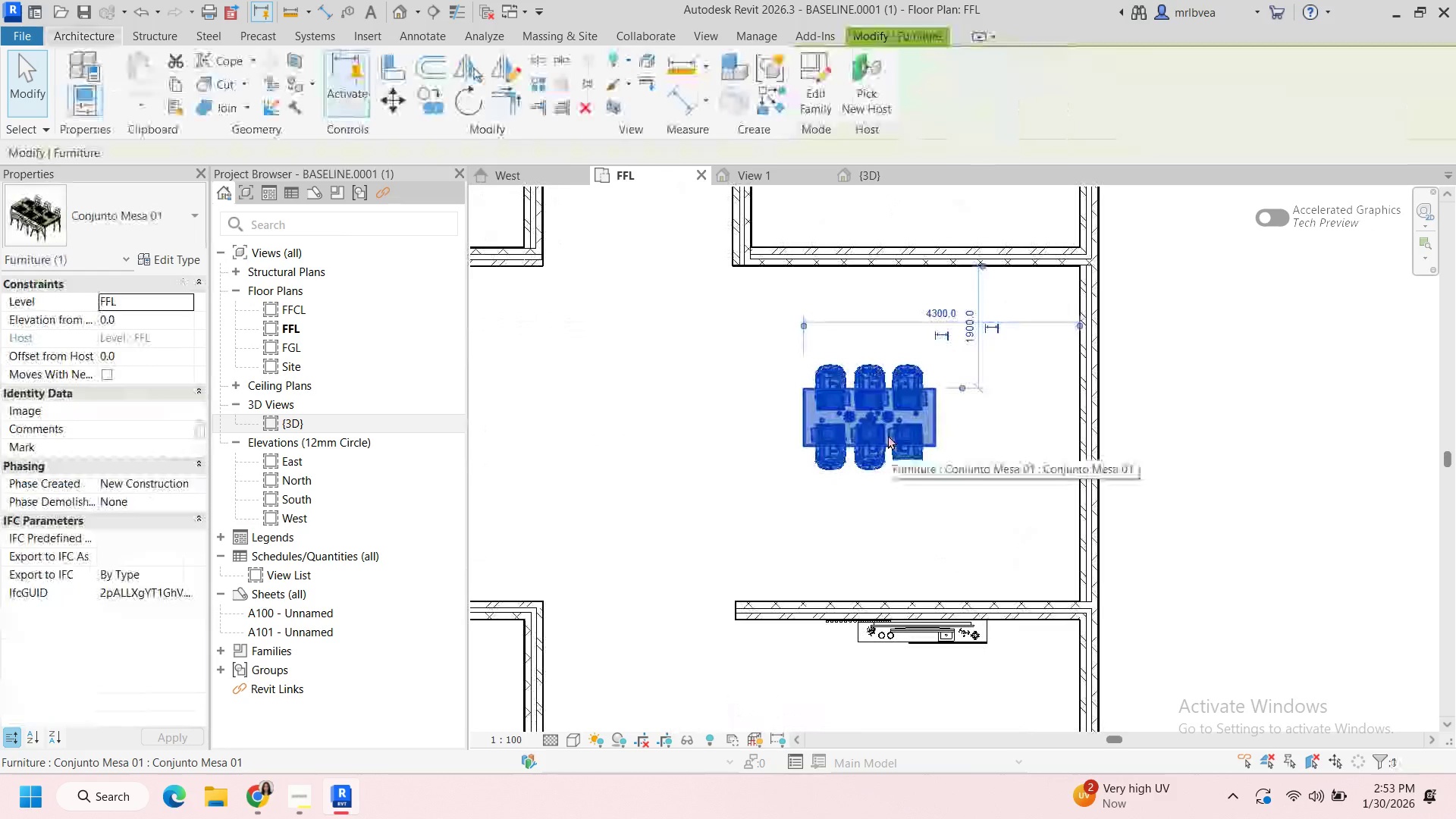 
scroll: coordinate [959, 453], scroll_direction: up, amount: 3.0
 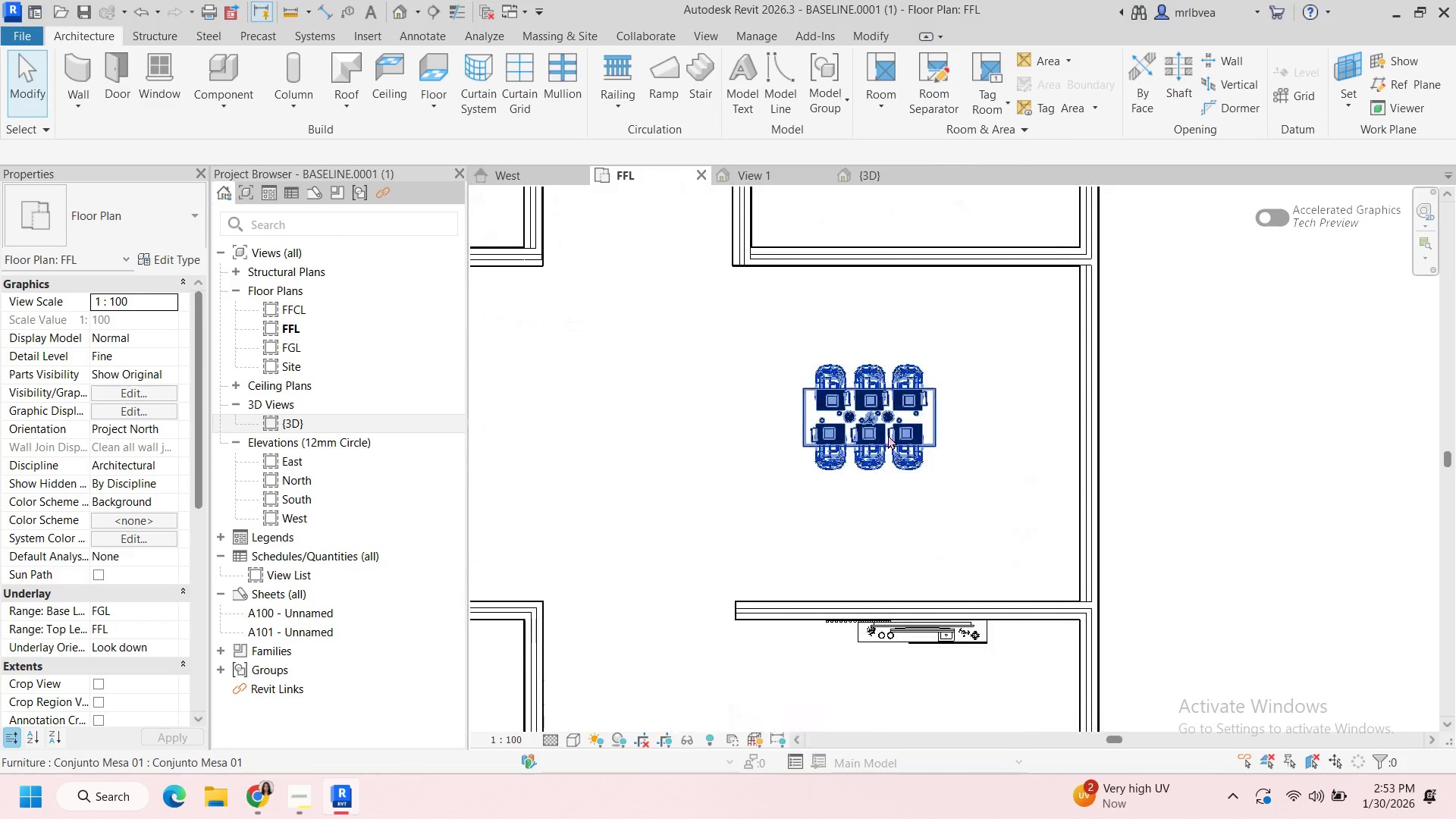 
key(Space)
 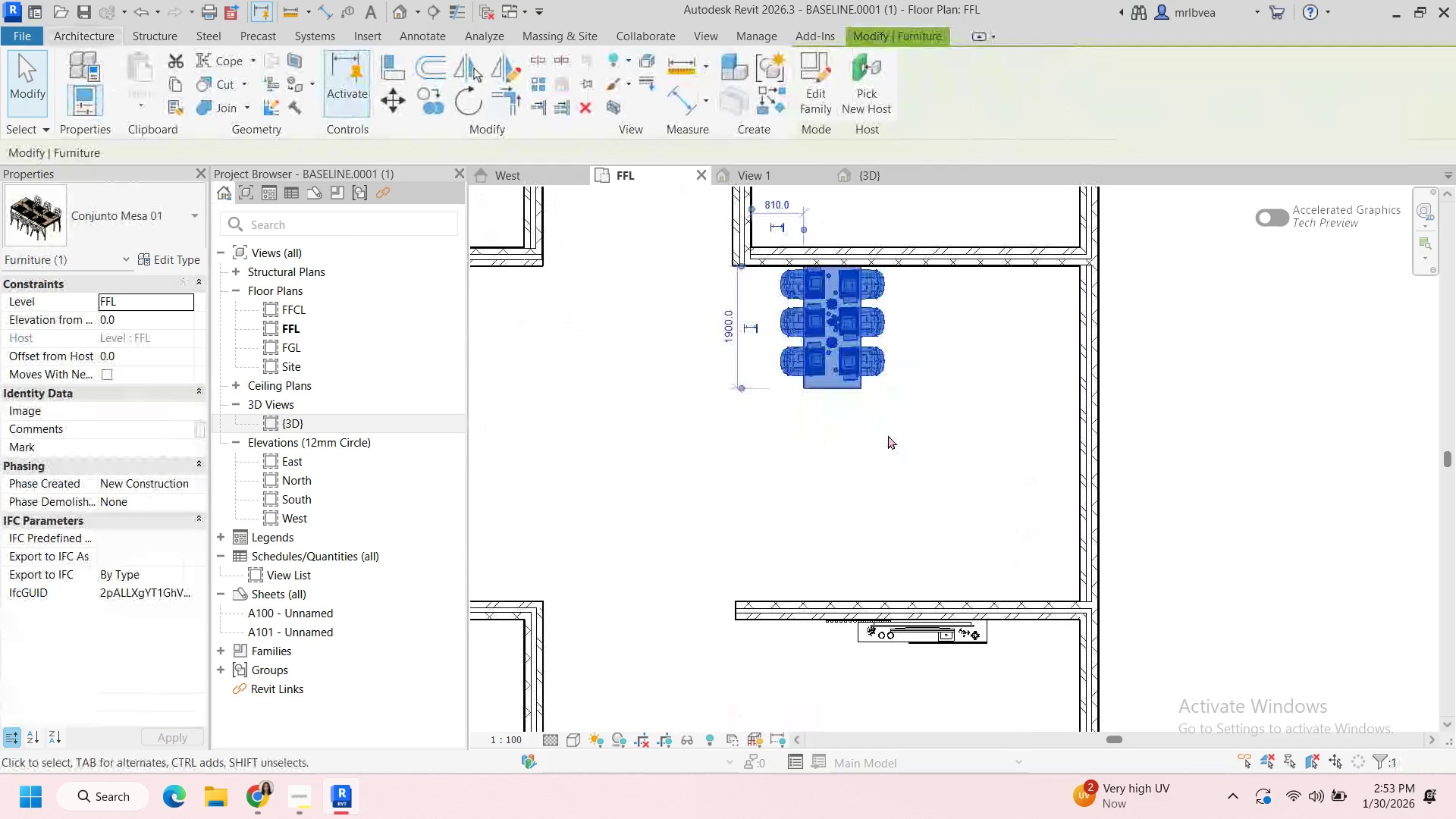 
key(Space)
 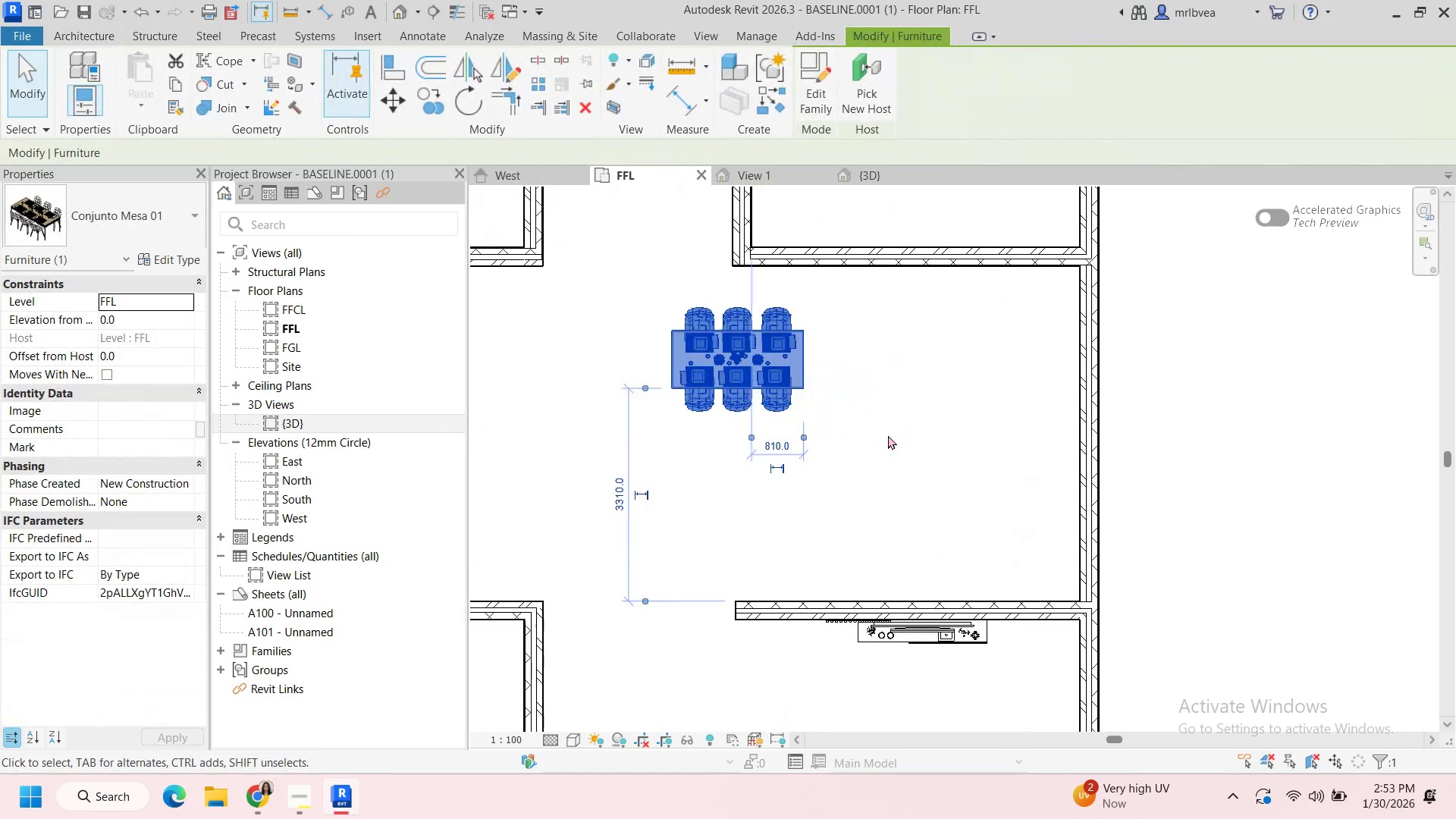 
key(Space)
 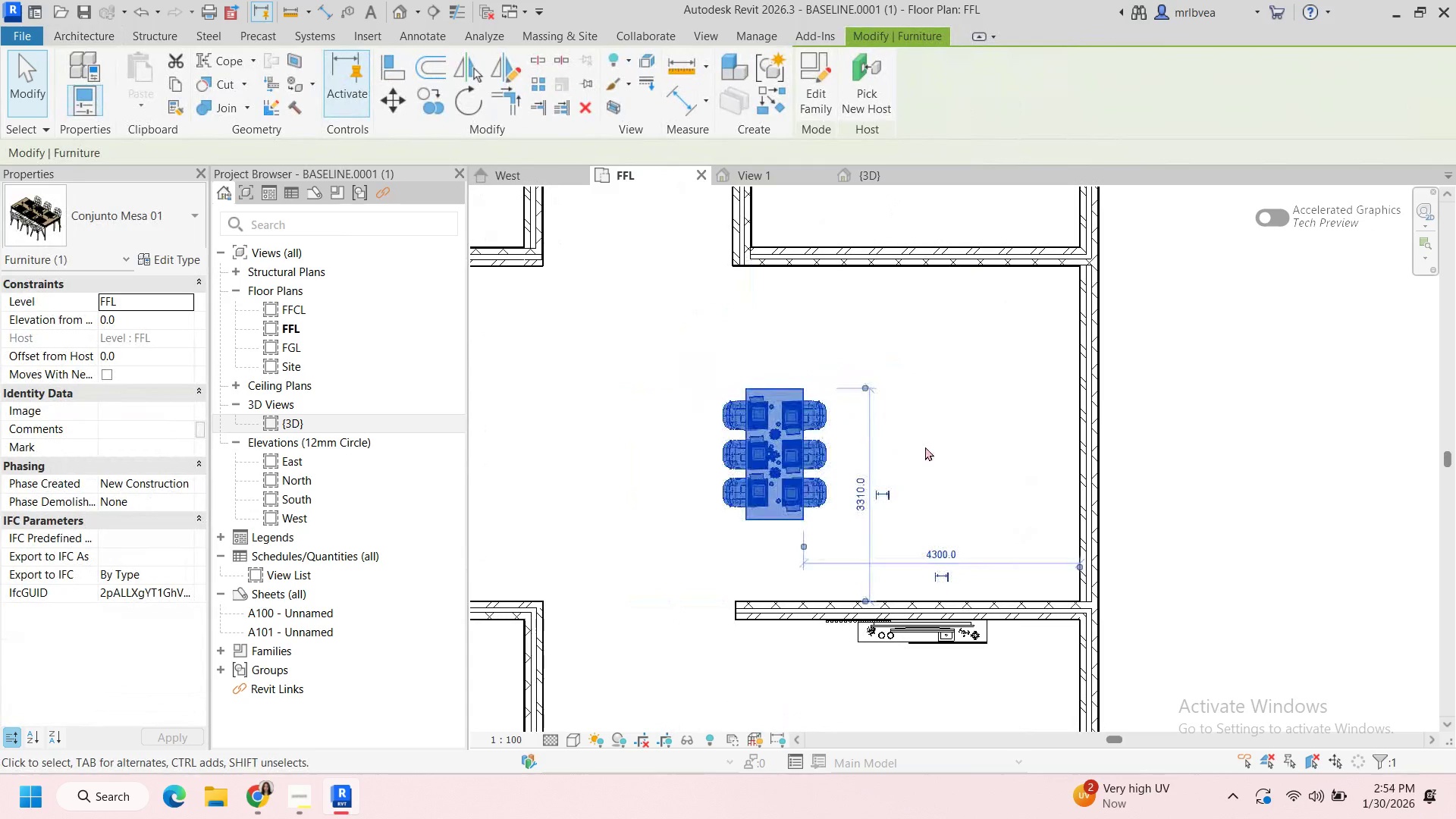 
left_click([964, 454])
 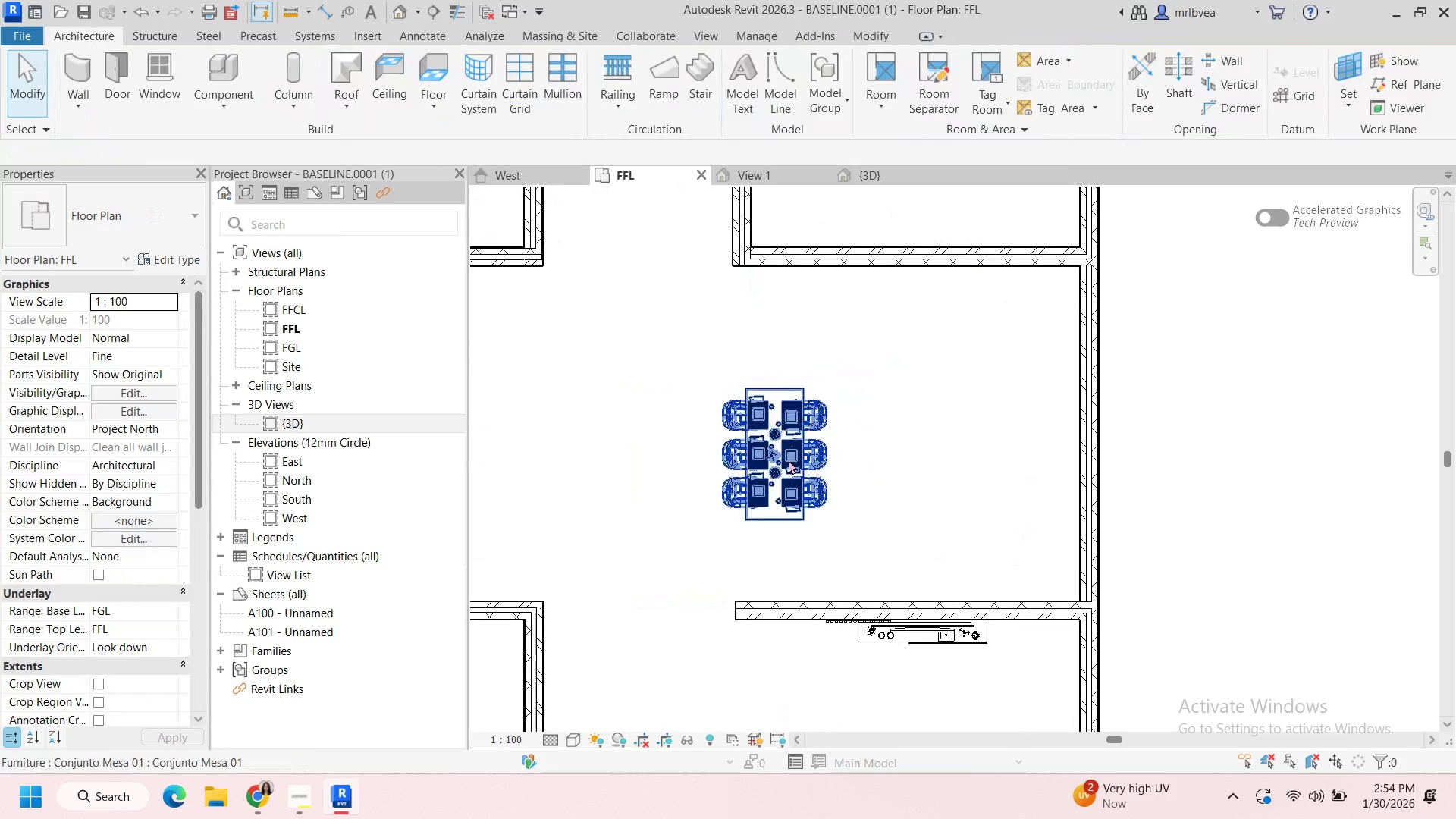 
left_click_drag(start_coordinate=[789, 460], to_coordinate=[834, 439])
 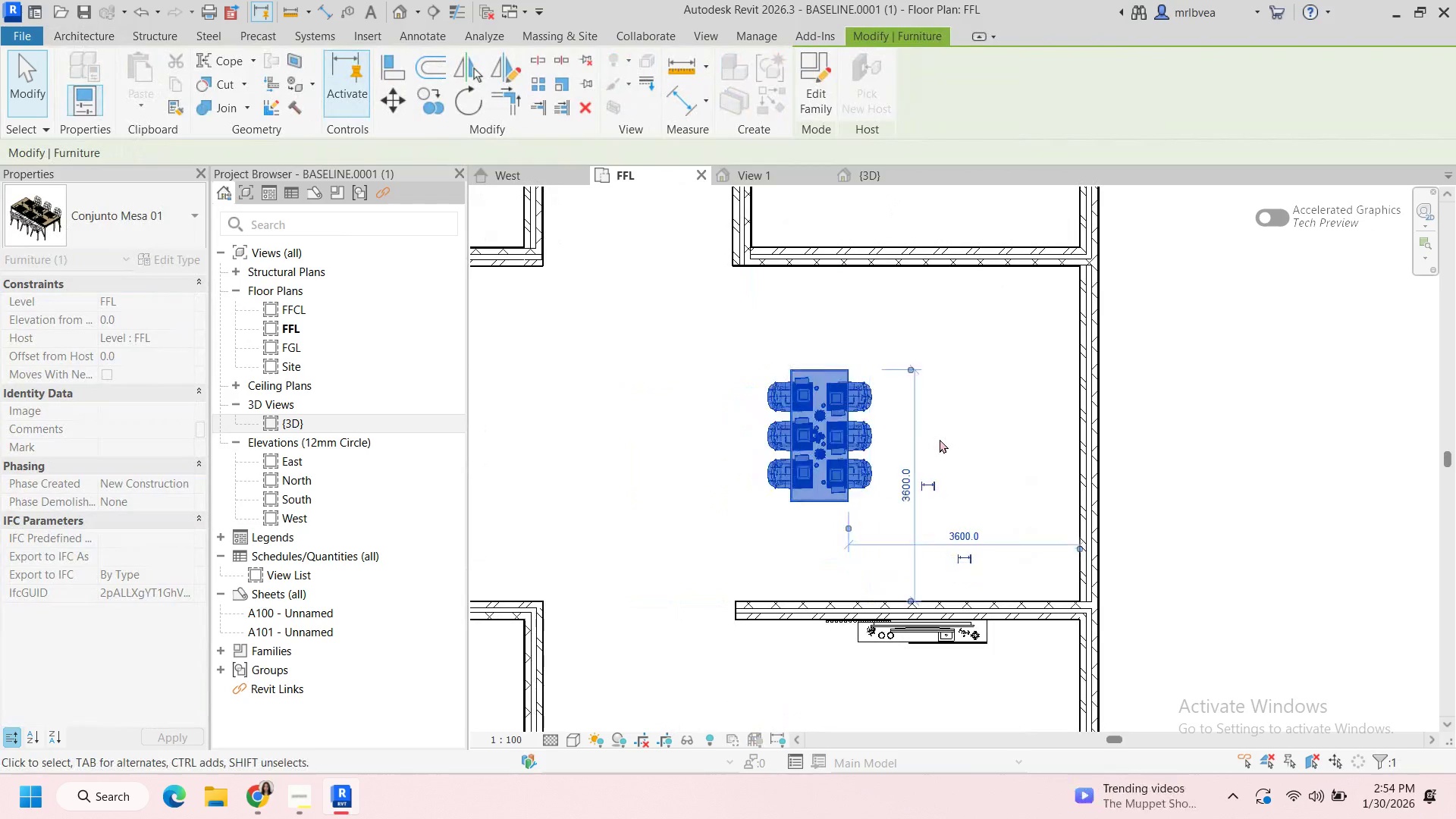 
left_click([940, 439])
 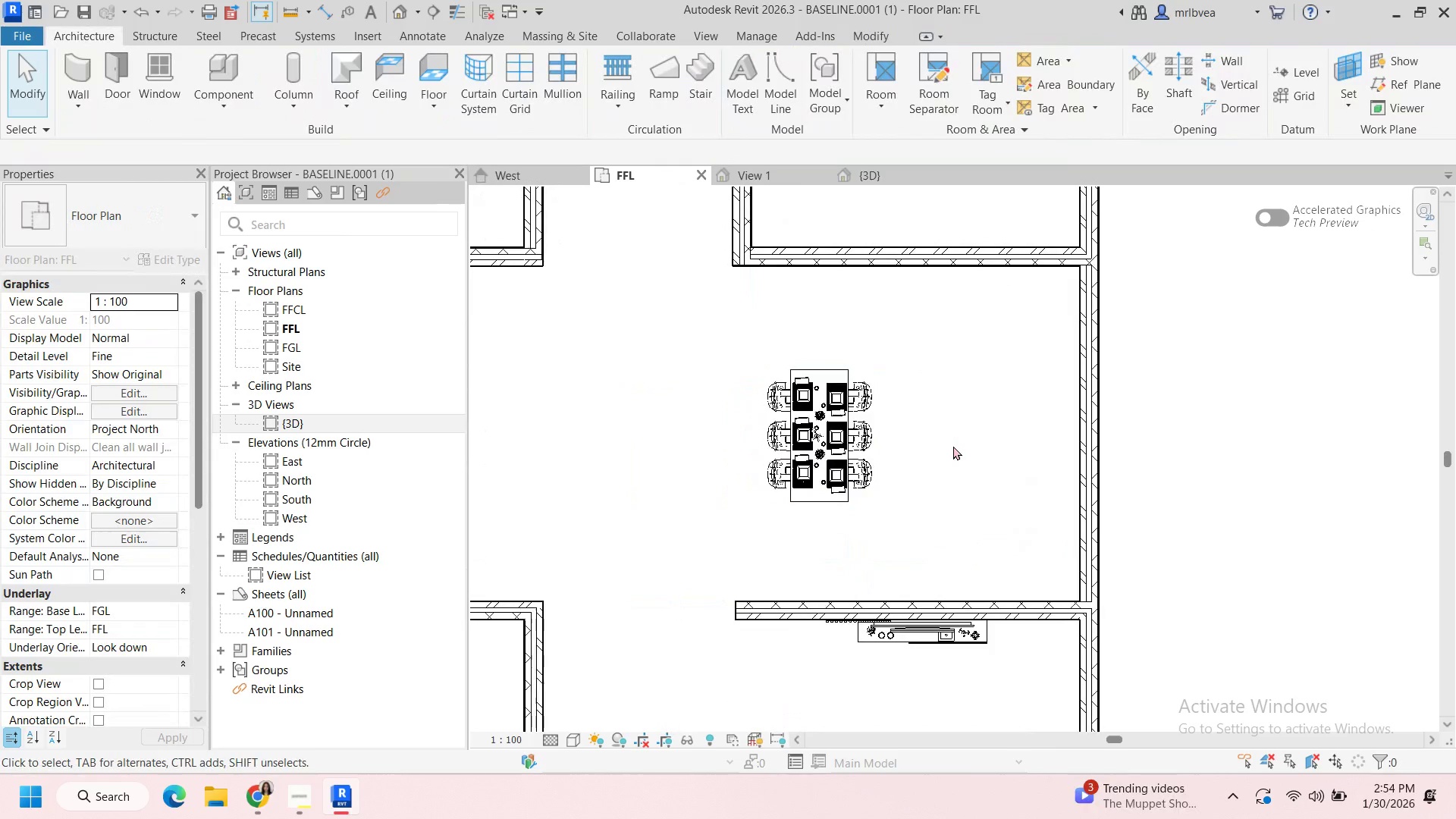 
scroll: coordinate [936, 442], scroll_direction: down, amount: 4.0
 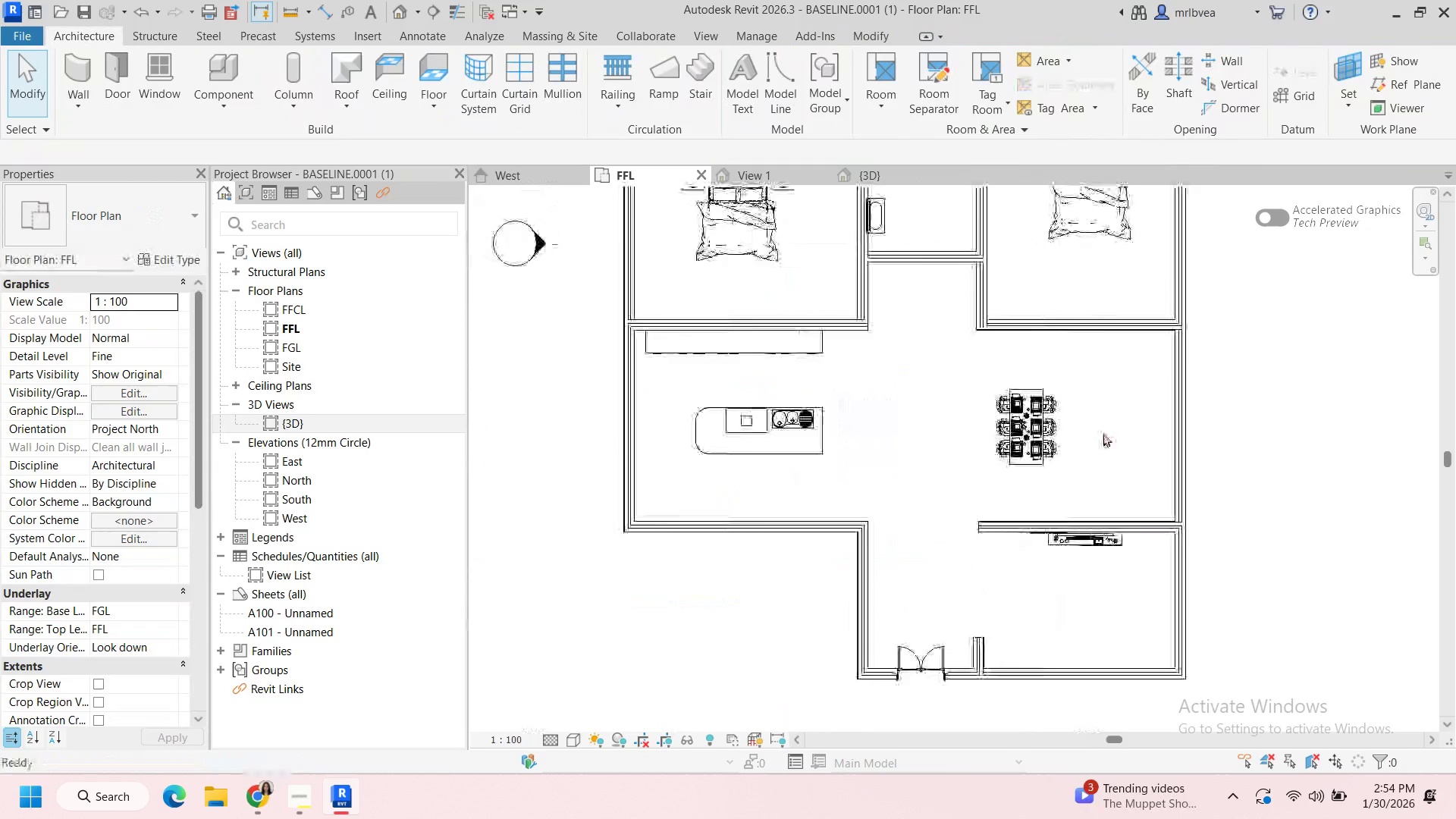 
scroll: coordinate [1103, 433], scroll_direction: up, amount: 4.0
 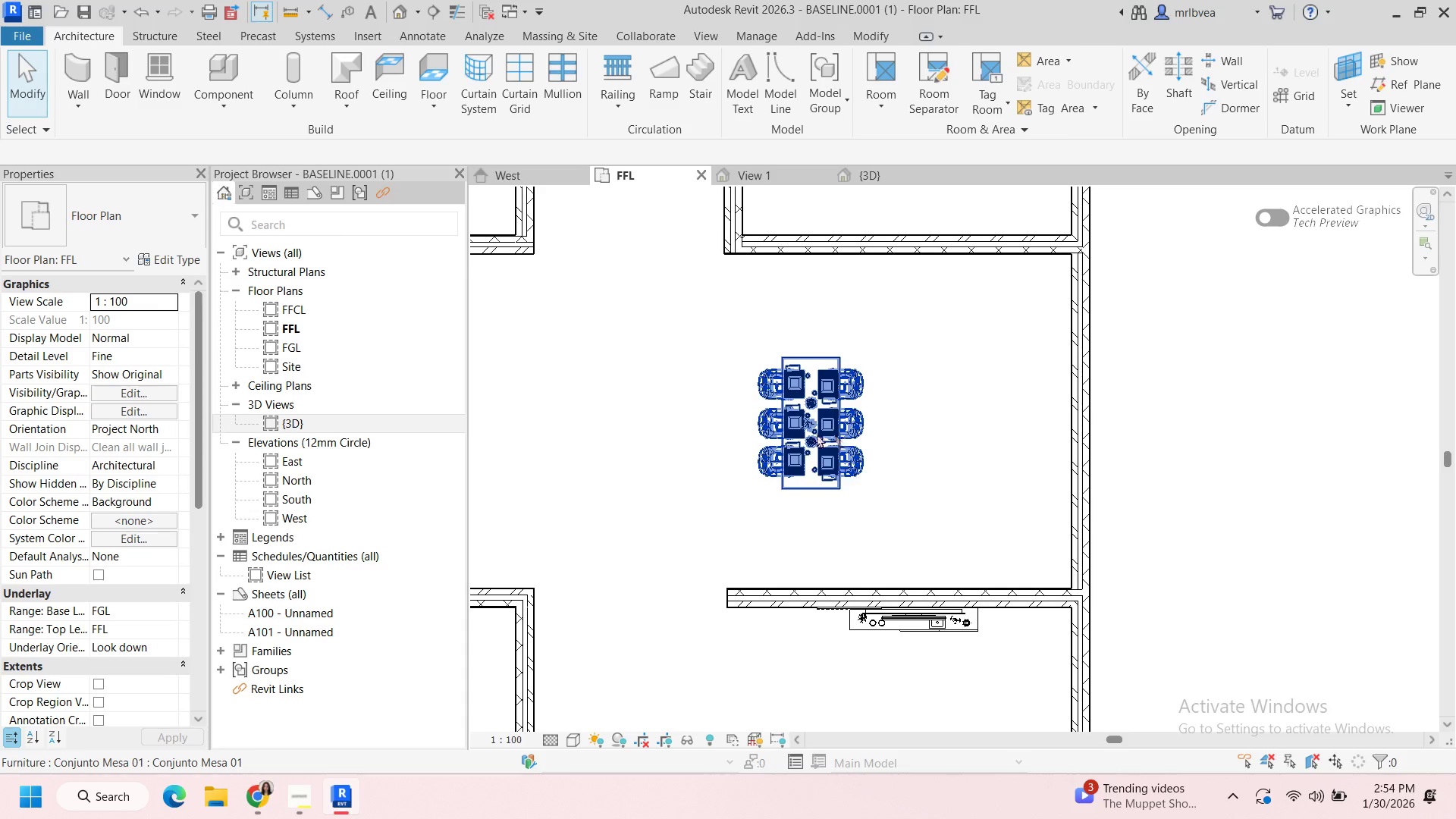 
left_click_drag(start_coordinate=[817, 434], to_coordinate=[892, 430])
 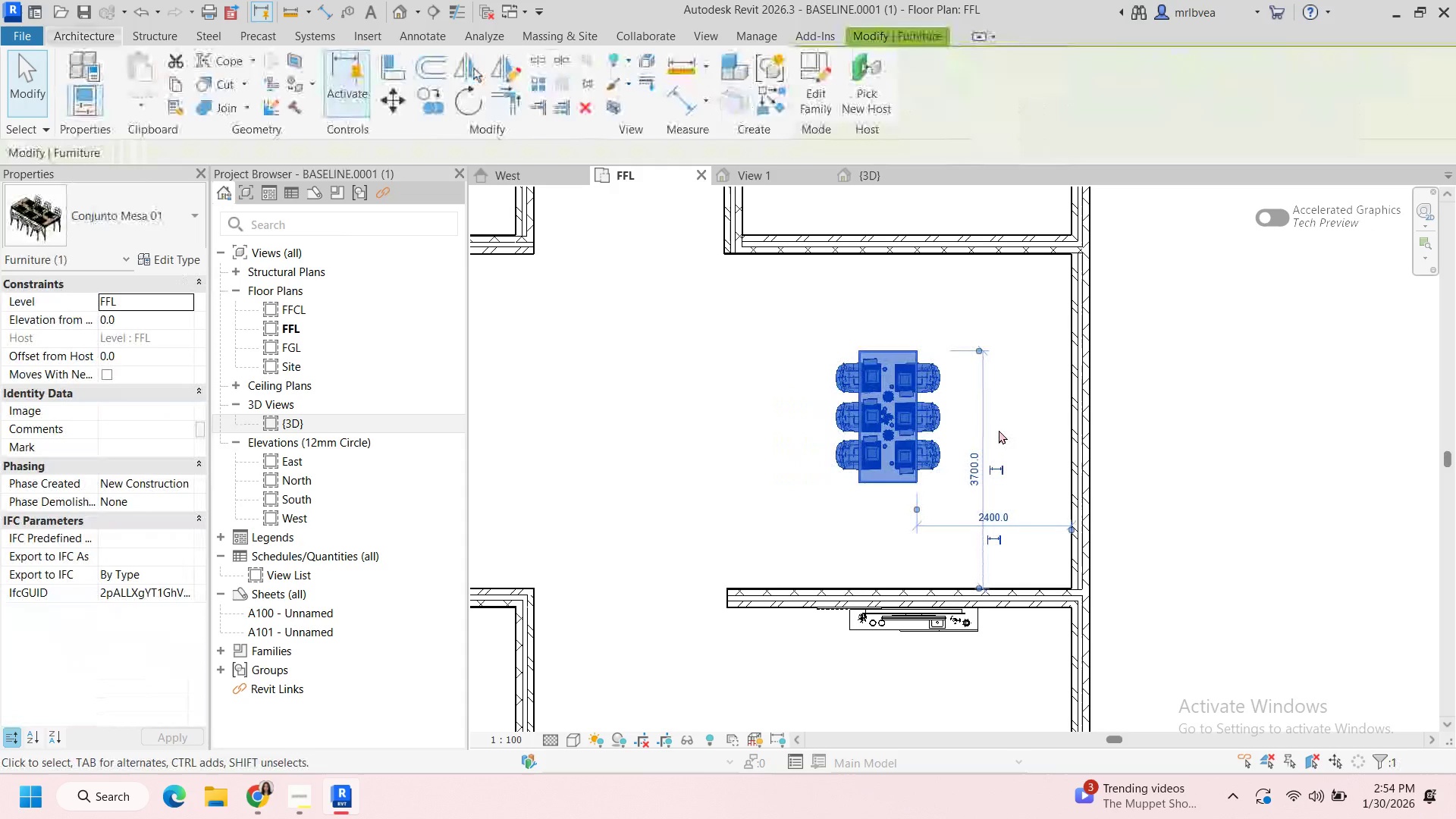 
left_click([1018, 430])
 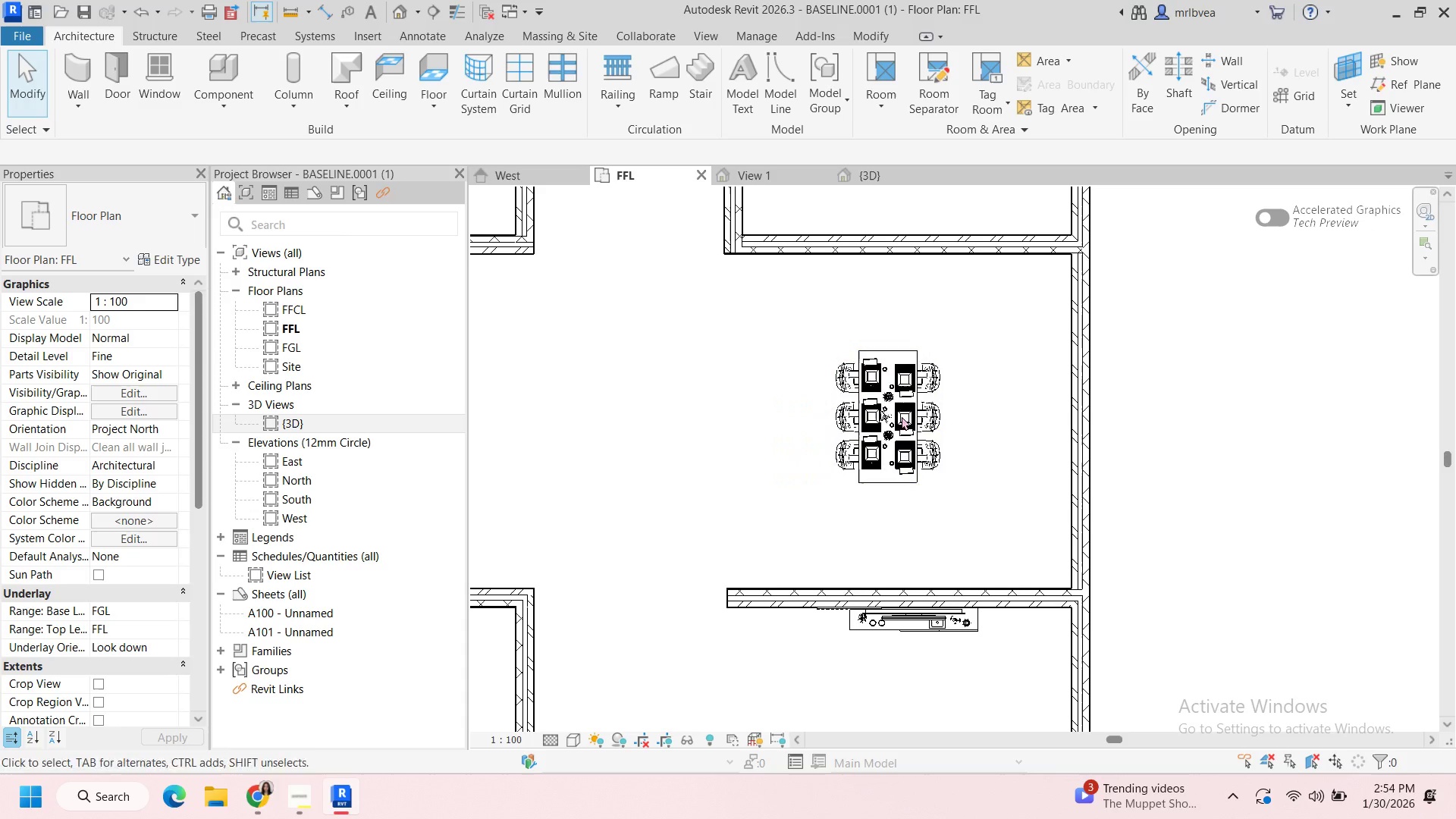 
scroll: coordinate [786, 456], scroll_direction: down, amount: 6.0
 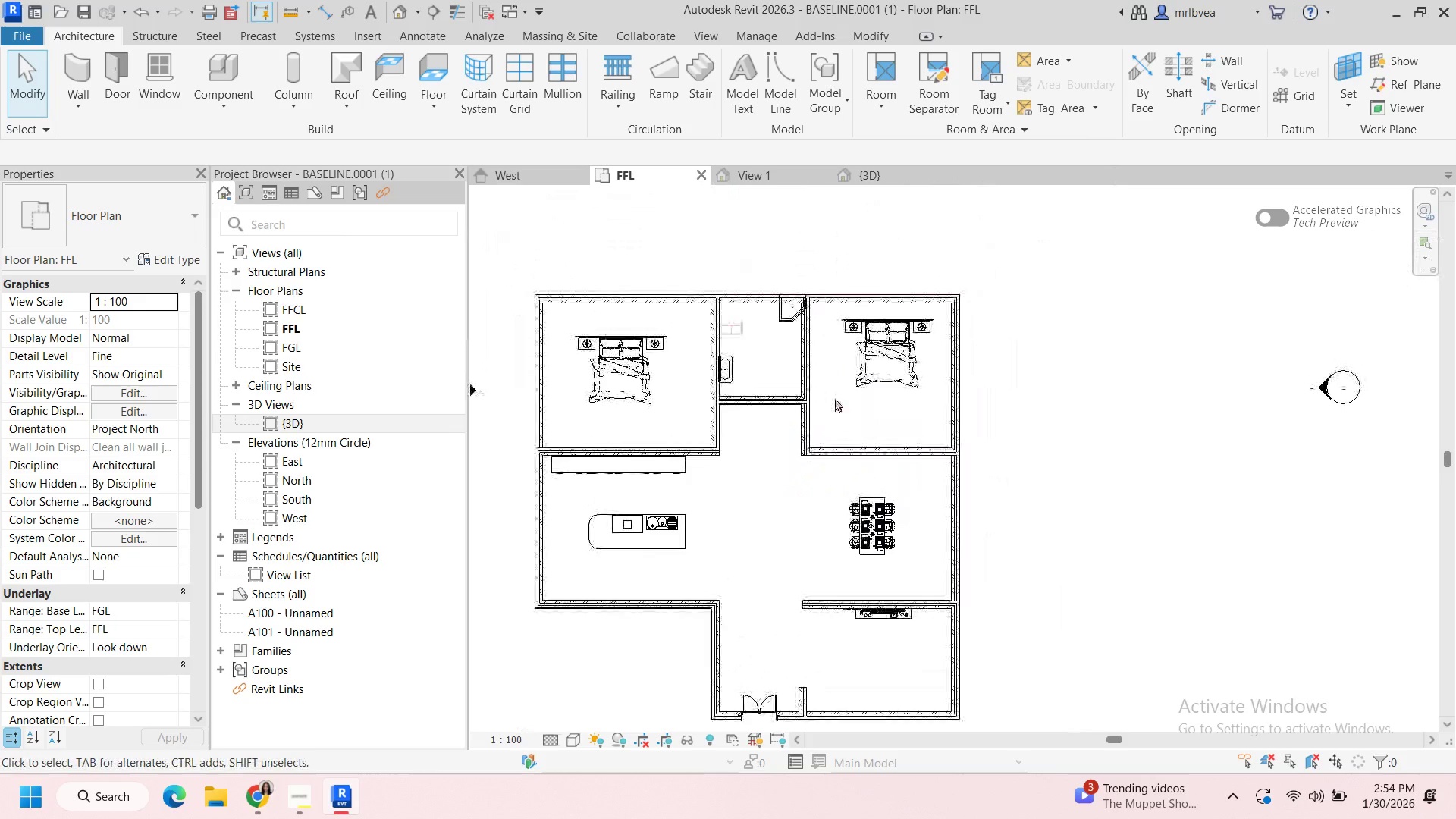 
left_click_drag(start_coordinate=[821, 461], to_coordinate=[815, 431])
 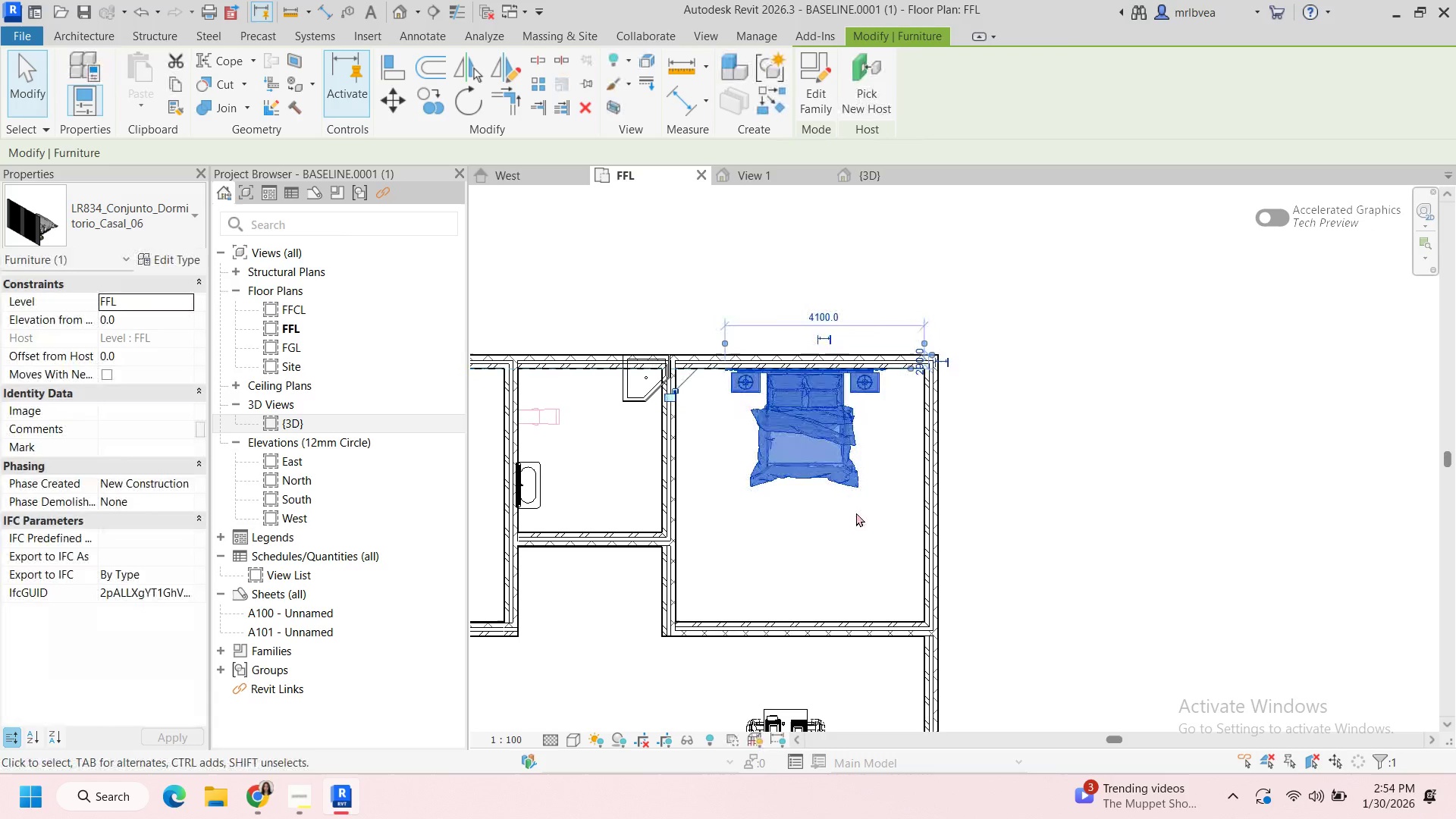 
scroll: coordinate [785, 479], scroll_direction: up, amount: 4.0
 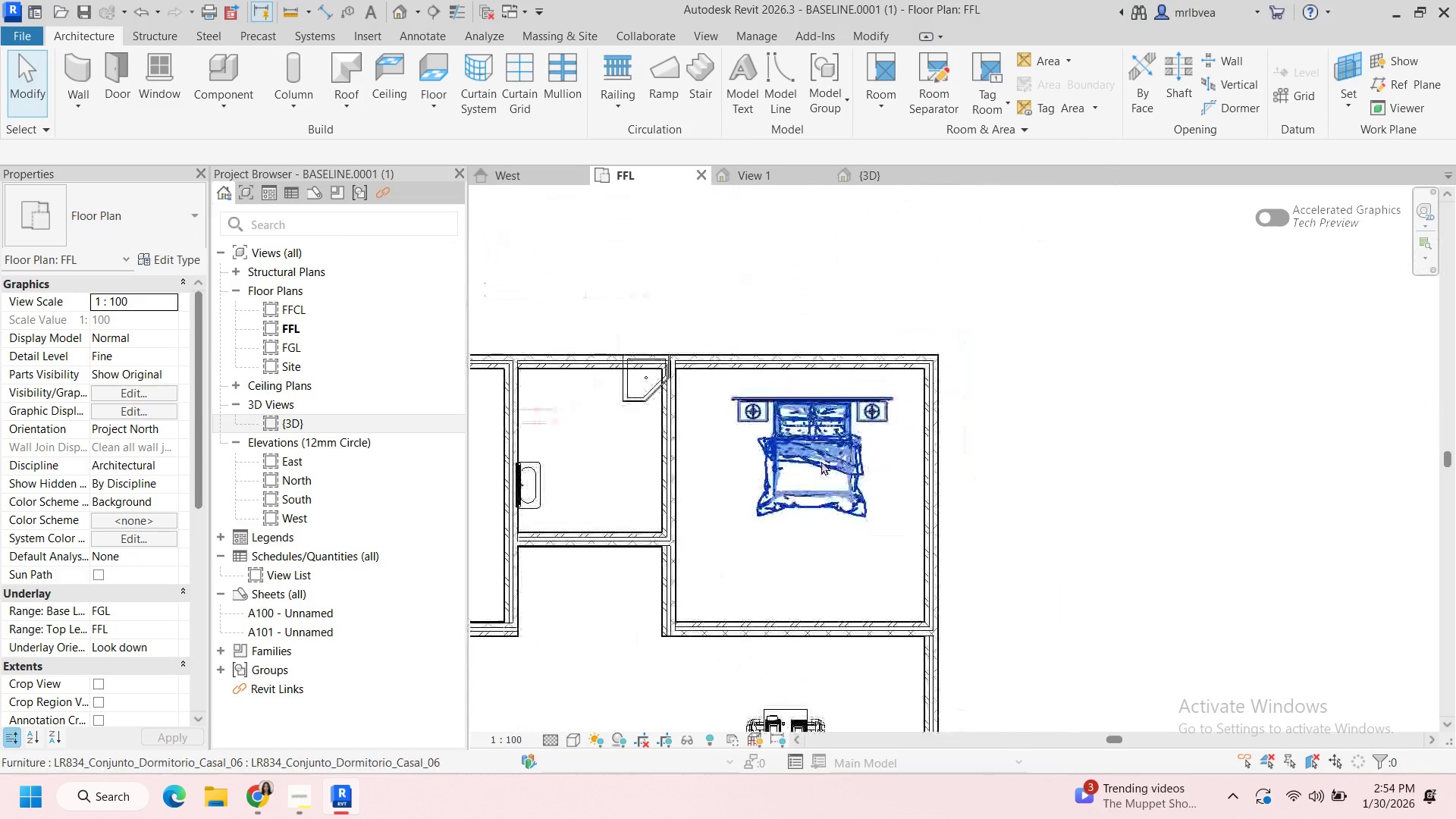 
left_click([855, 516])
 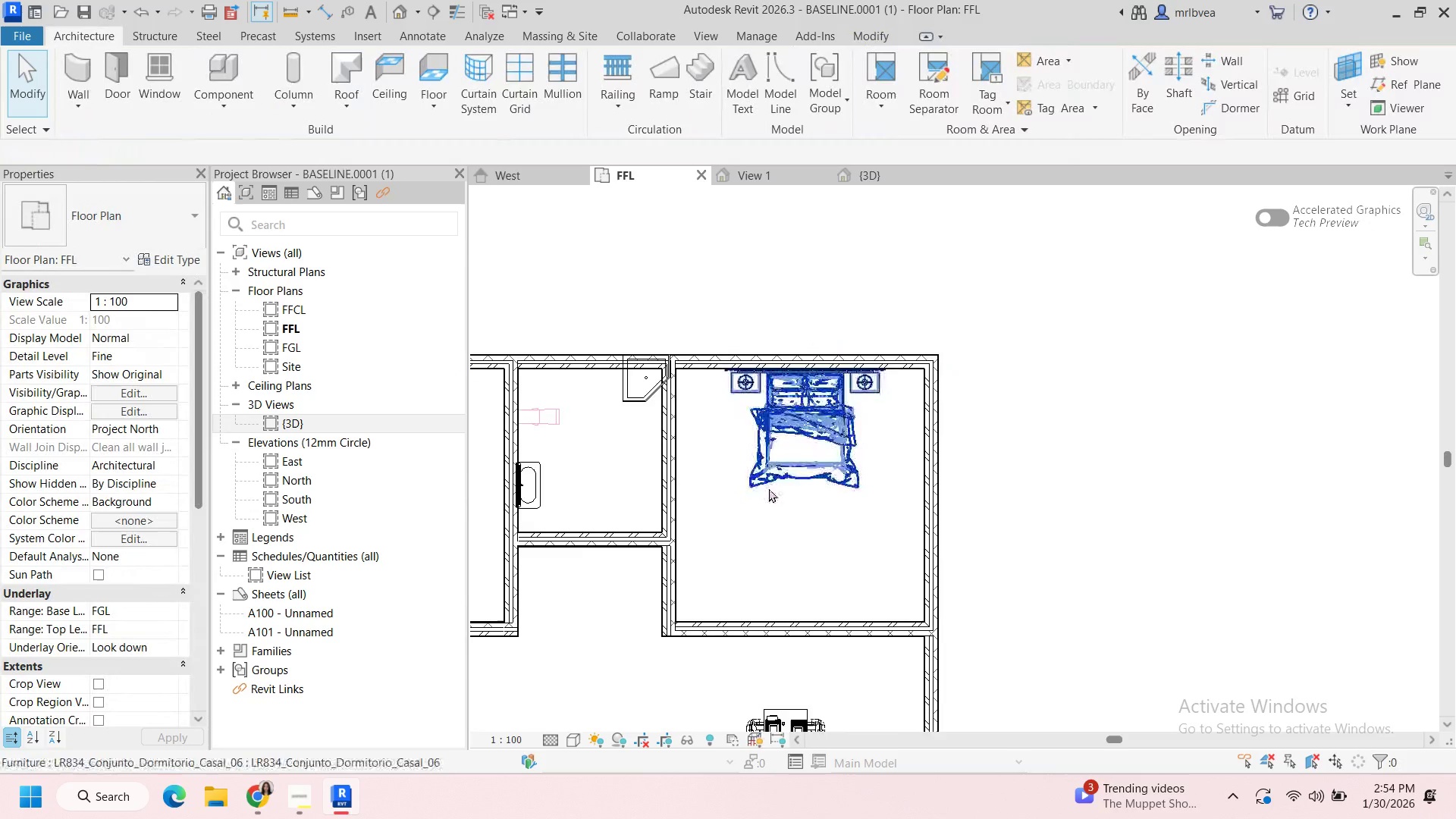 
scroll: coordinate [767, 488], scroll_direction: down, amount: 3.0
 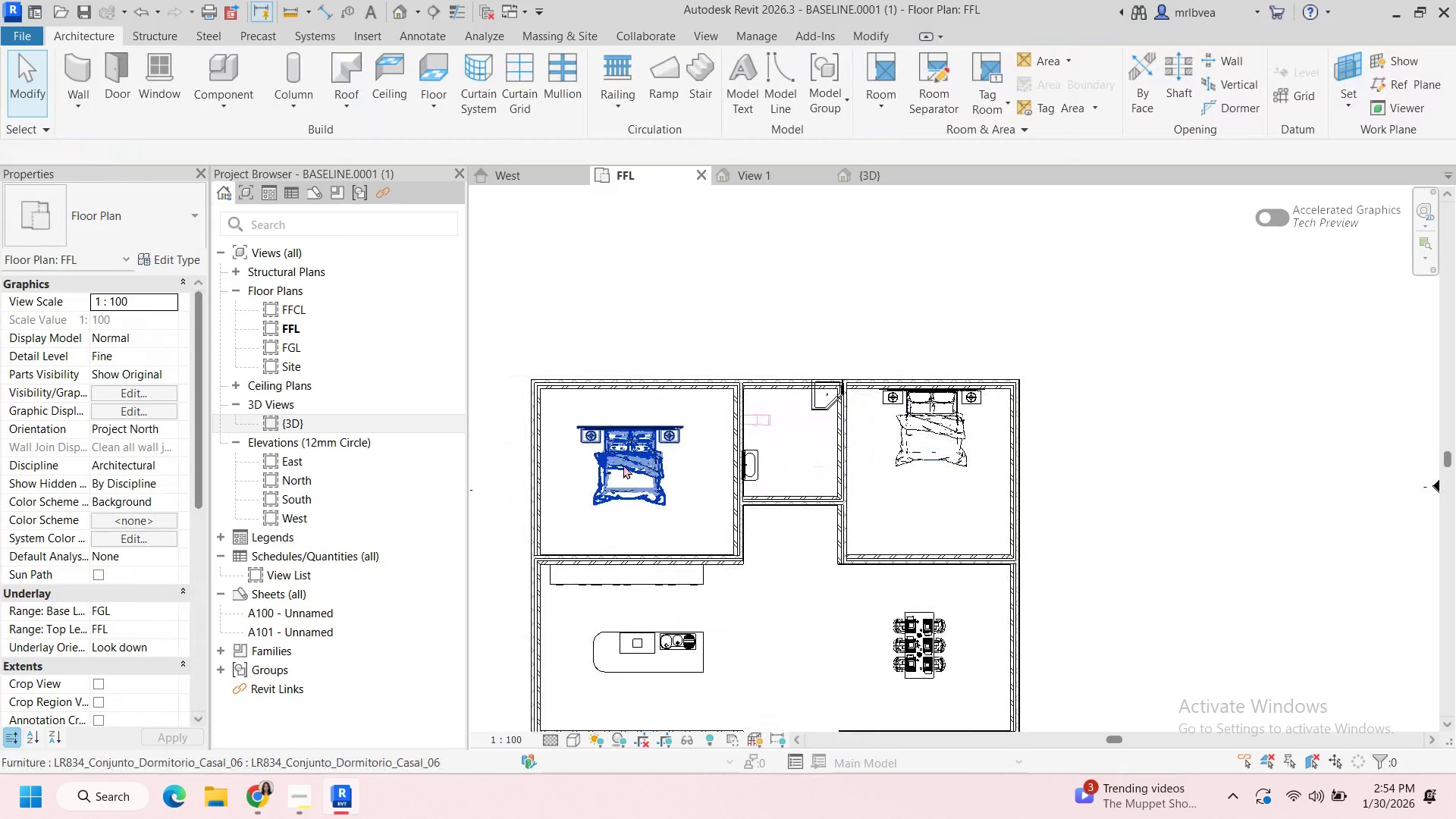 
left_click_drag(start_coordinate=[623, 465], to_coordinate=[626, 427])
 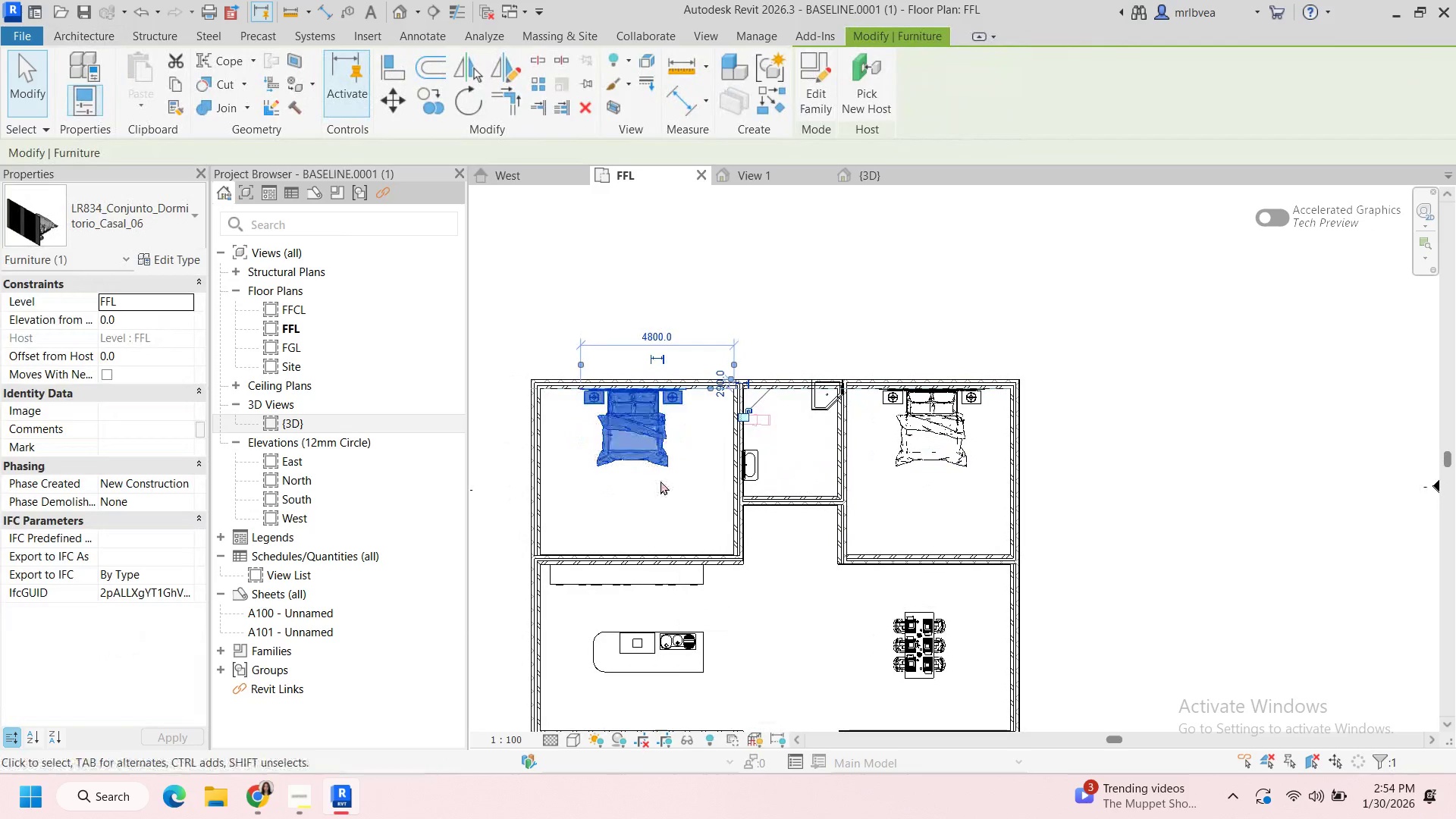 
left_click([661, 481])
 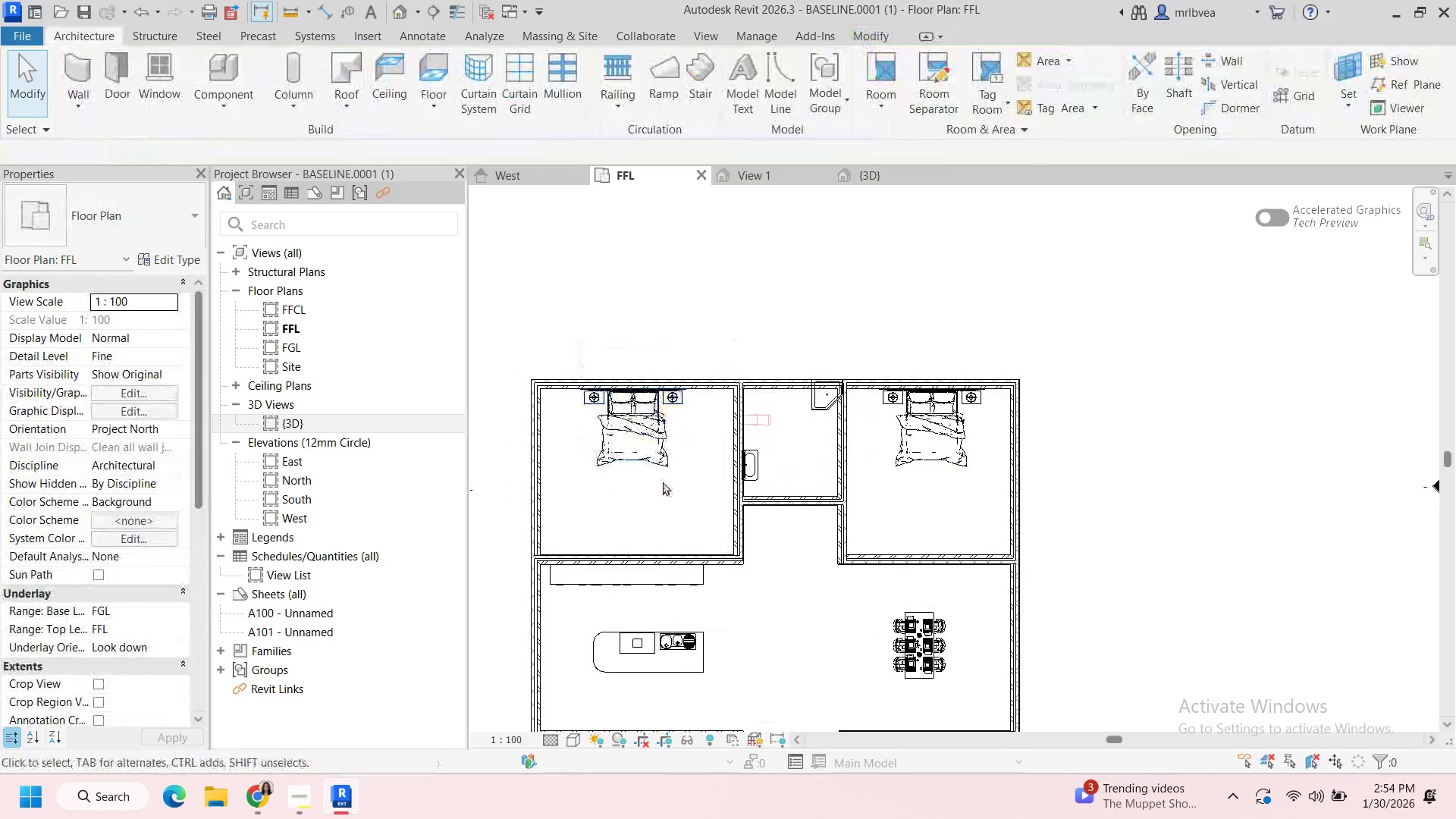 
scroll: coordinate [663, 487], scroll_direction: down, amount: 2.0
 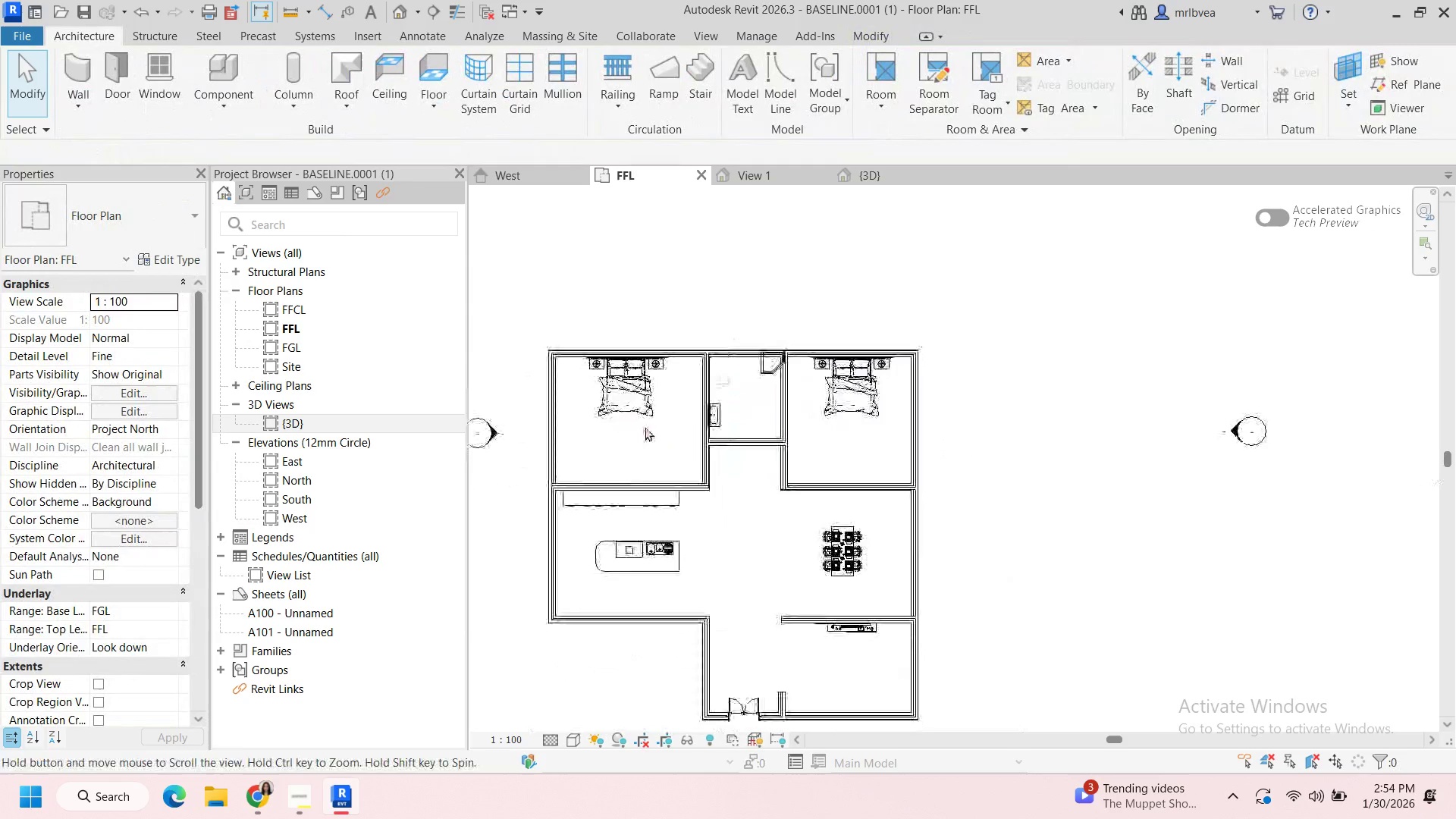 
scroll: coordinate [627, 407], scroll_direction: up, amount: 6.0
 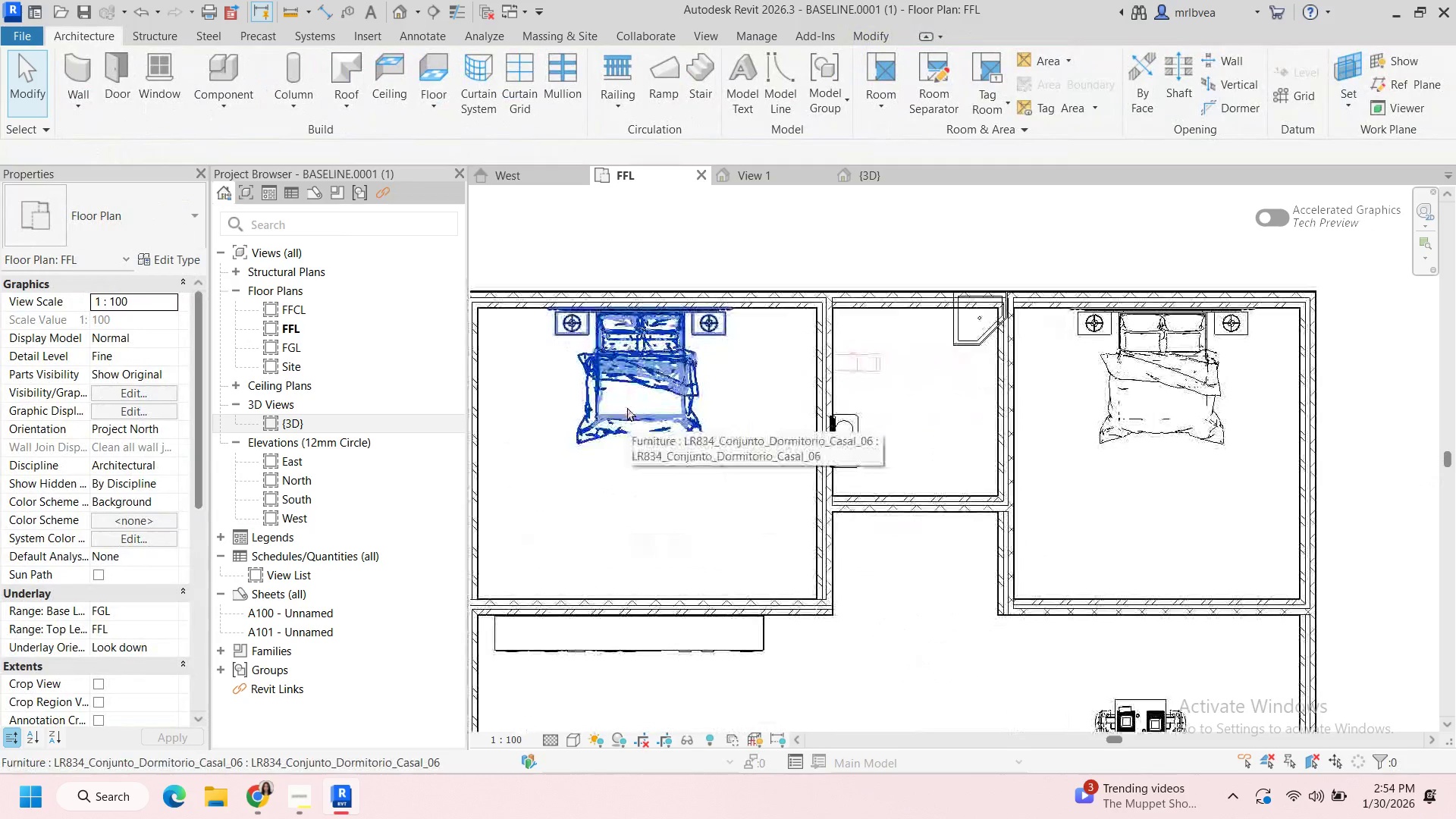 
scroll: coordinate [627, 407], scroll_direction: down, amount: 2.0
 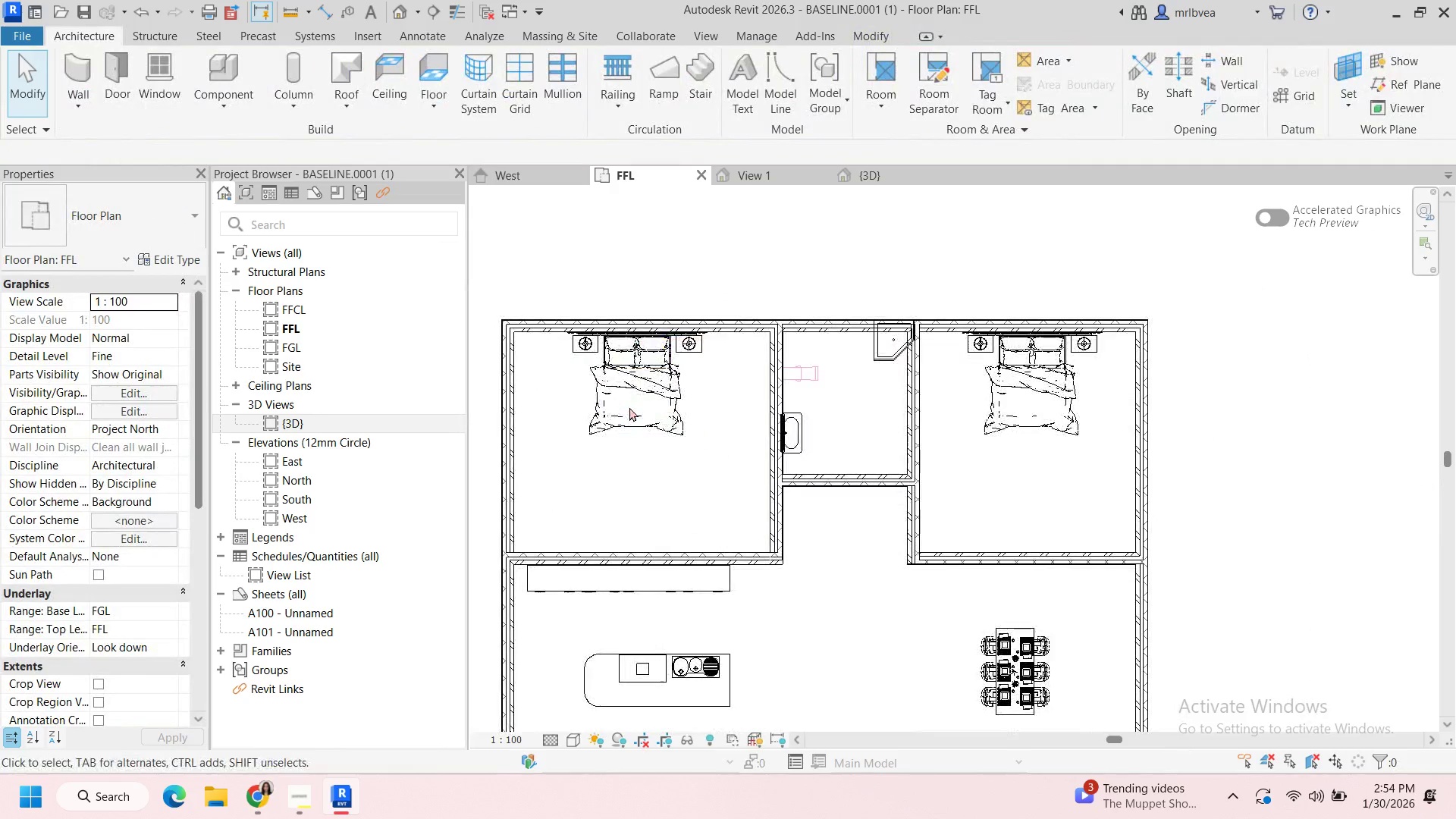 
left_click([664, 406])
 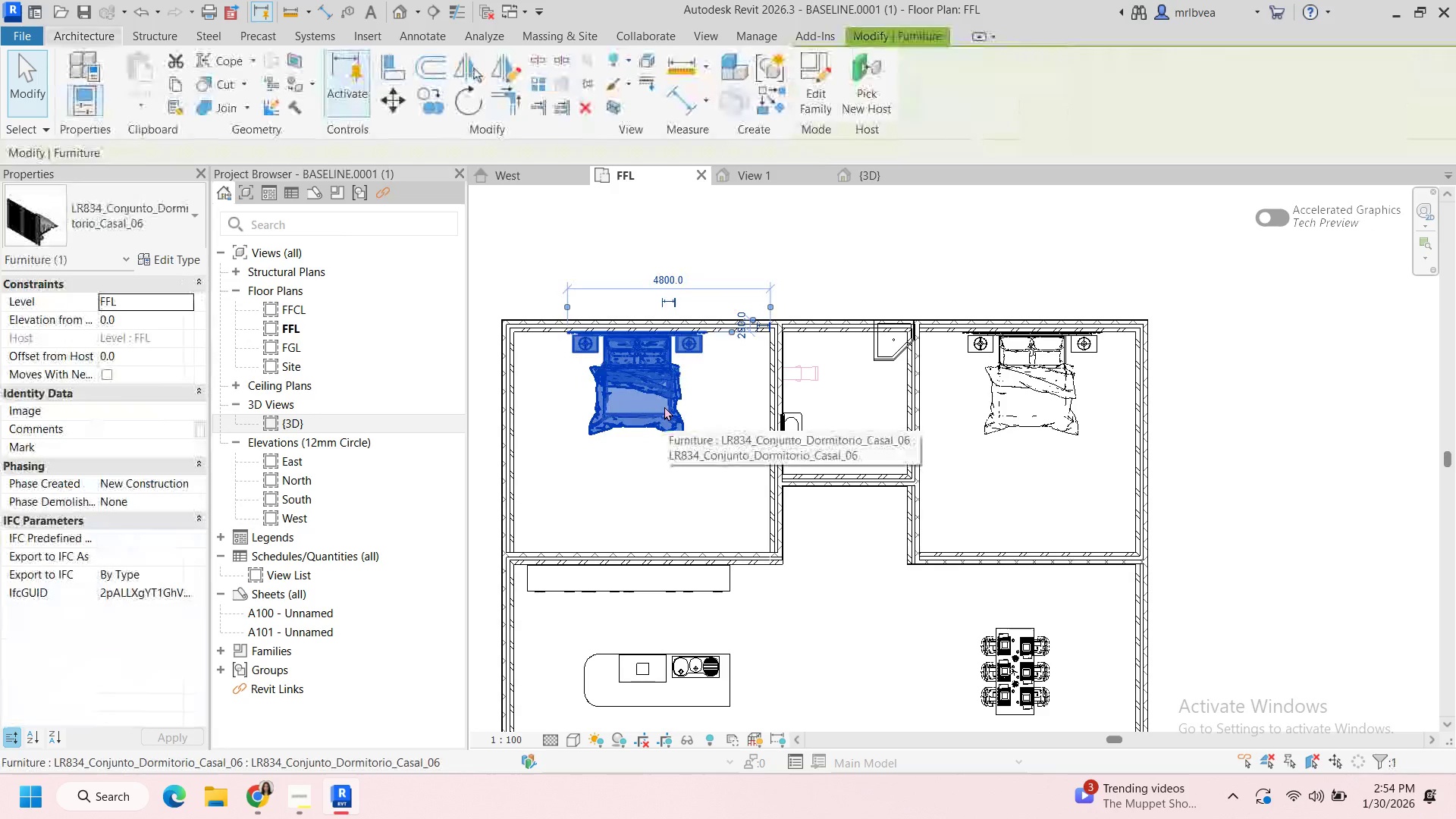 
key(Space)
 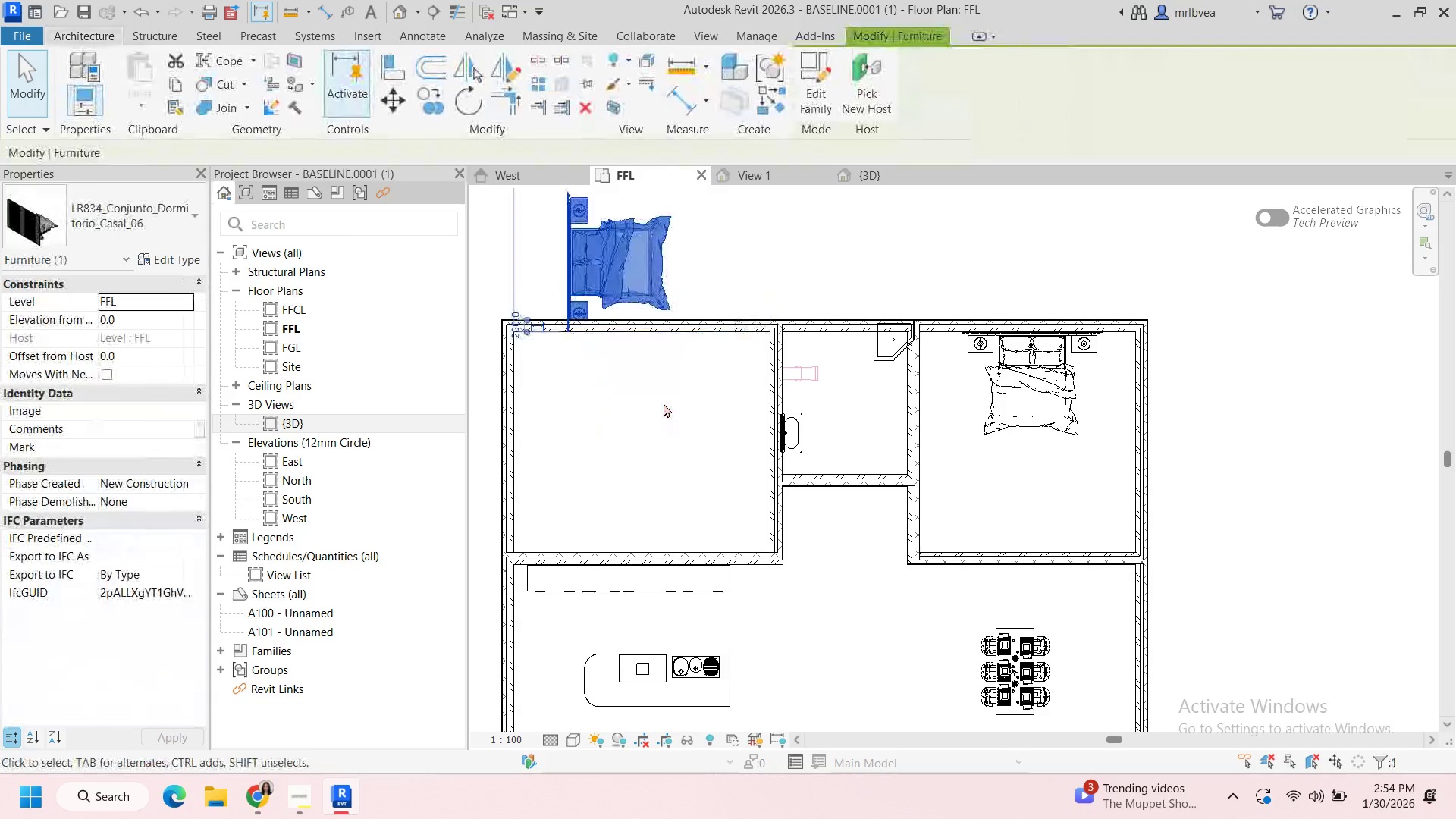 
key(Space)
 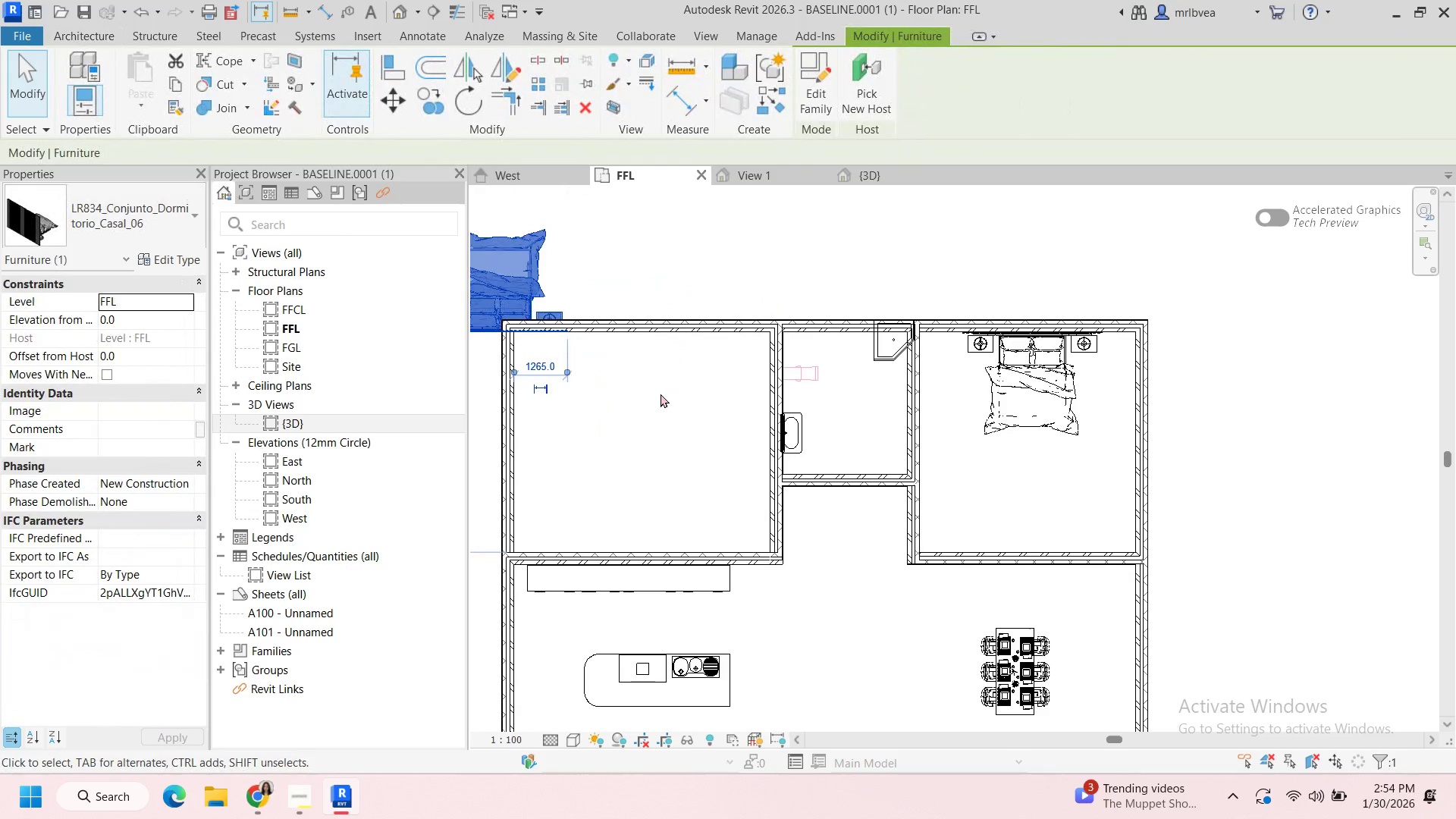 
key(Space)
 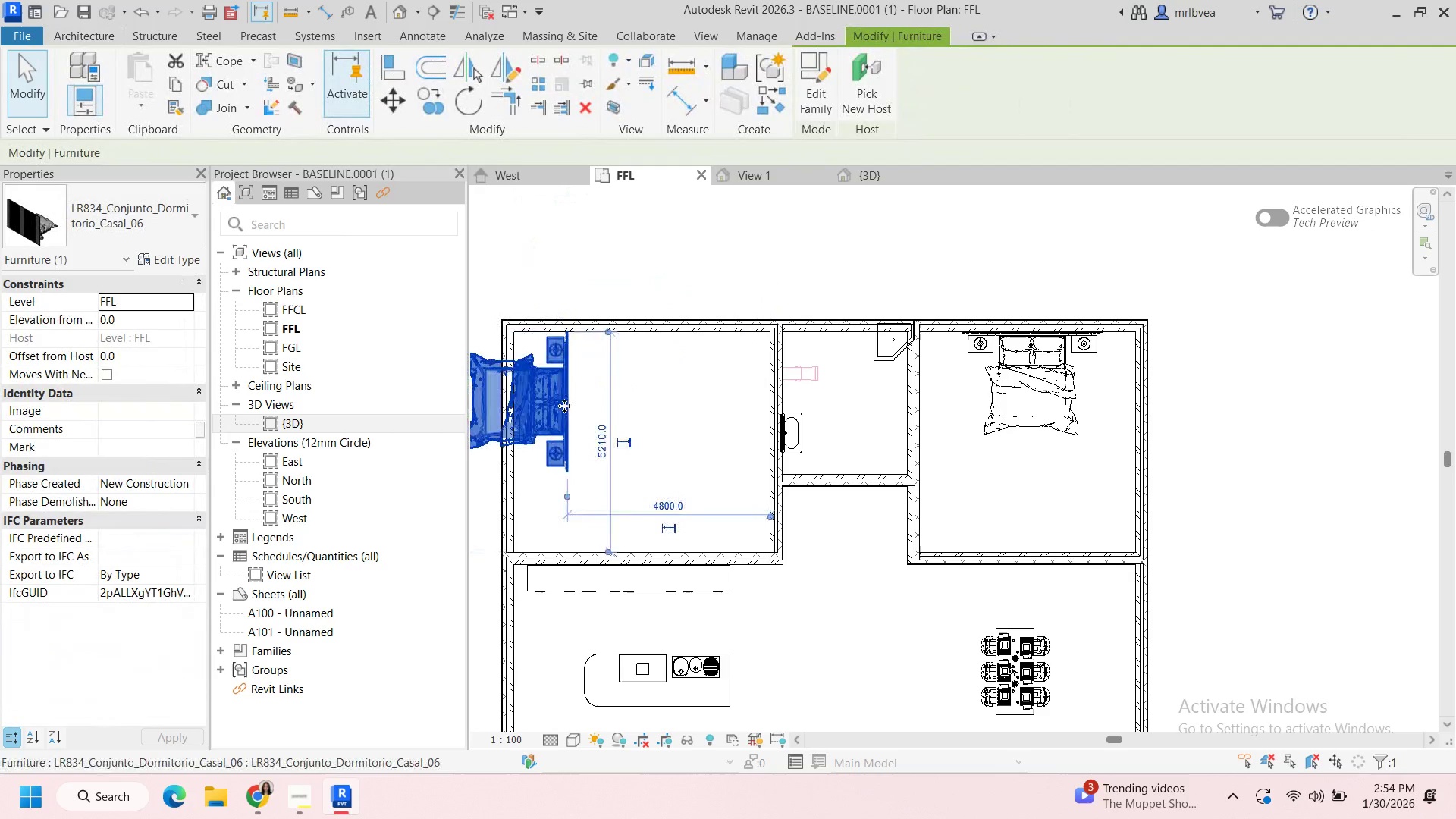 
left_click_drag(start_coordinate=[564, 406], to_coordinate=[760, 413])
 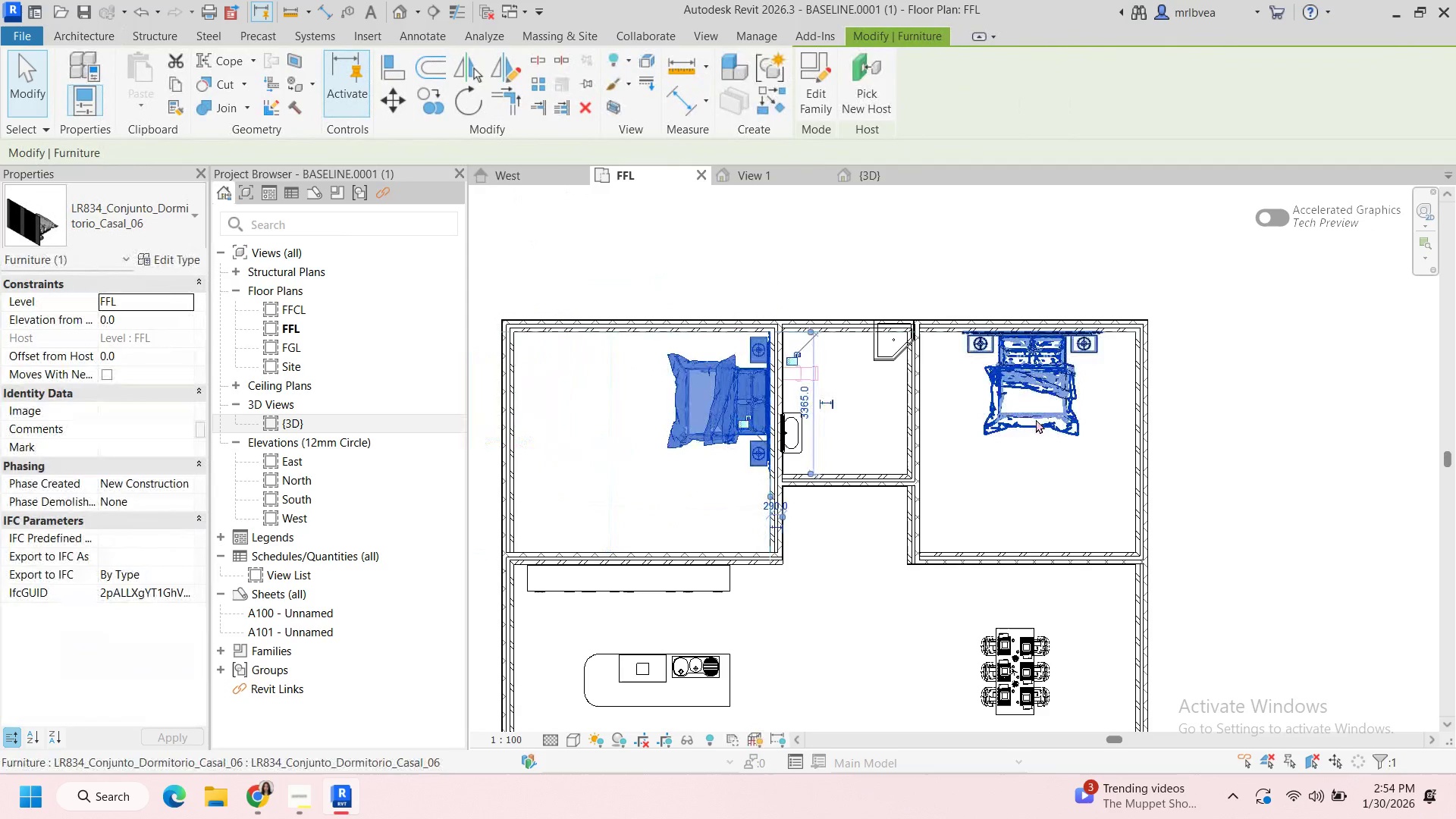 
left_click([1037, 409])
 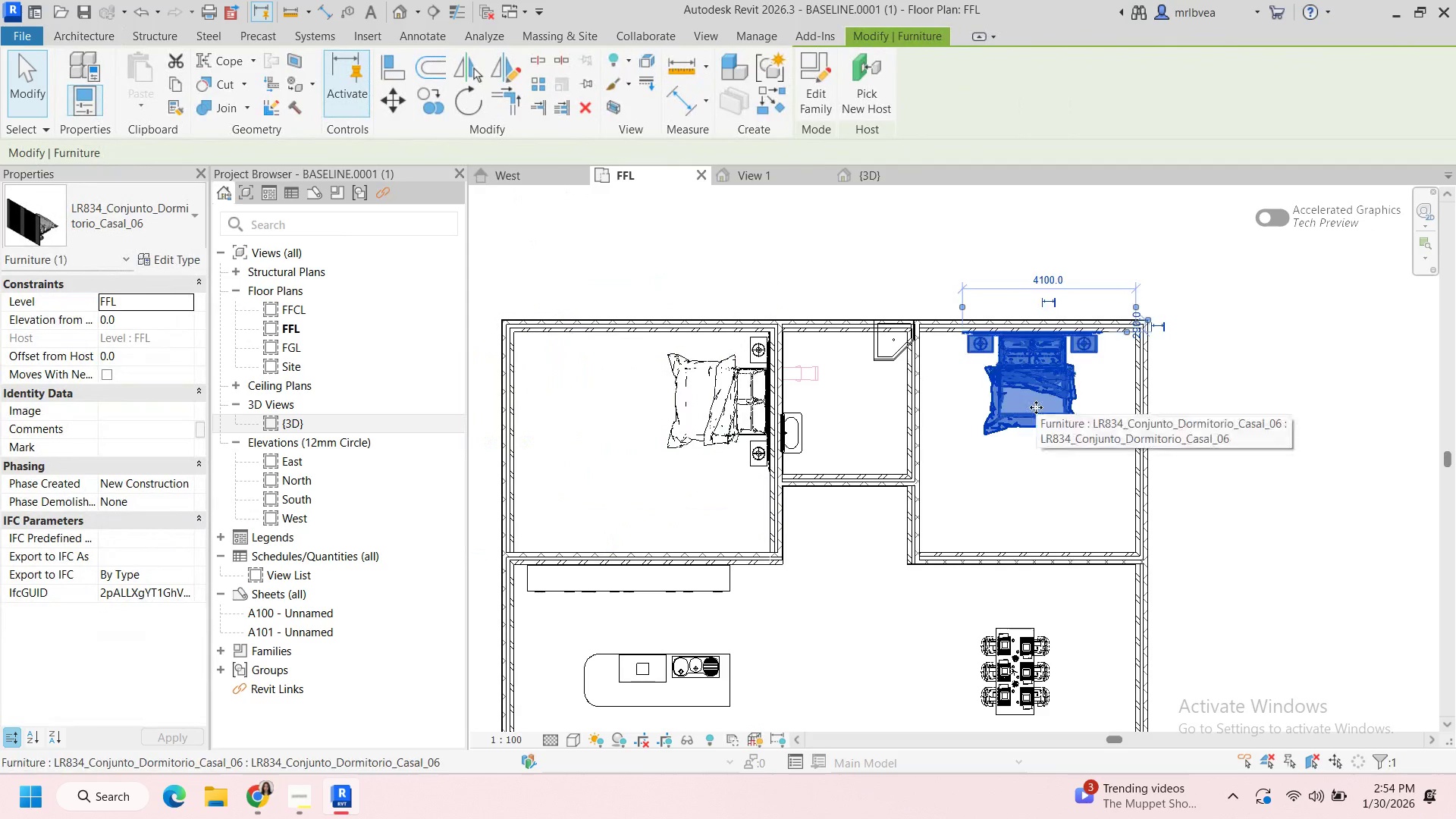 
key(Space)
 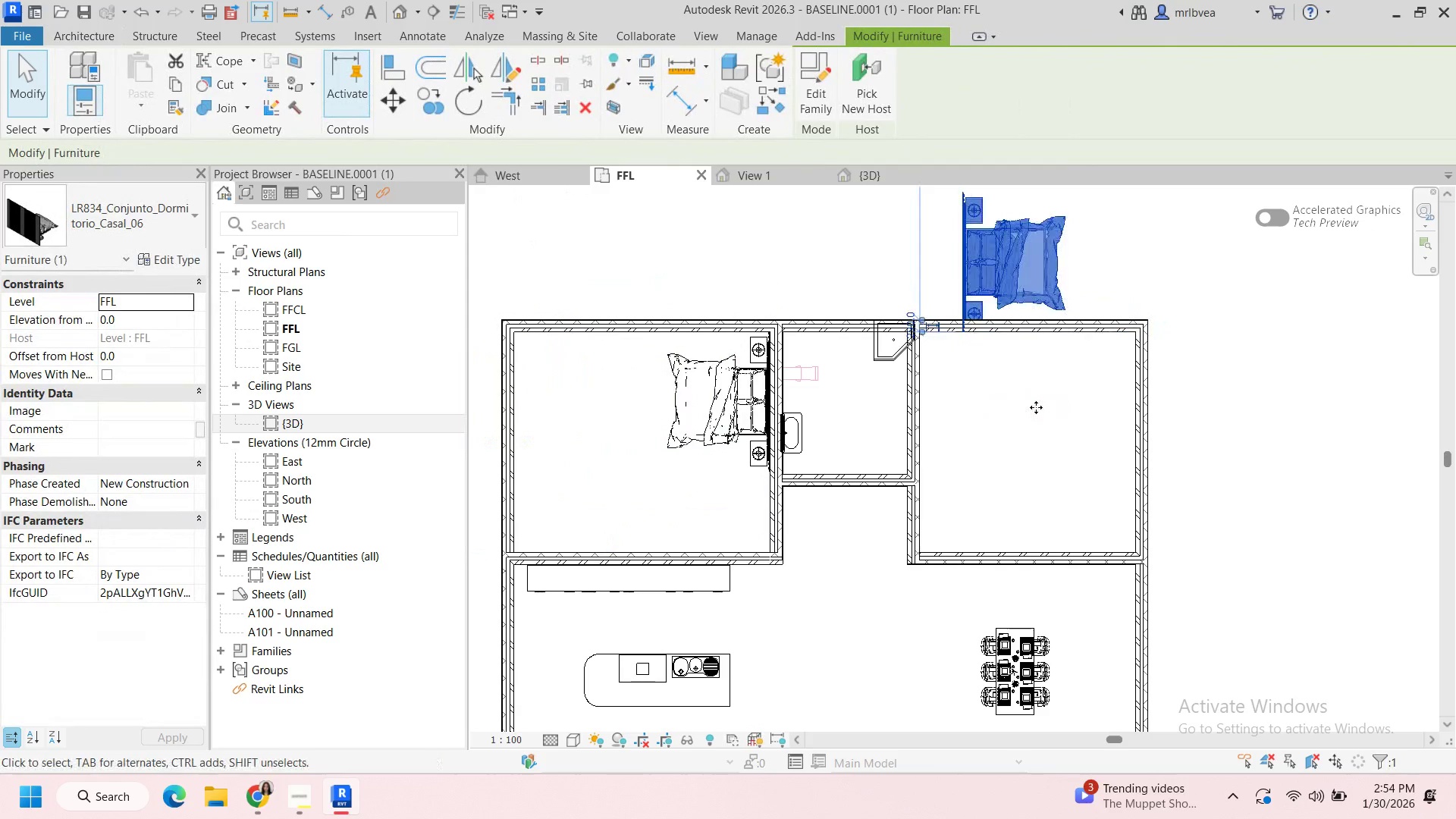 
key(Space)
 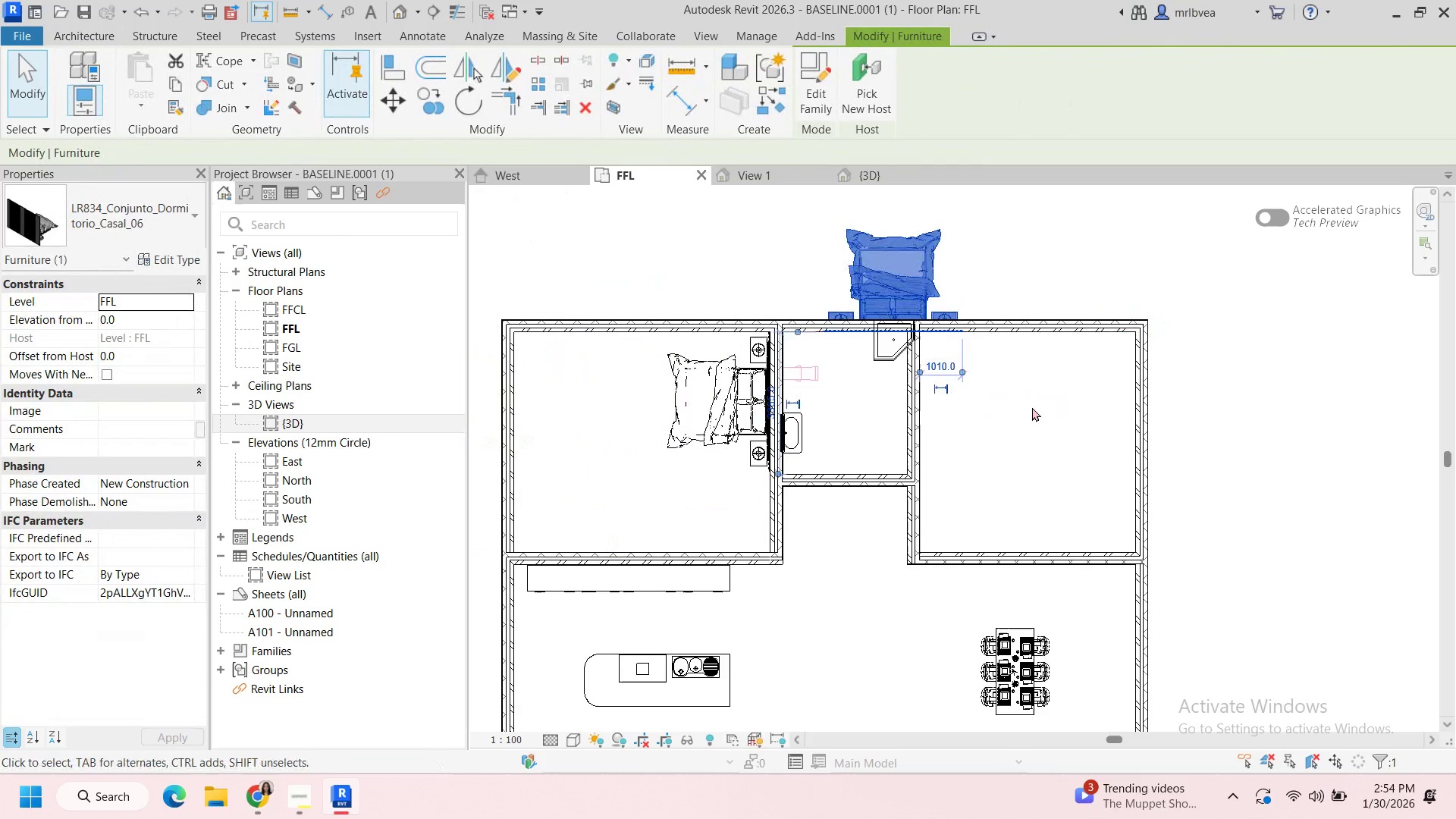 
key(Space)
 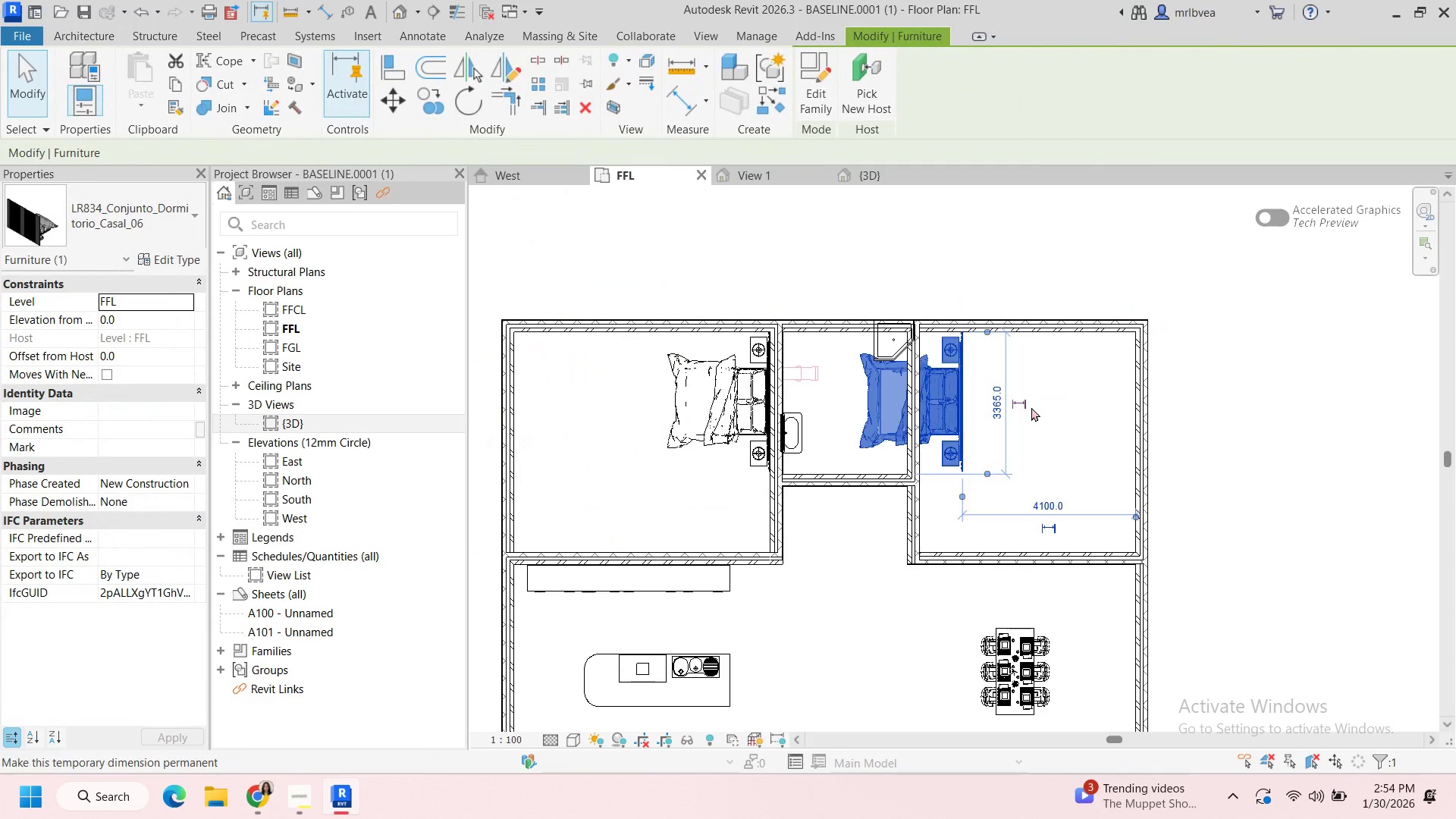 
key(Space)
 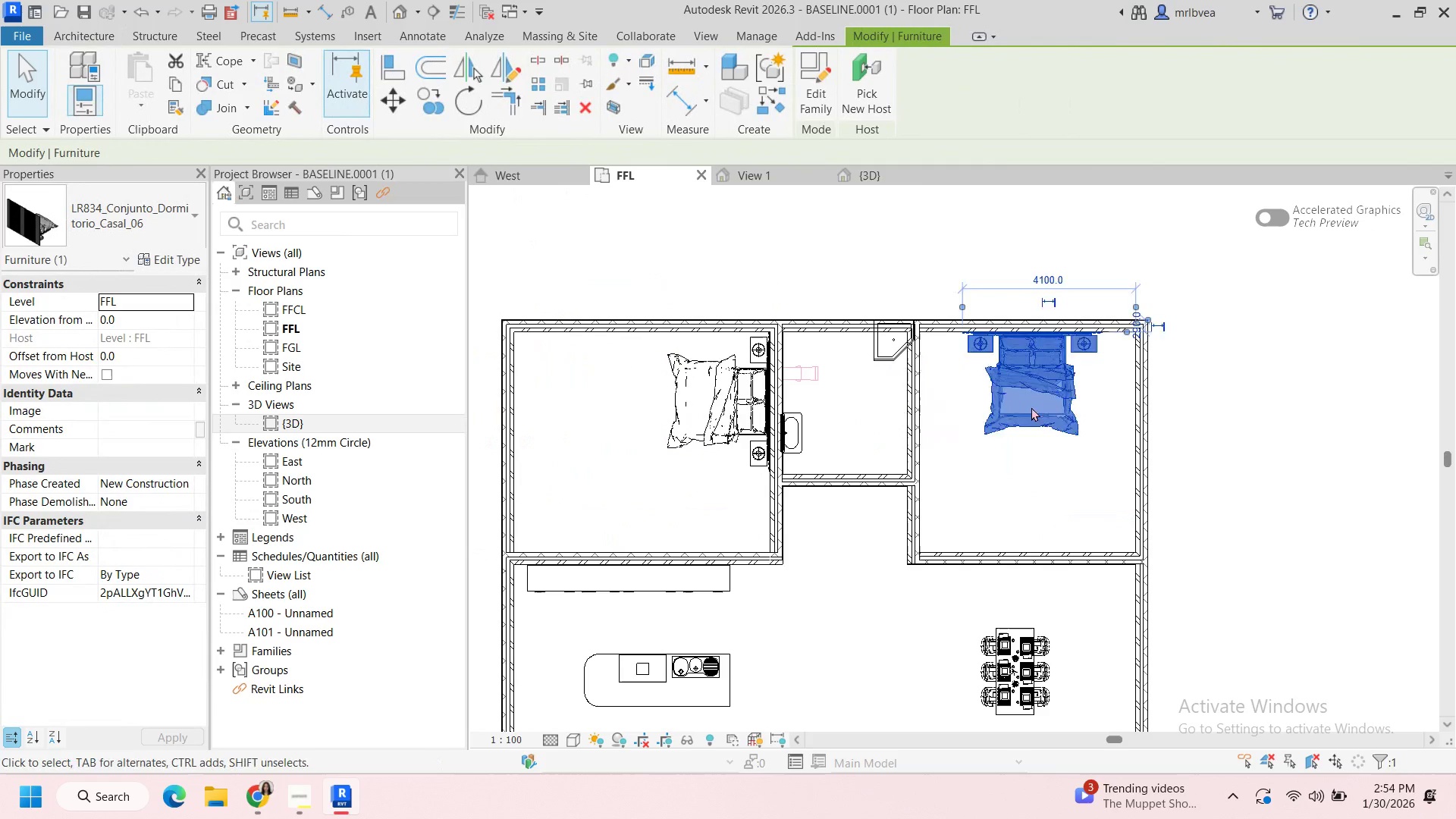 
key(Space)
 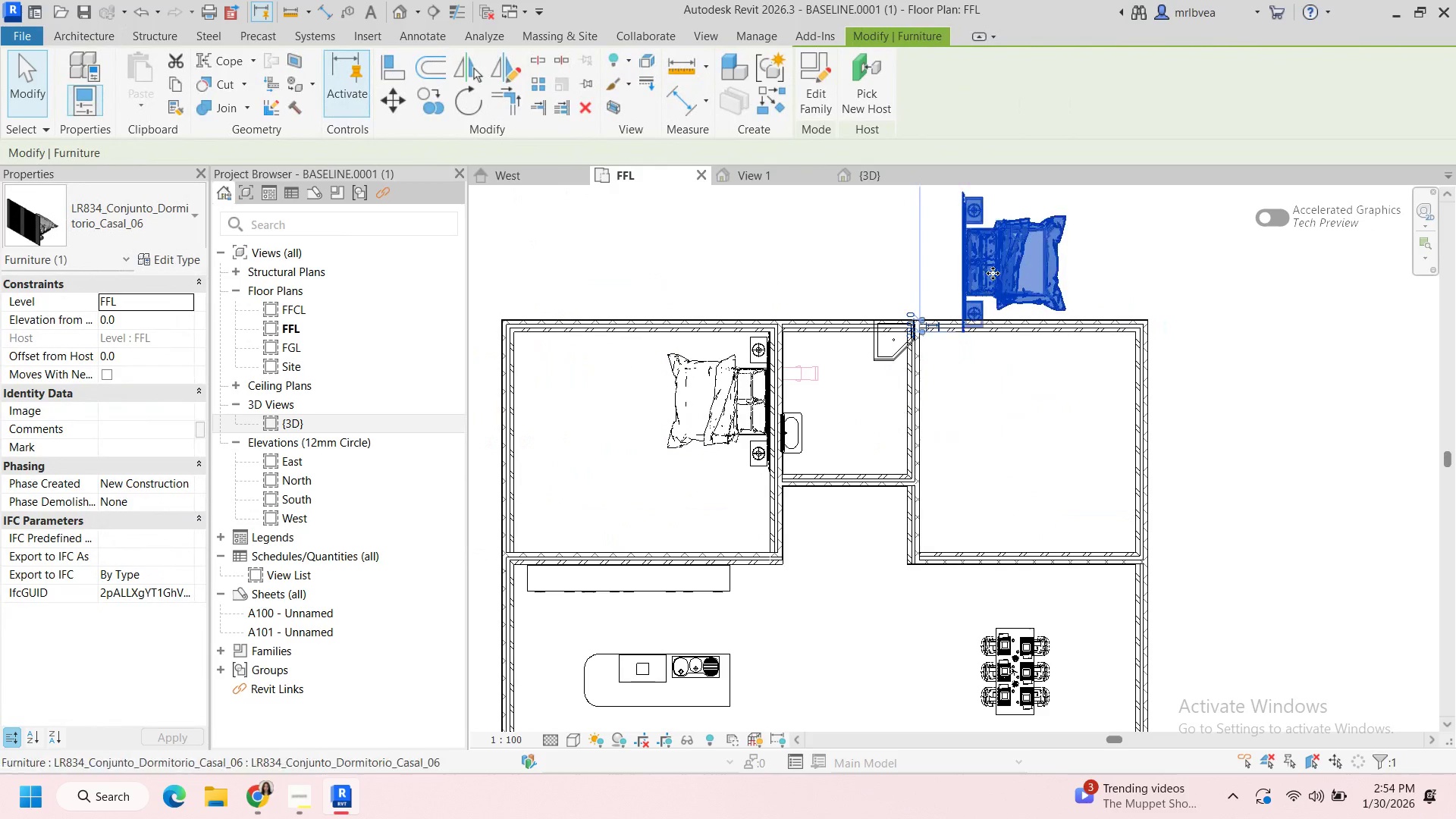 
left_click_drag(start_coordinate=[993, 273], to_coordinate=[956, 409])
 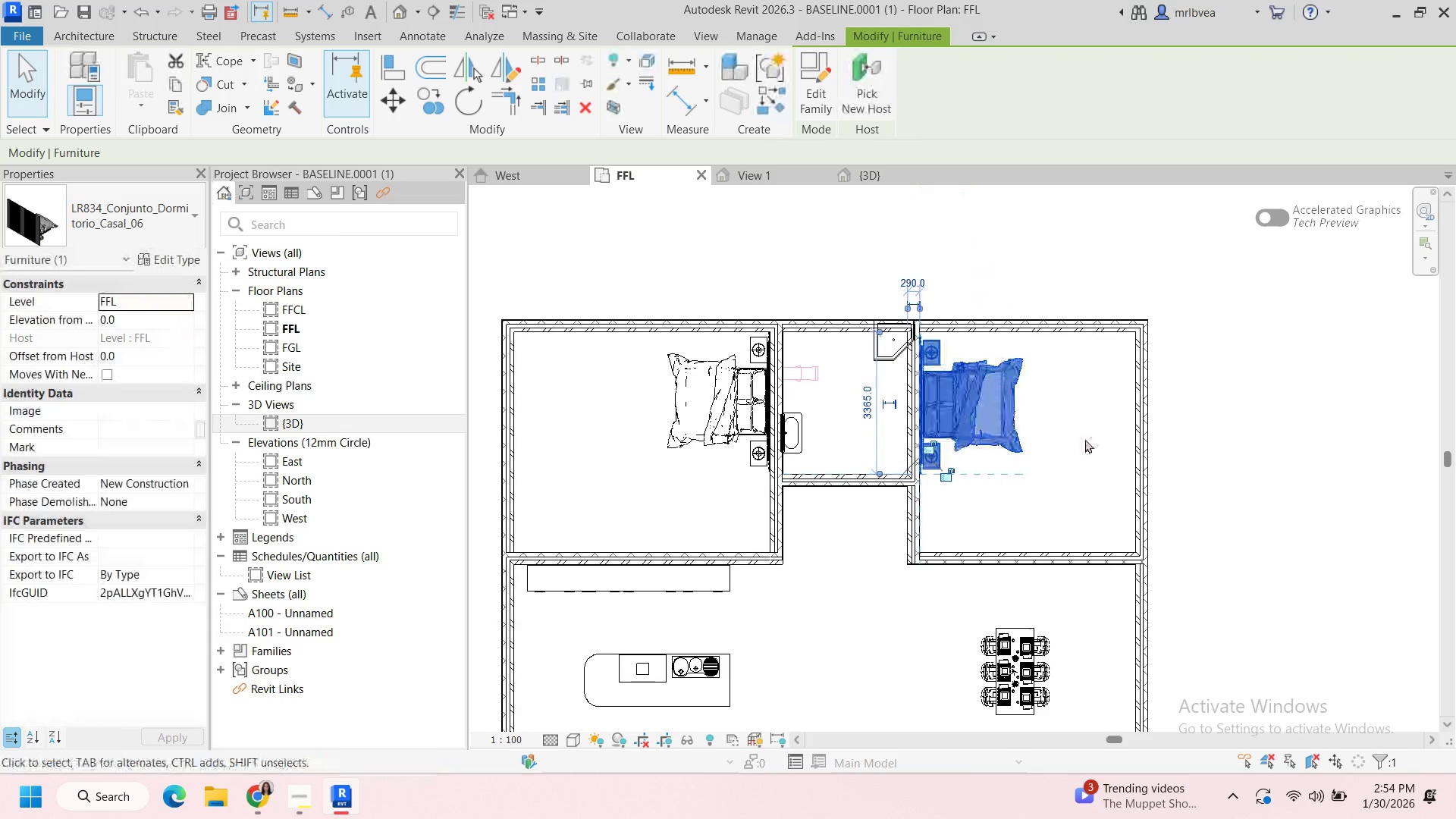 
left_click([1092, 439])
 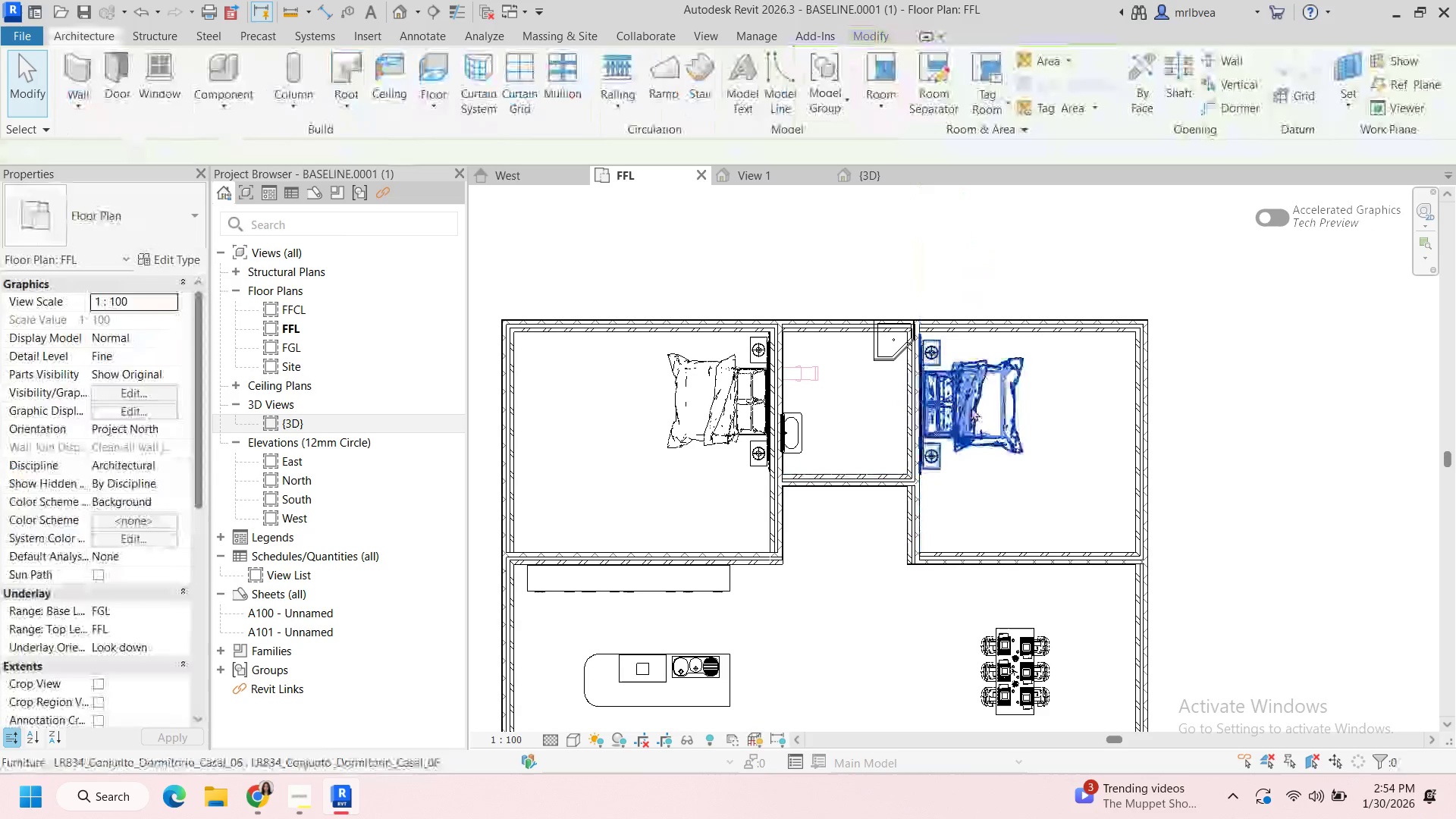 
left_click_drag(start_coordinate=[971, 407], to_coordinate=[968, 399])
 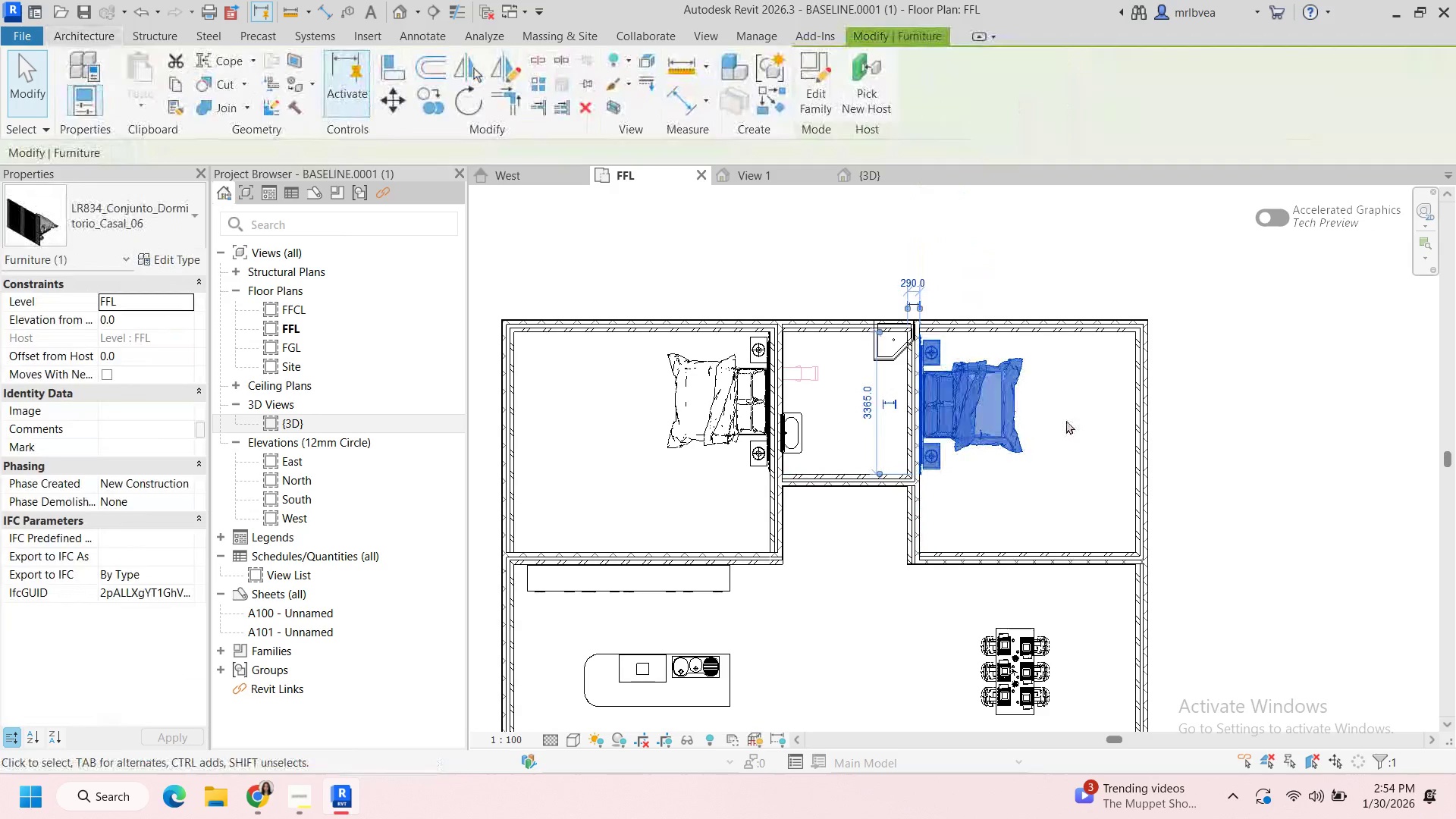 
left_click([1066, 420])
 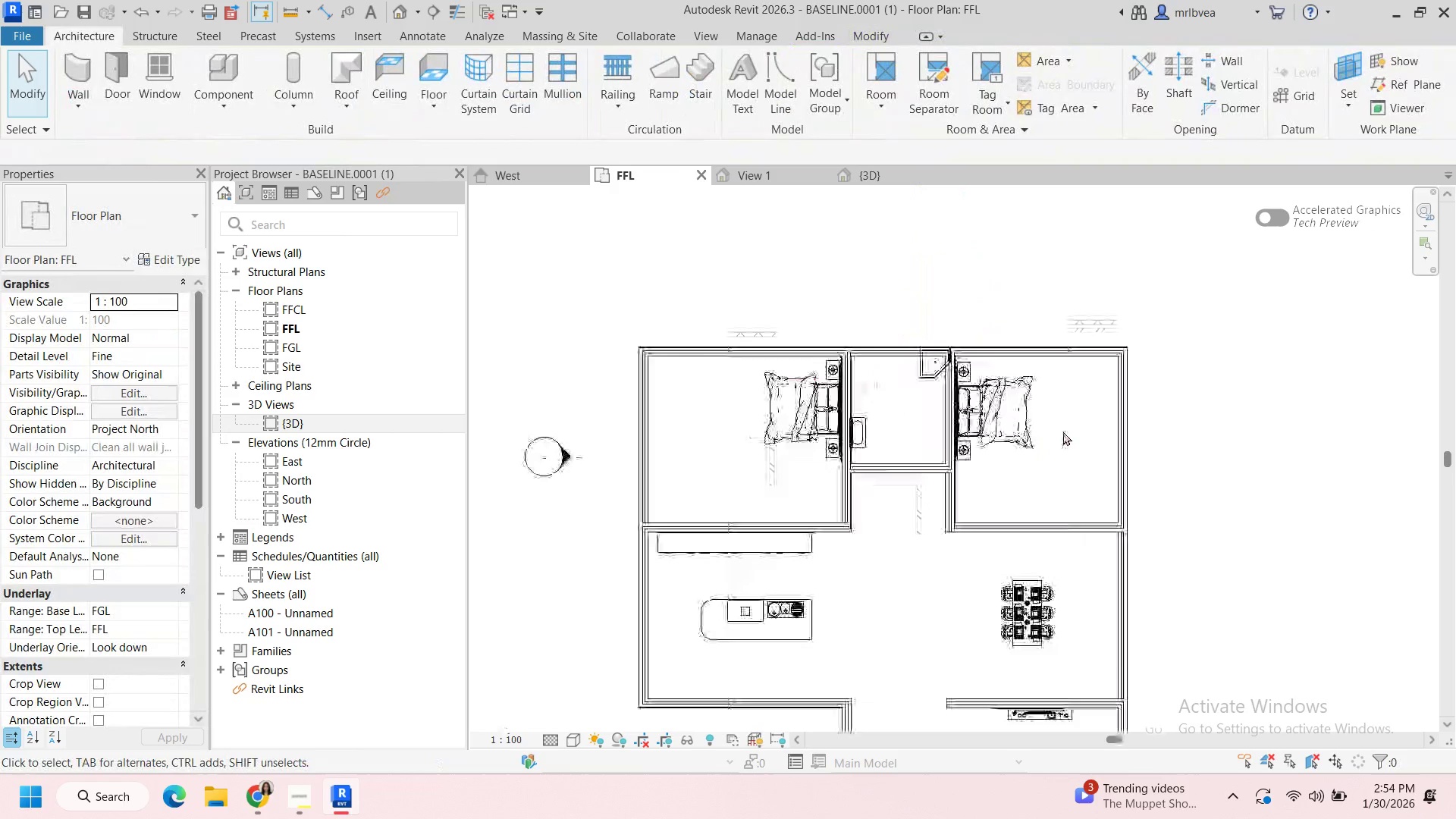 
scroll: coordinate [783, 305], scroll_direction: down, amount: 7.0
 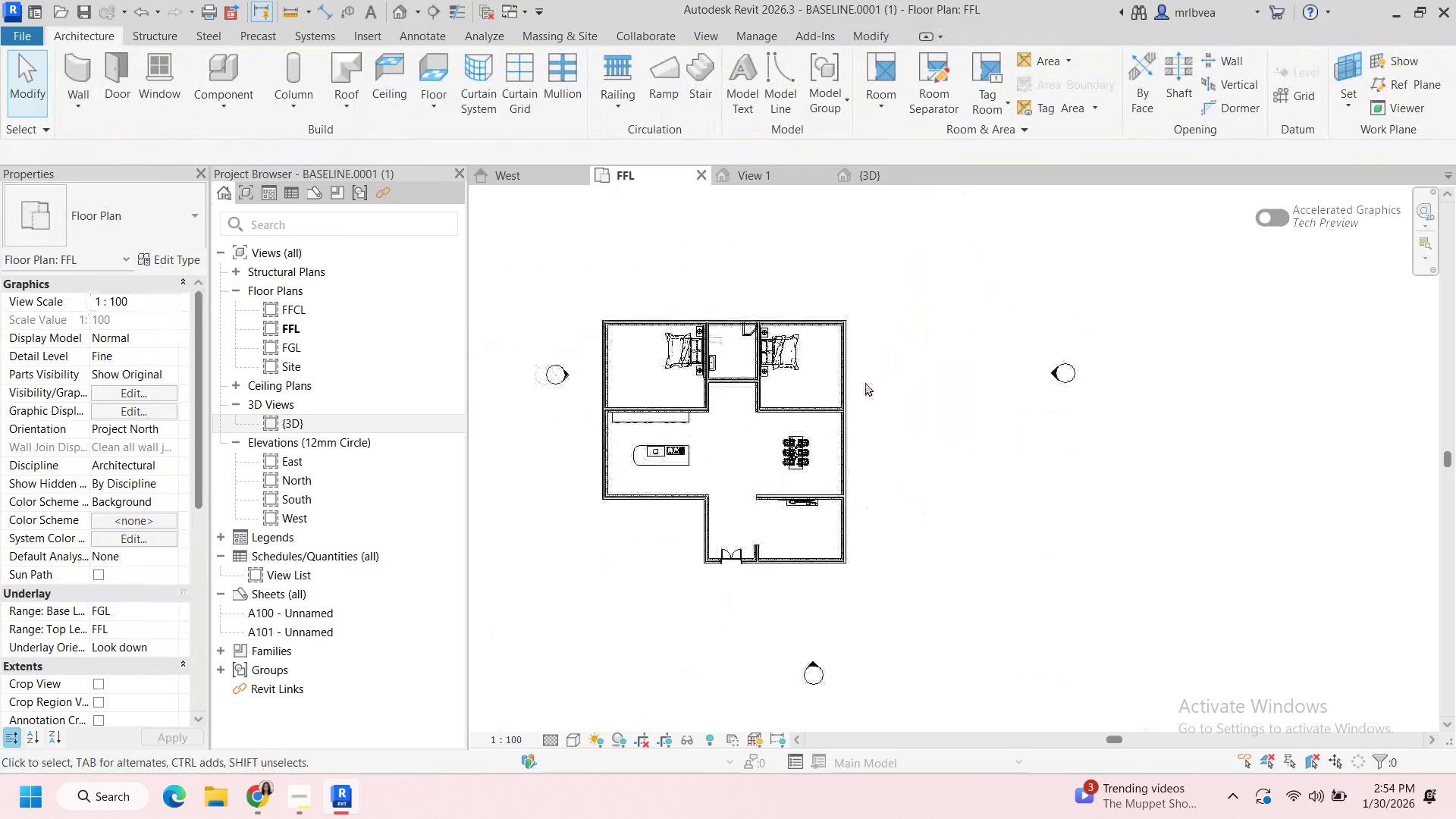 
scroll: coordinate [766, 441], scroll_direction: up, amount: 1.0
 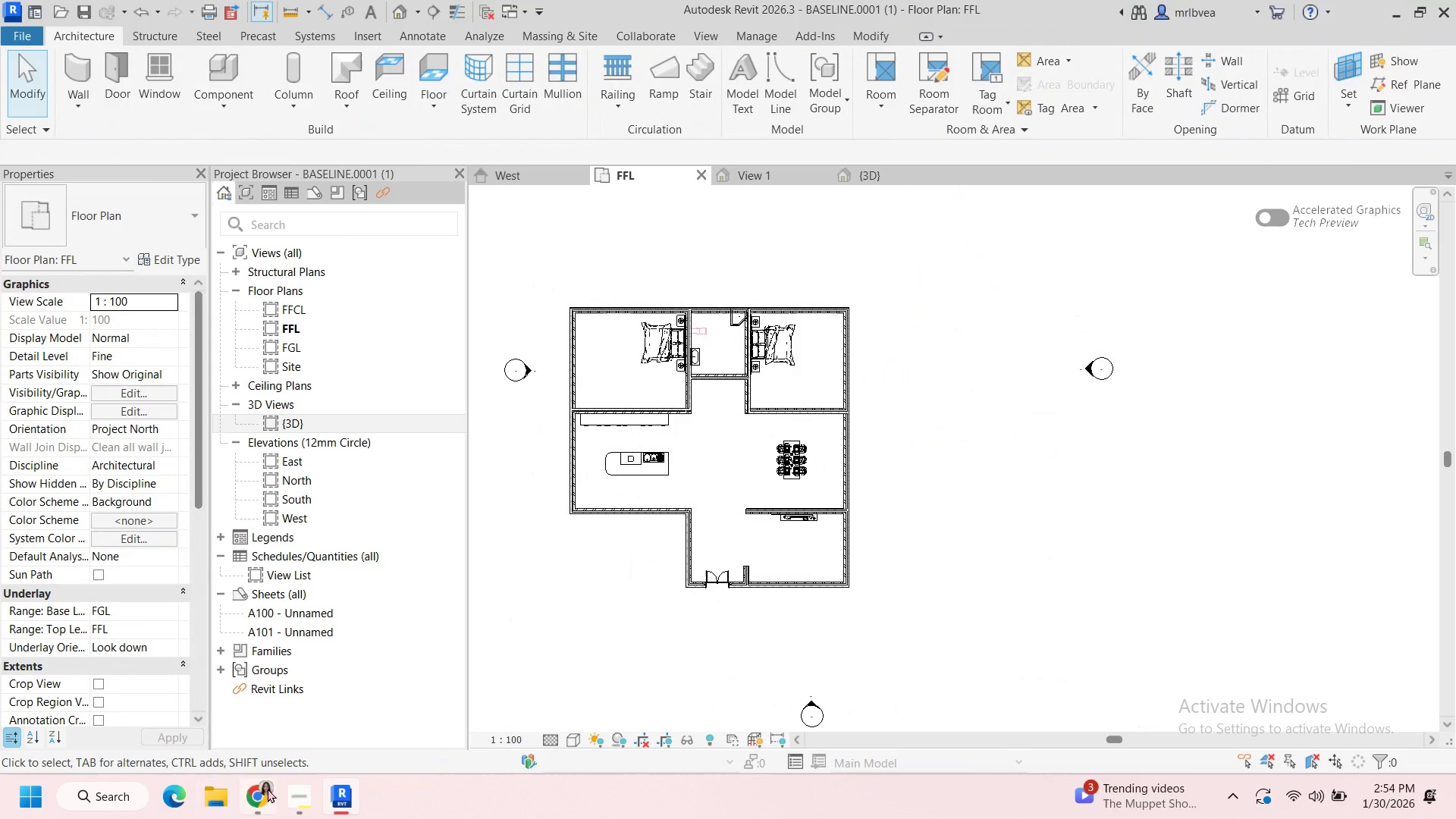 
left_click([269, 686])
 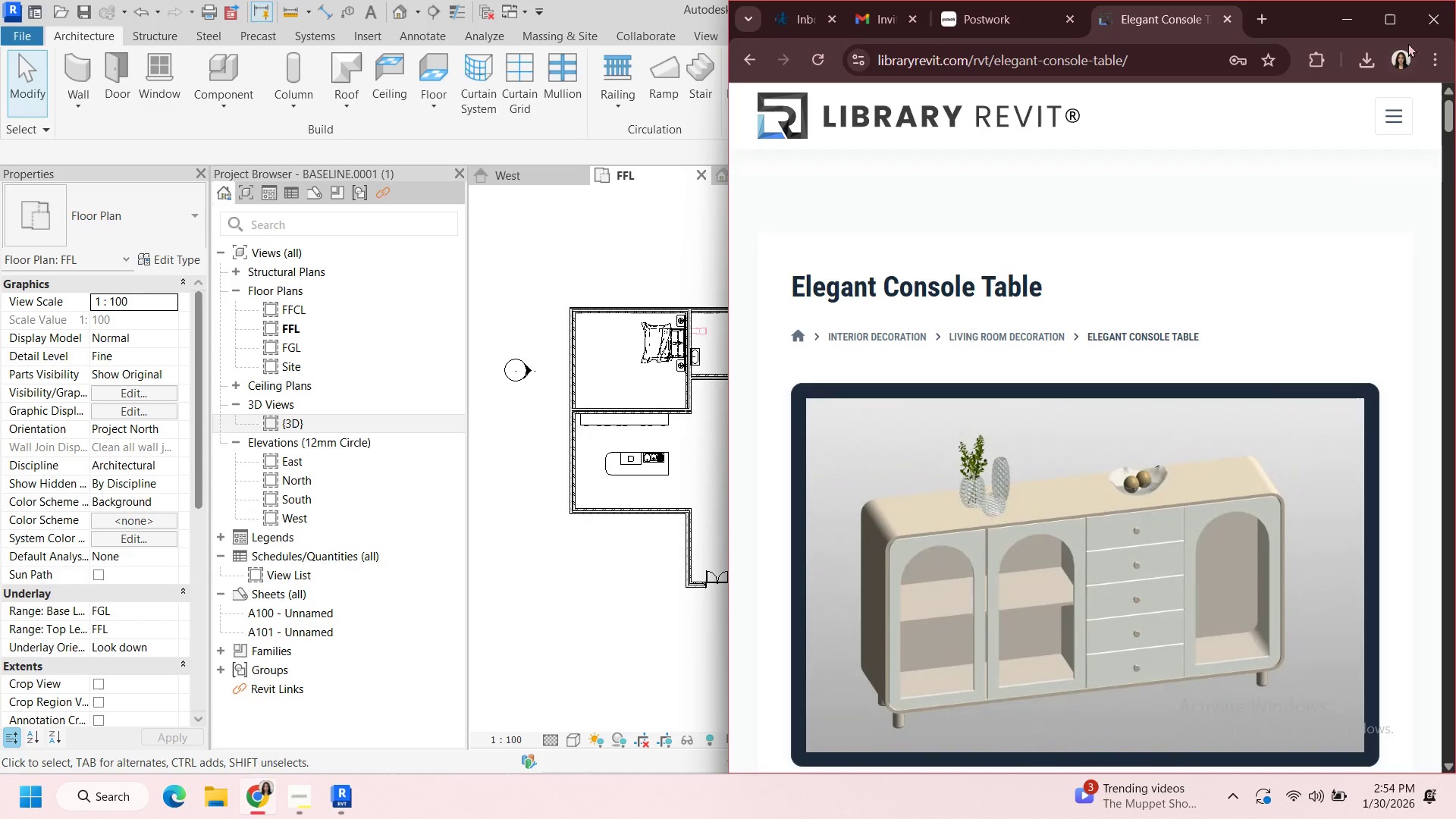 
scroll: coordinate [1094, 645], scroll_direction: down, amount: 10.0
 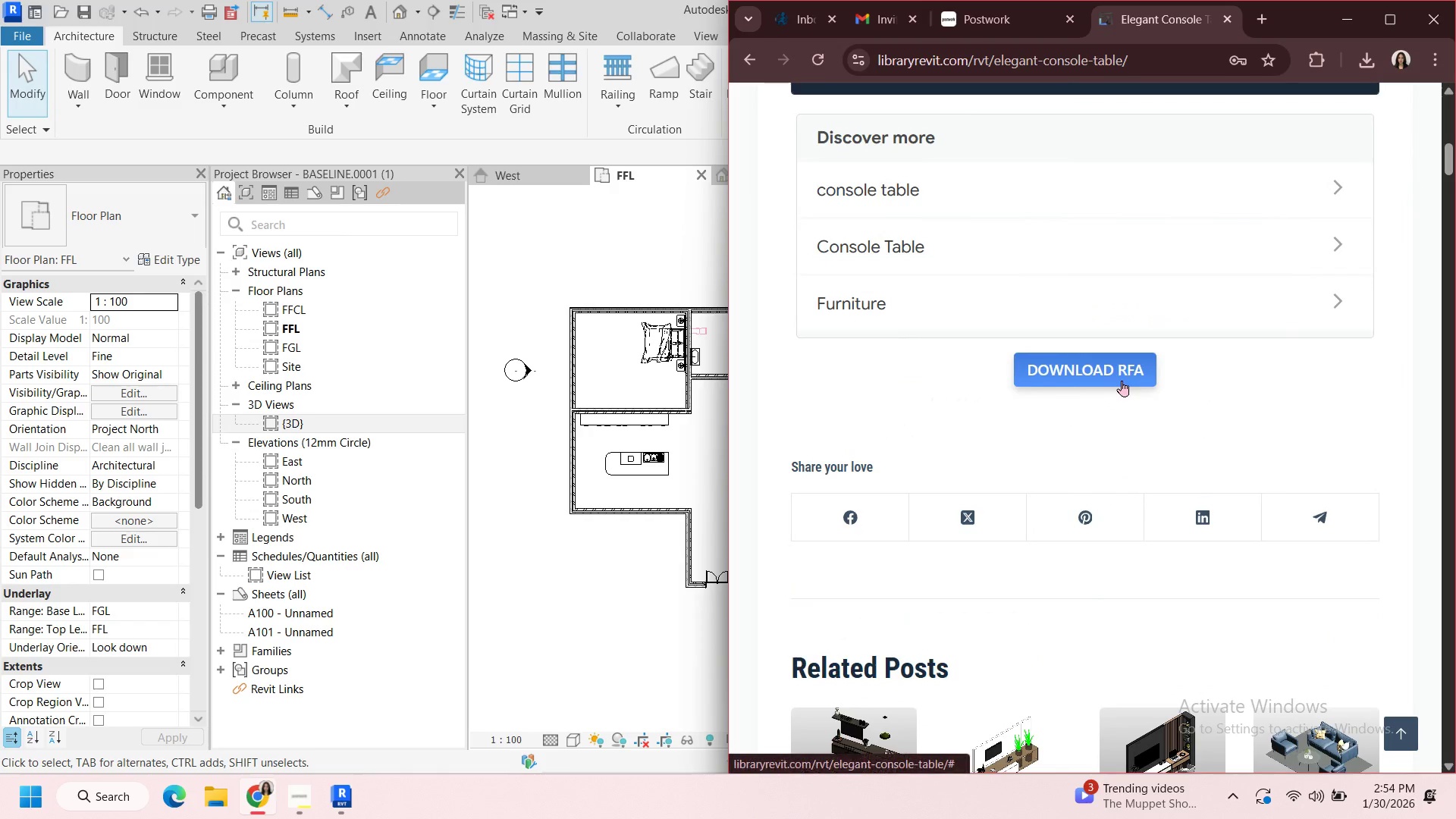 
left_click([1122, 381])
 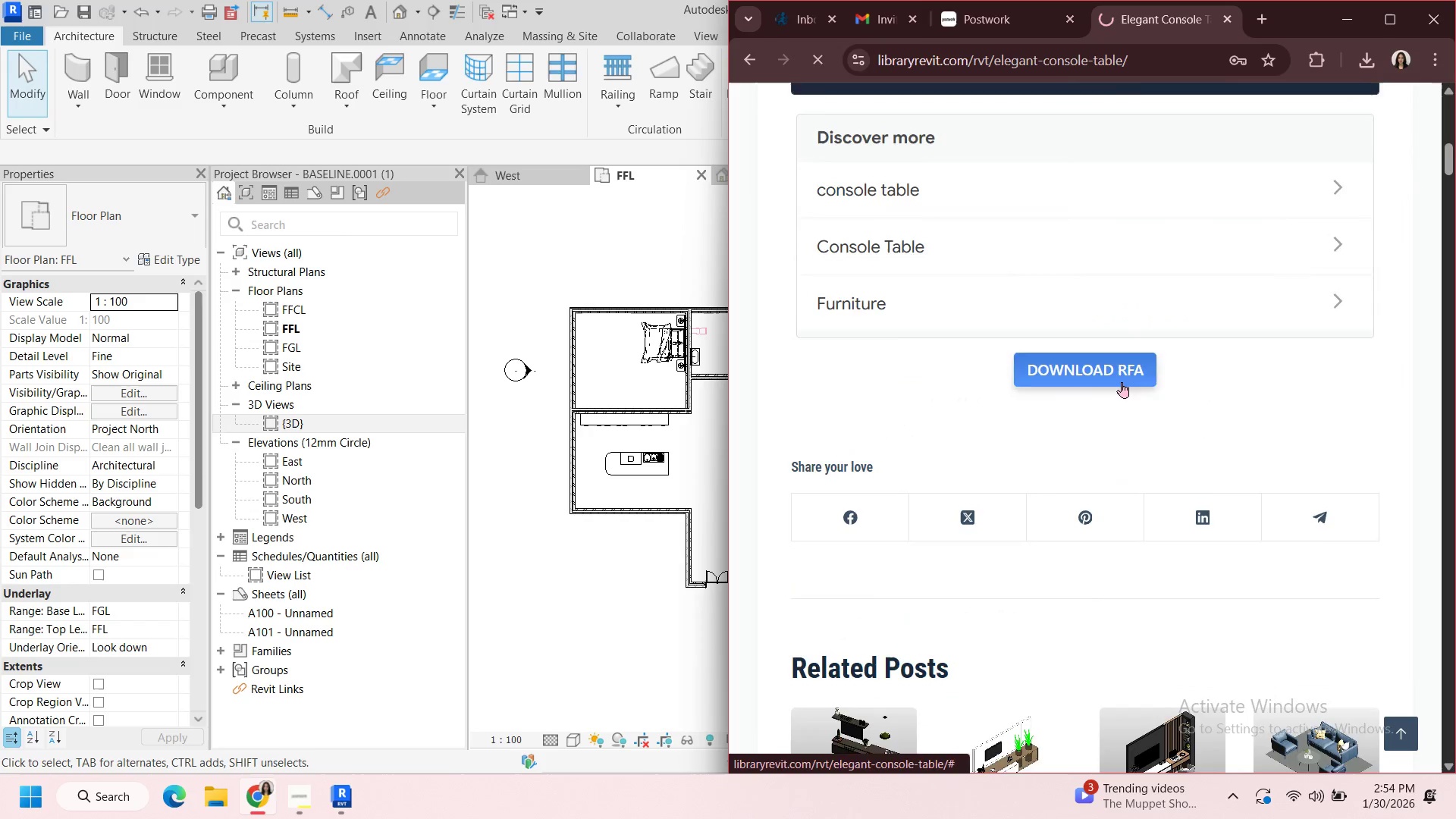 
scroll: coordinate [1122, 382], scroll_direction: down, amount: 5.0
 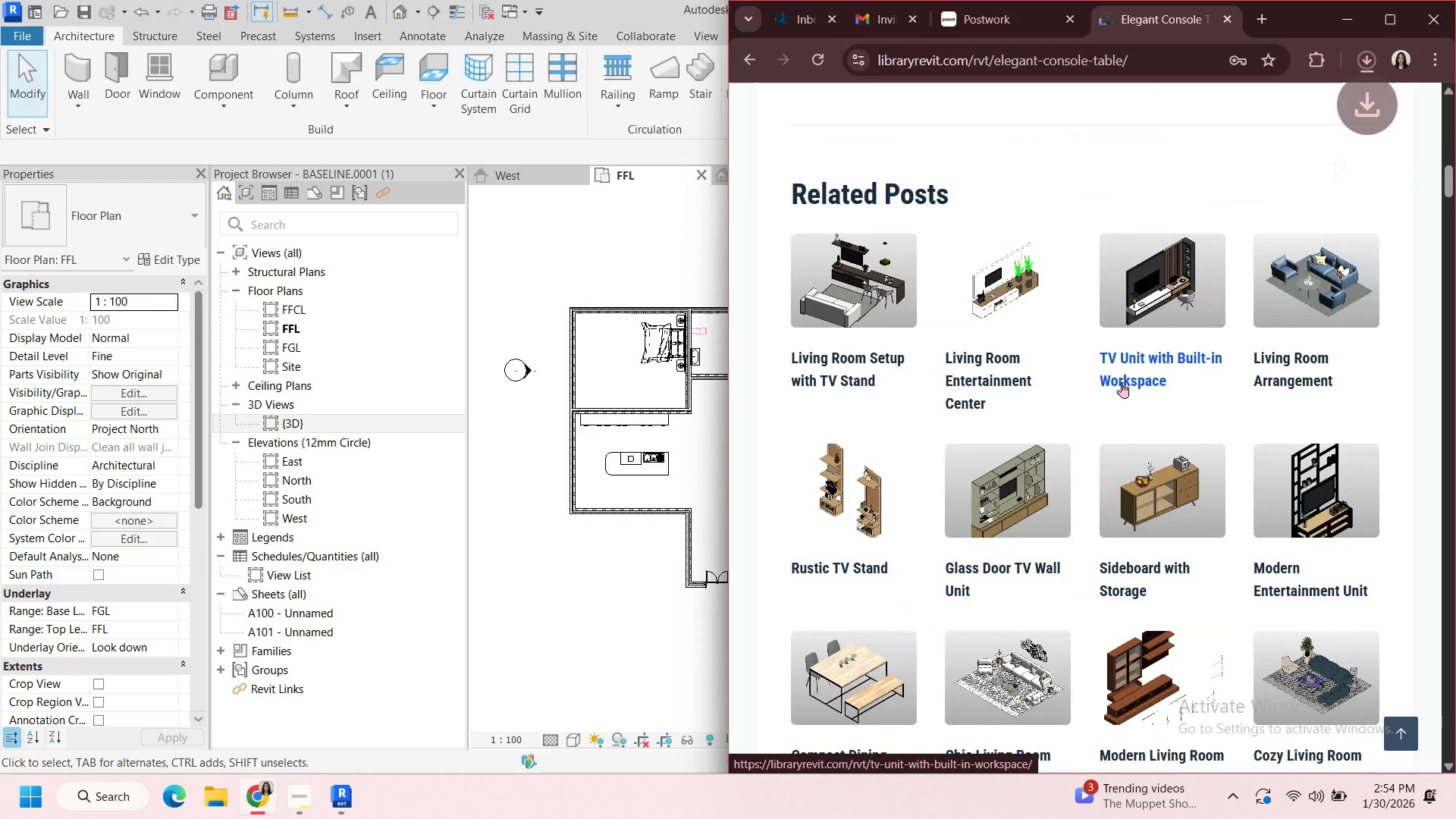 
left_click([1382, 115])
 